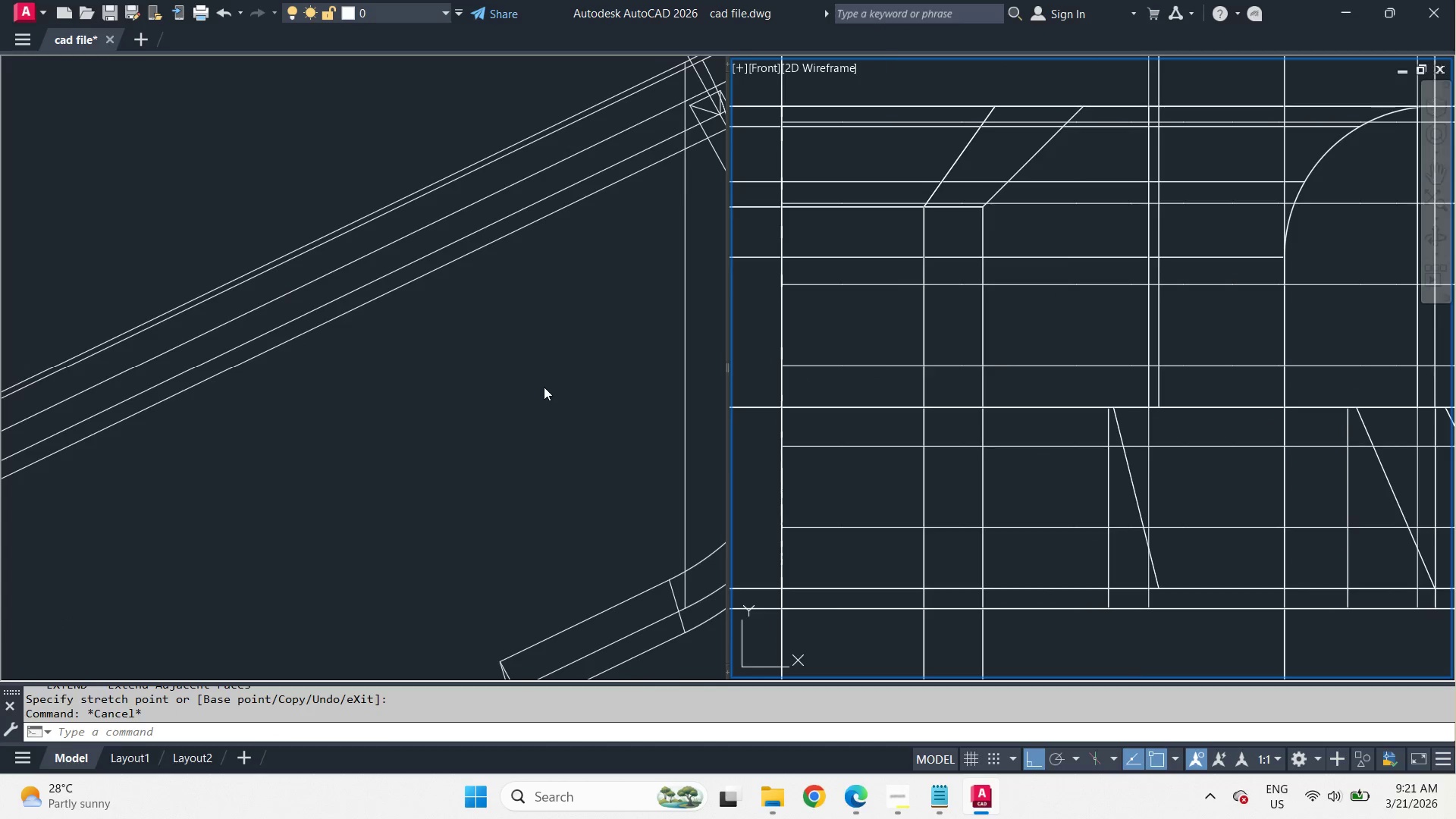 
left_click([544, 387])
 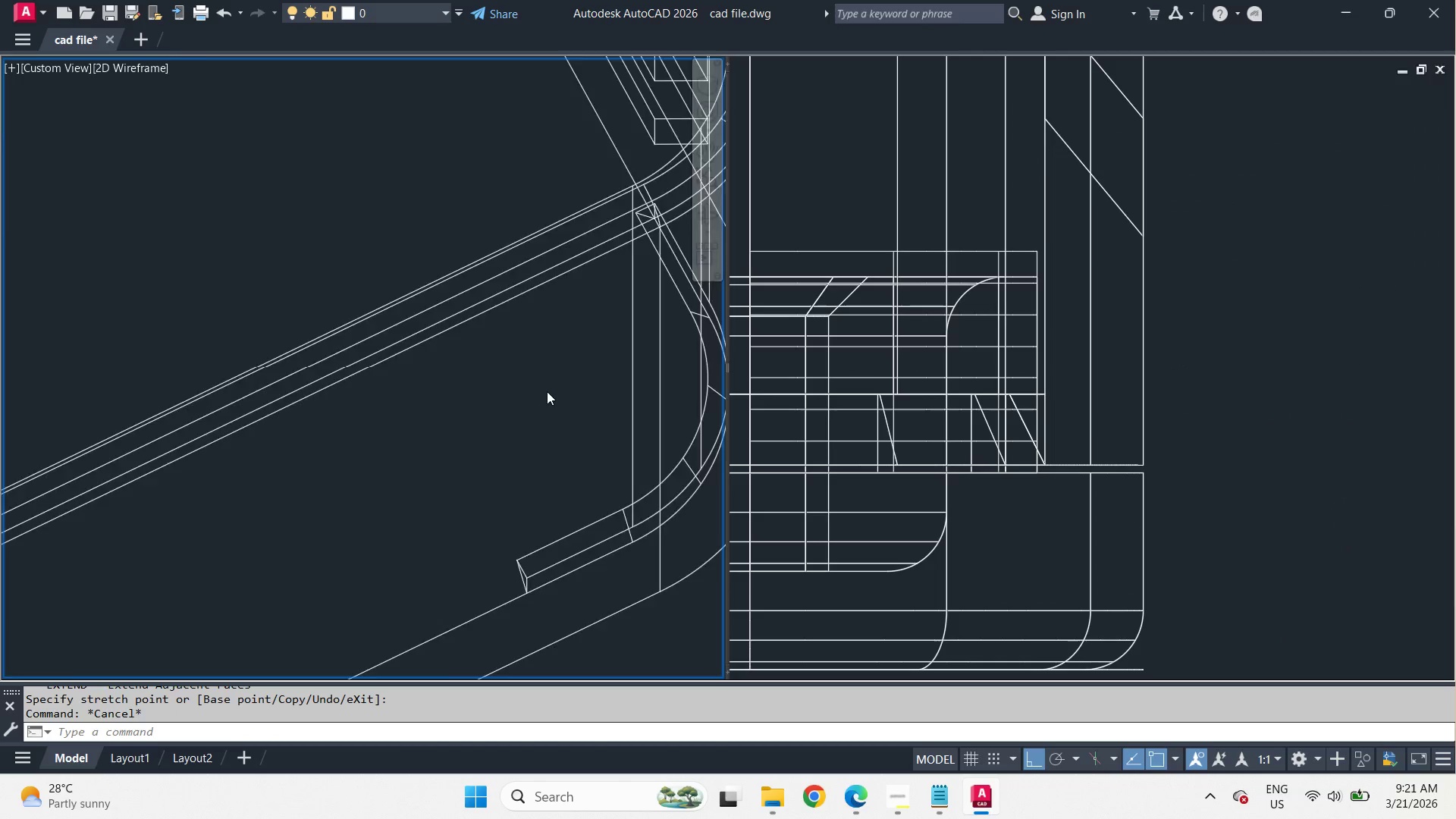 
scroll: coordinate [549, 393], scroll_direction: down, amount: 7.0
 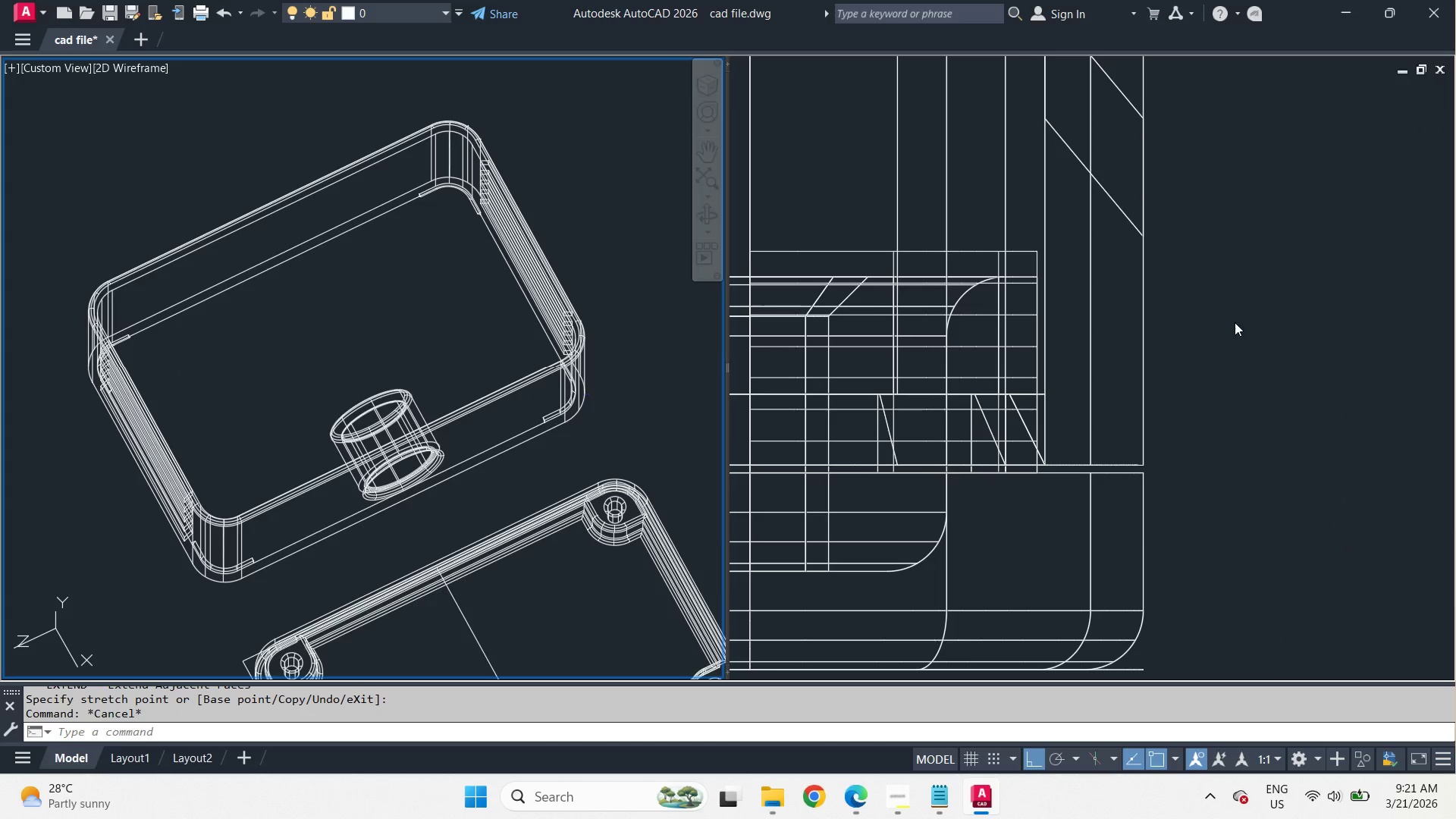 
left_click([1266, 319])
 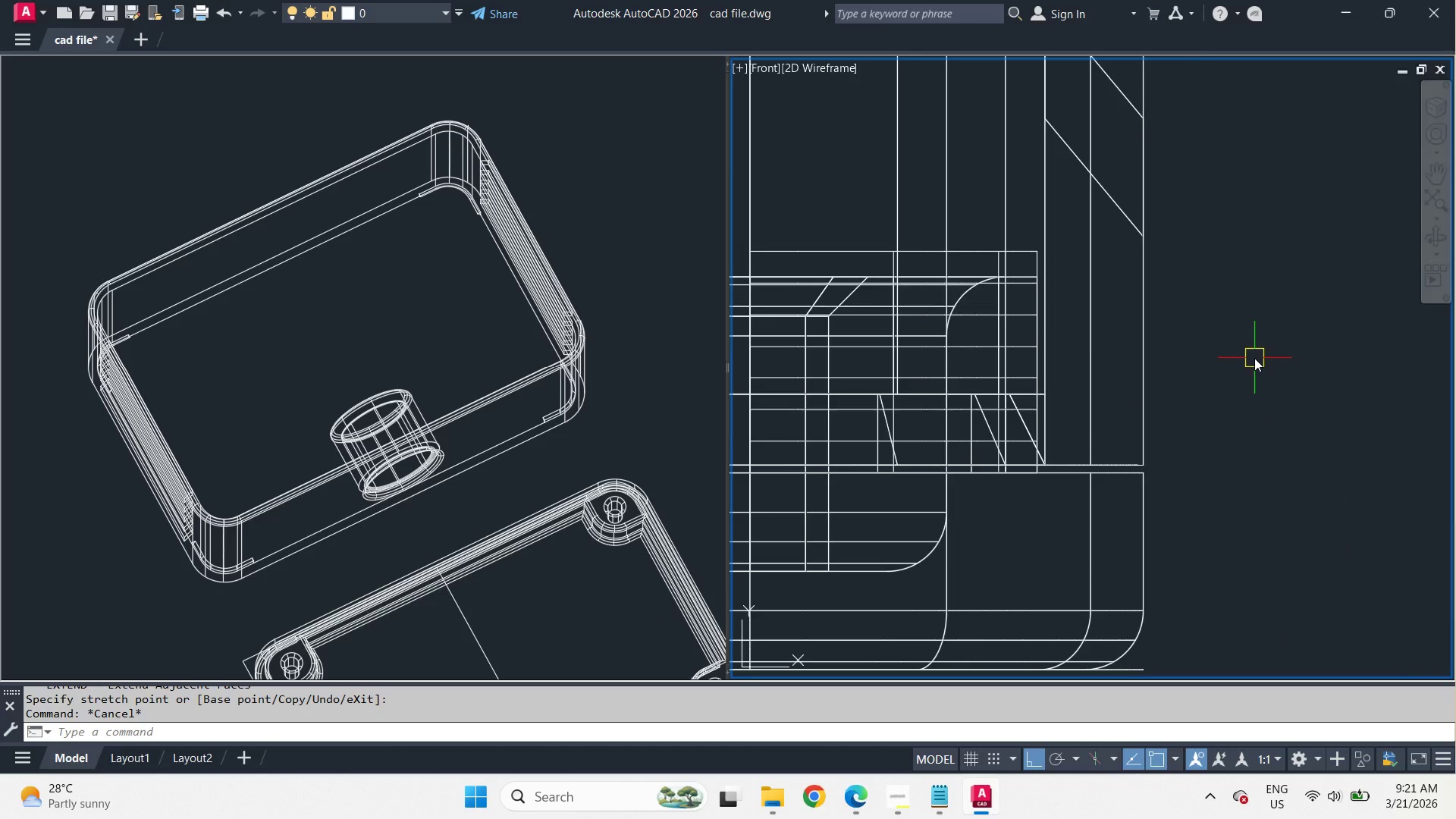 
scroll: coordinate [1259, 356], scroll_direction: down, amount: 4.0
 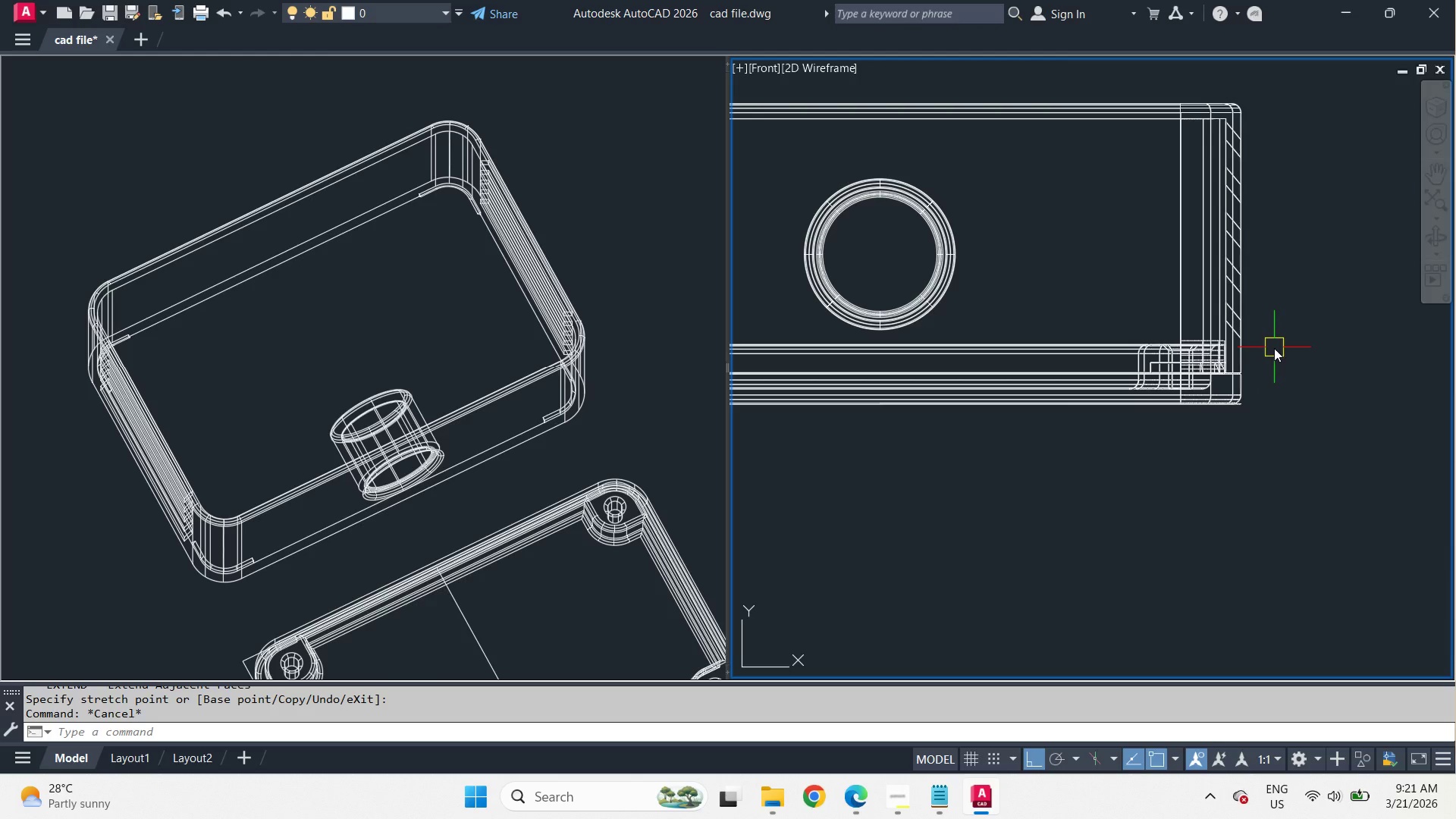 
scroll: coordinate [1273, 387], scroll_direction: up, amount: 4.0
 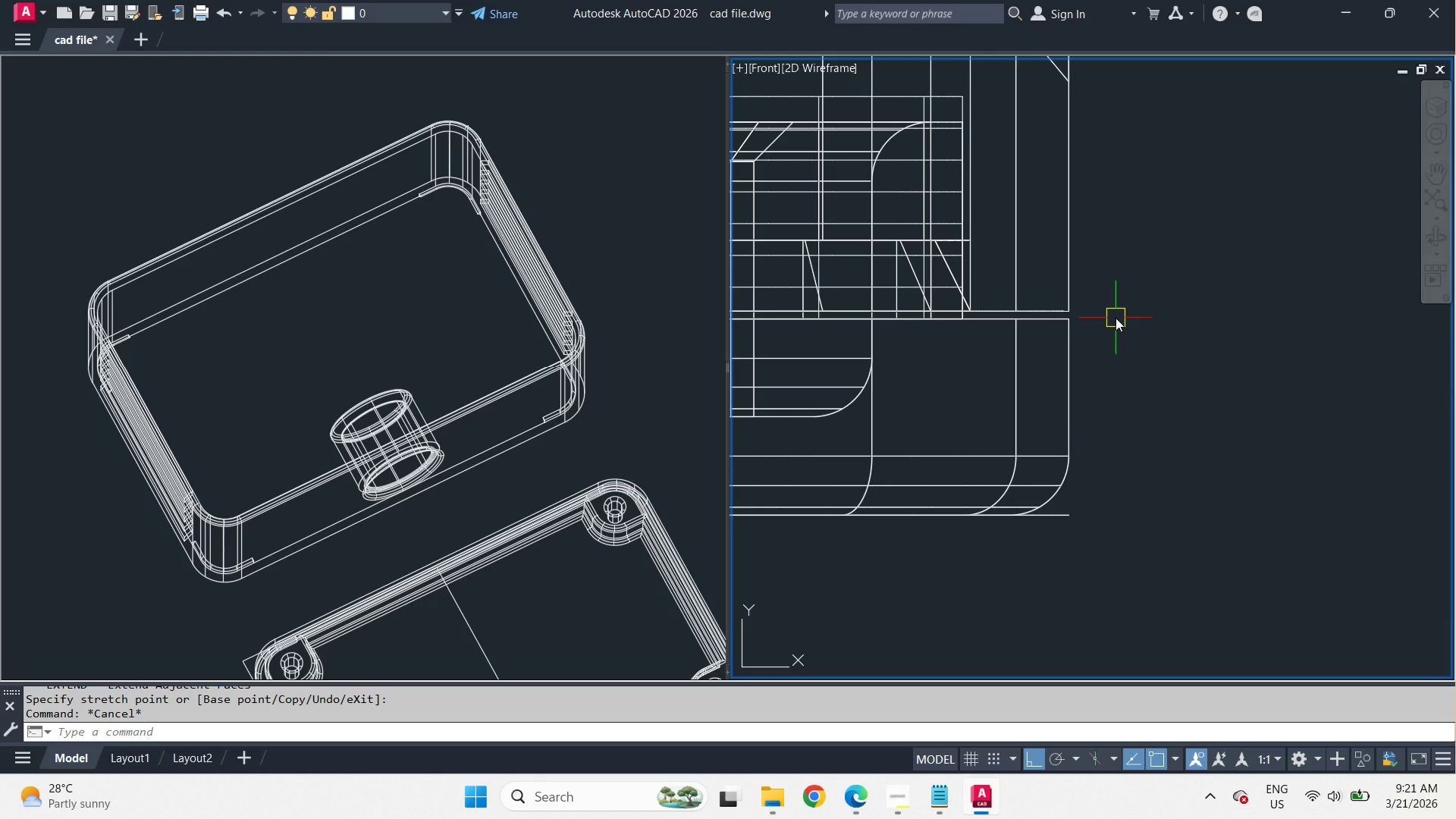 
wait(9.44)
 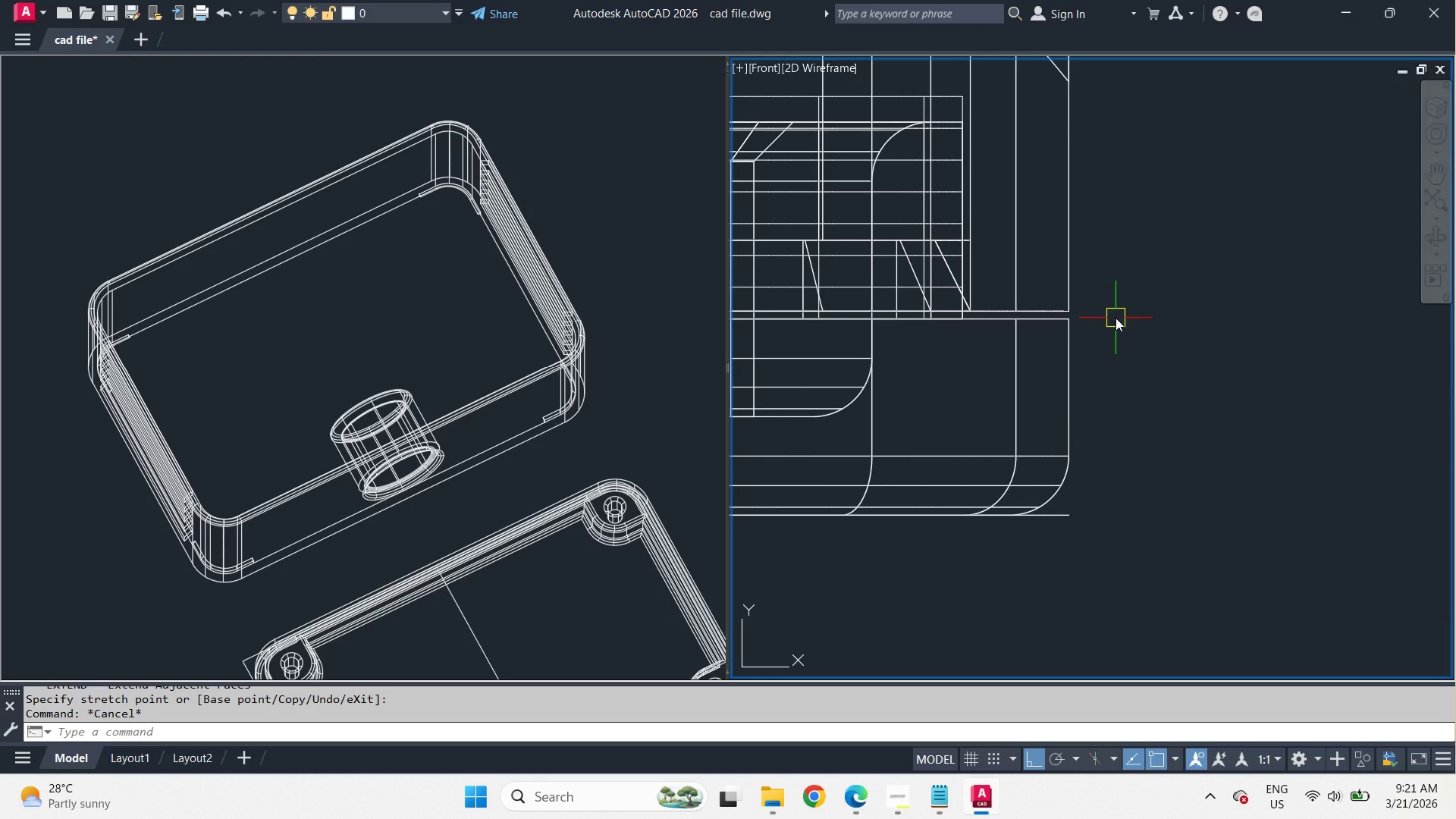 
left_click([535, 482])
 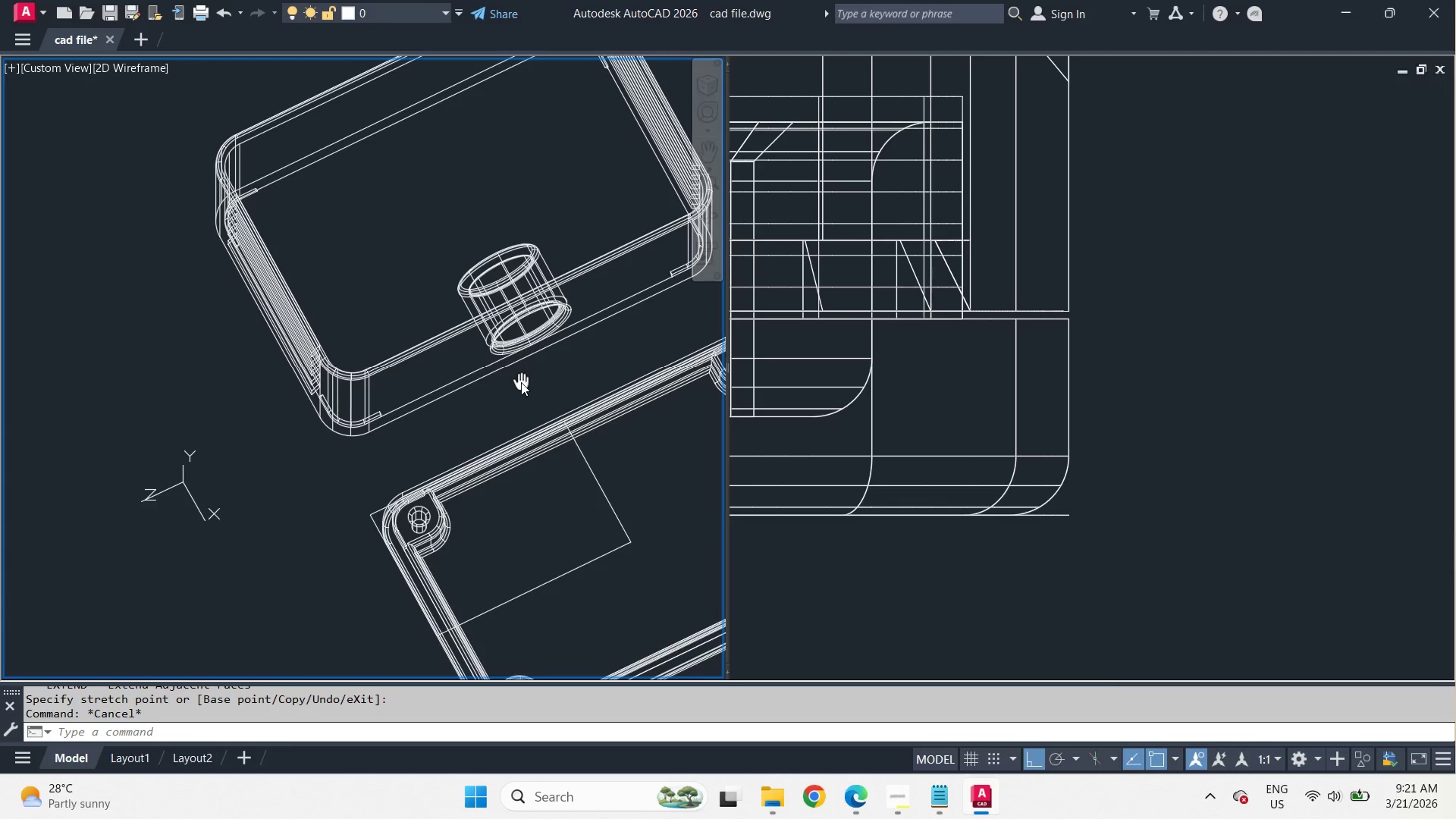 
hold_key(key=ShiftLeft, duration=1.14)
 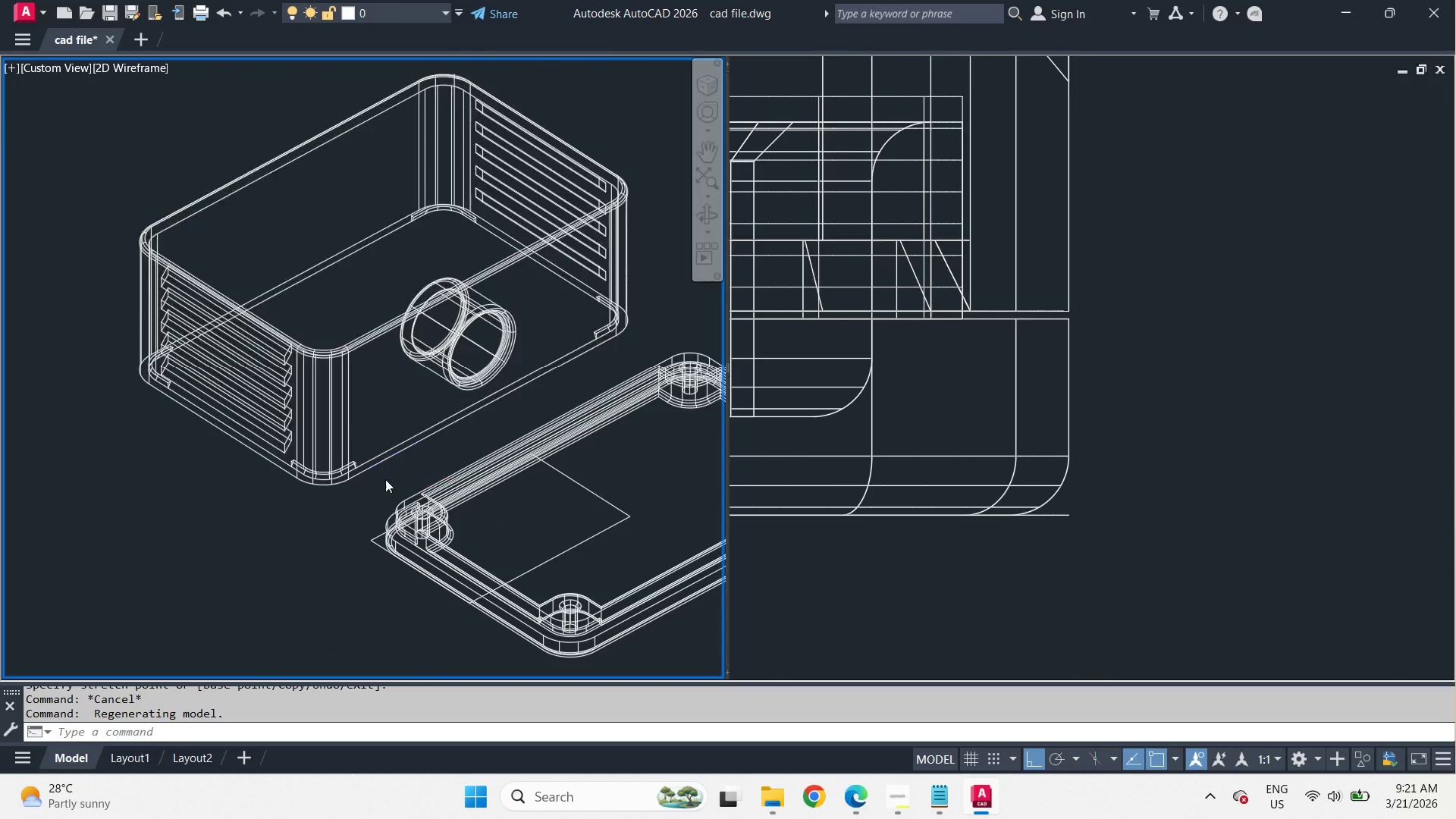 
scroll: coordinate [381, 485], scroll_direction: up, amount: 2.0
 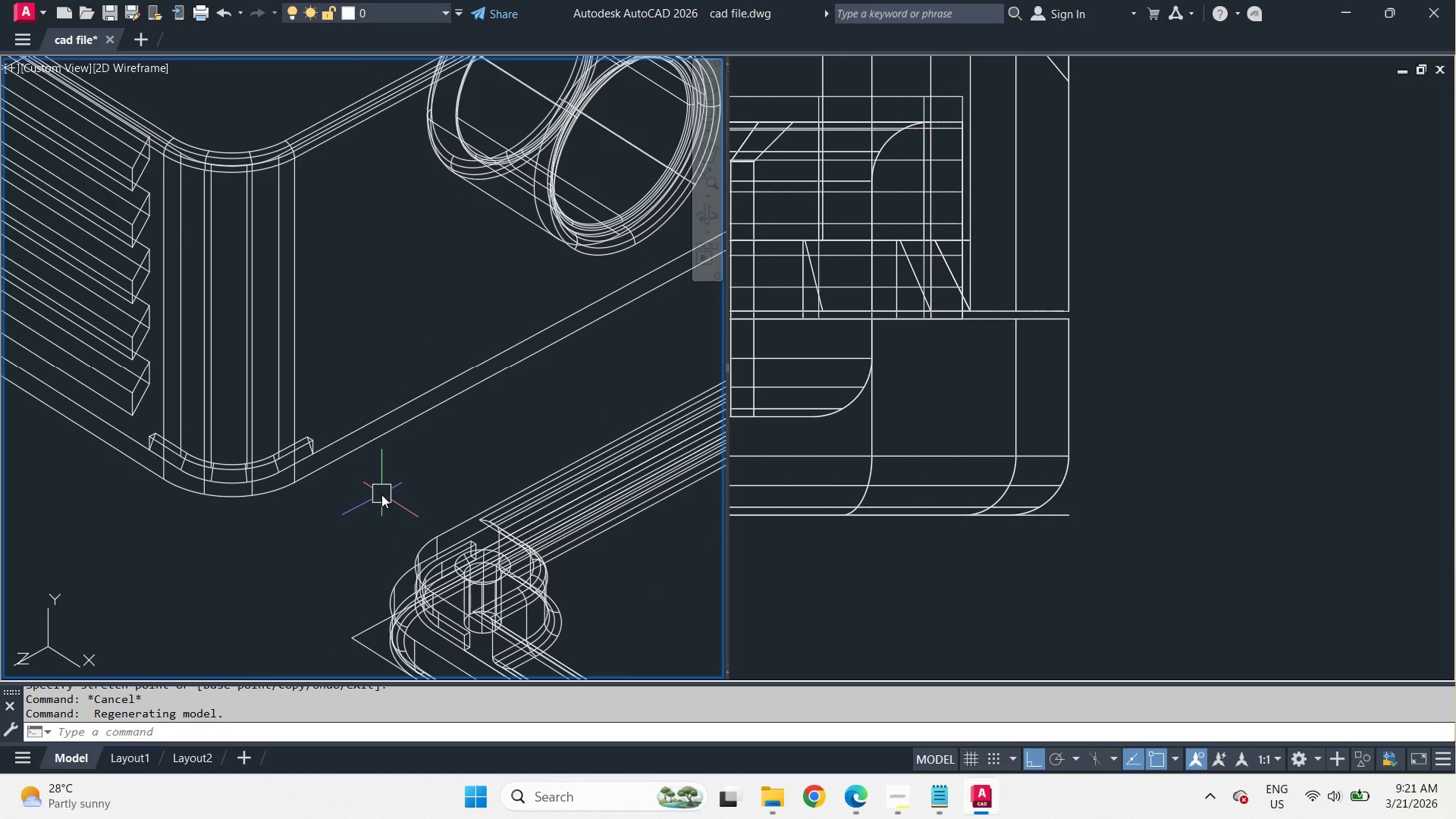 
type(fil)
 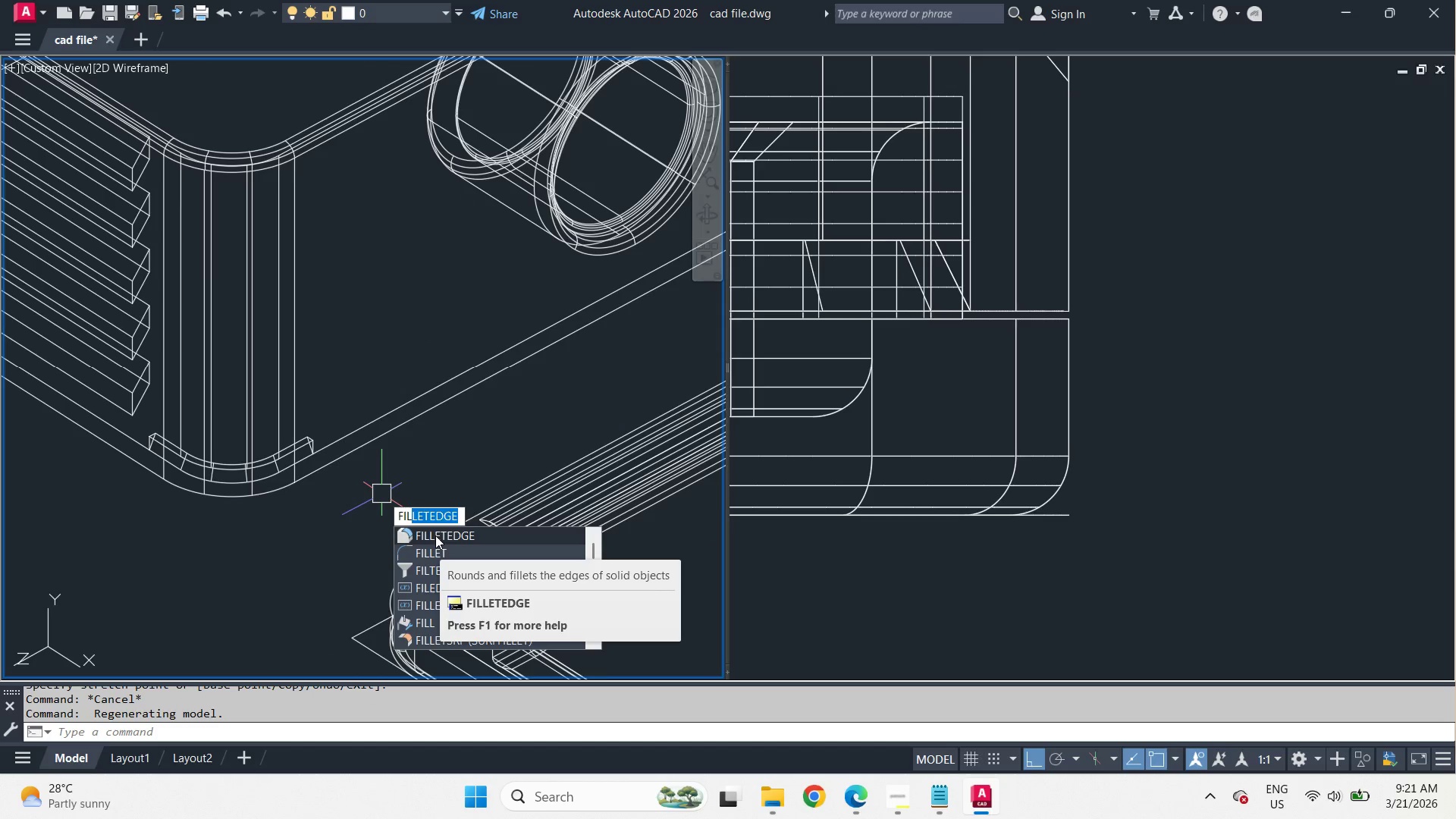 
wait(8.28)
 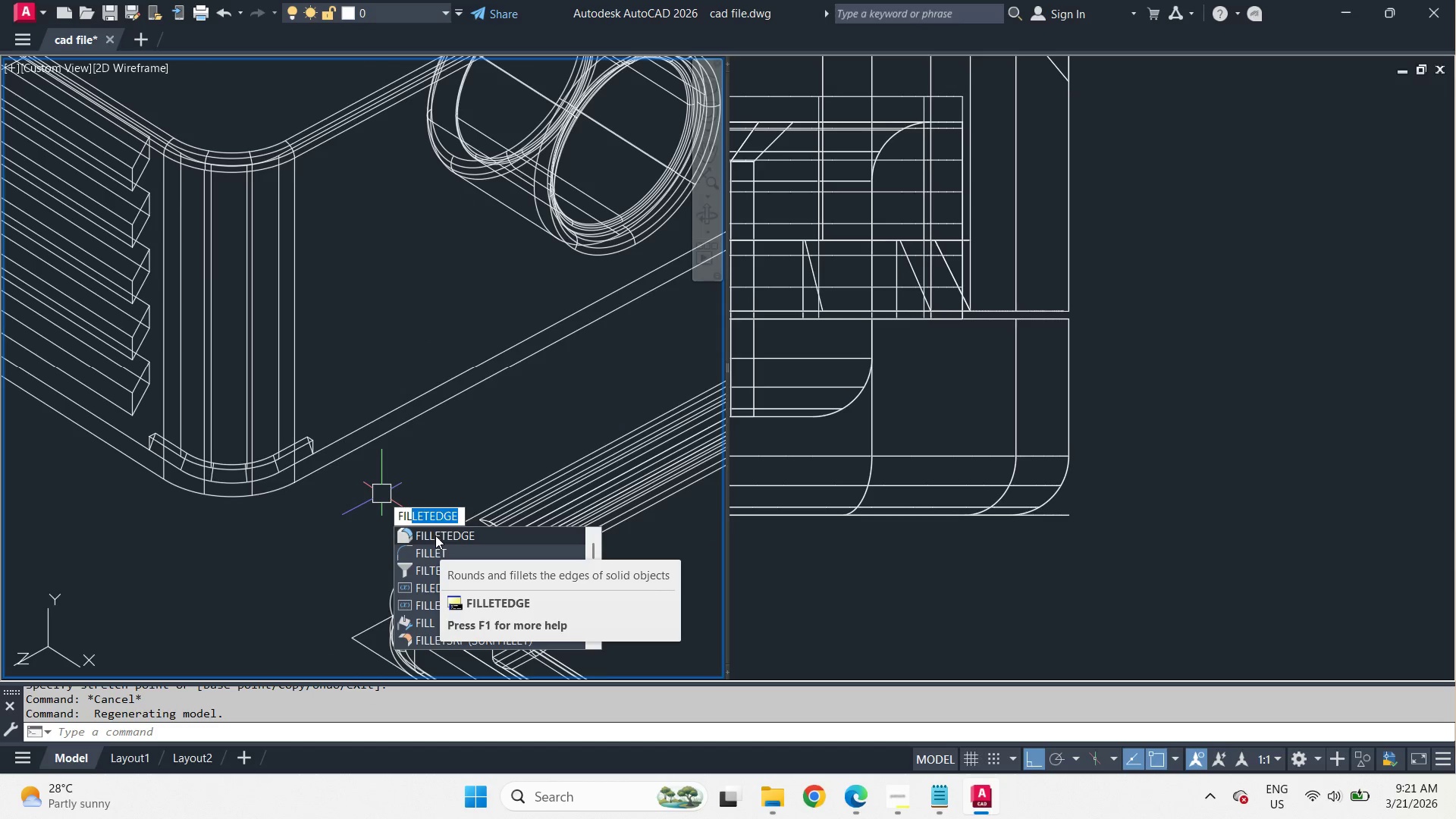 
left_click([435, 535])
 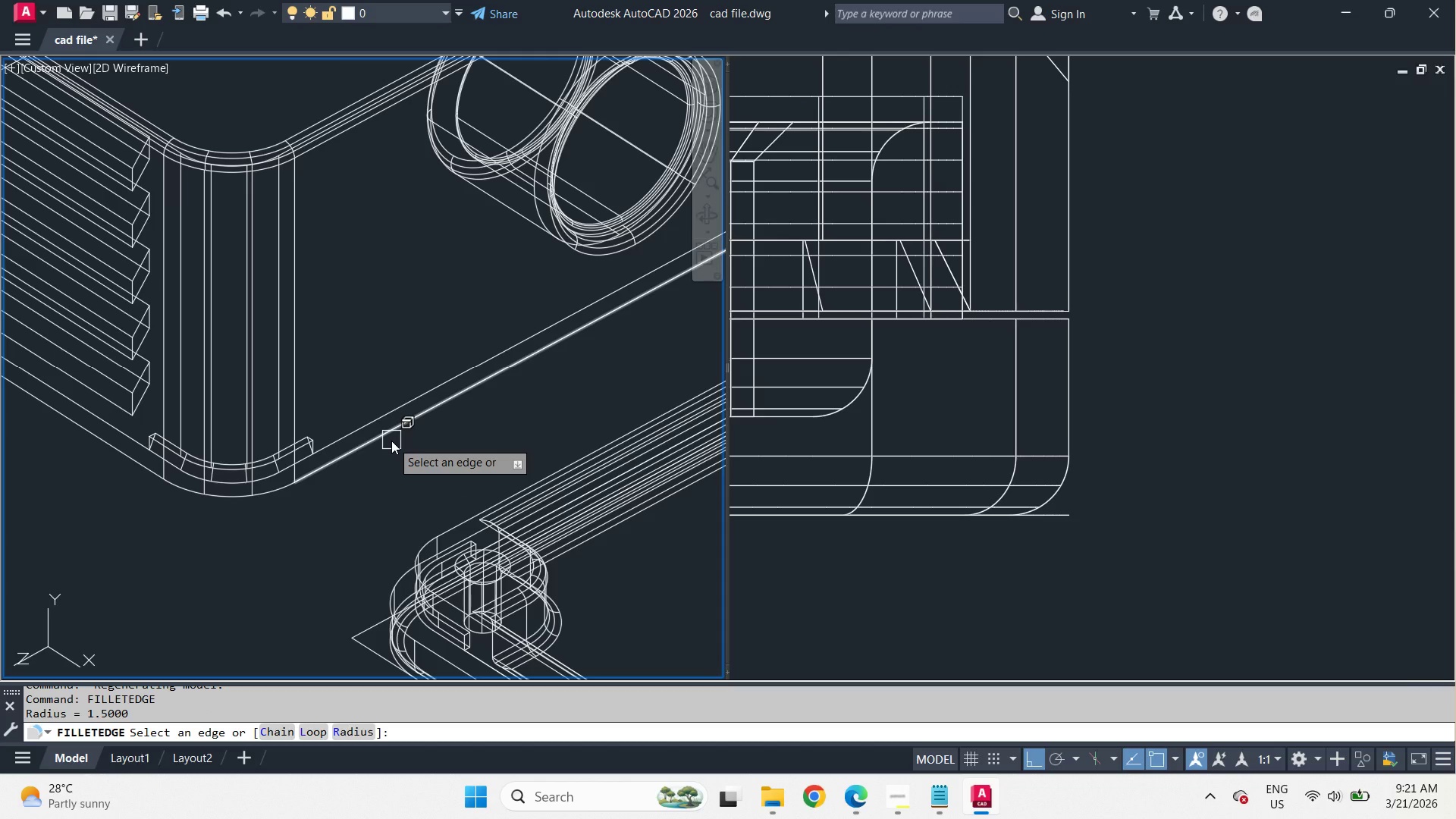 
key(C)
 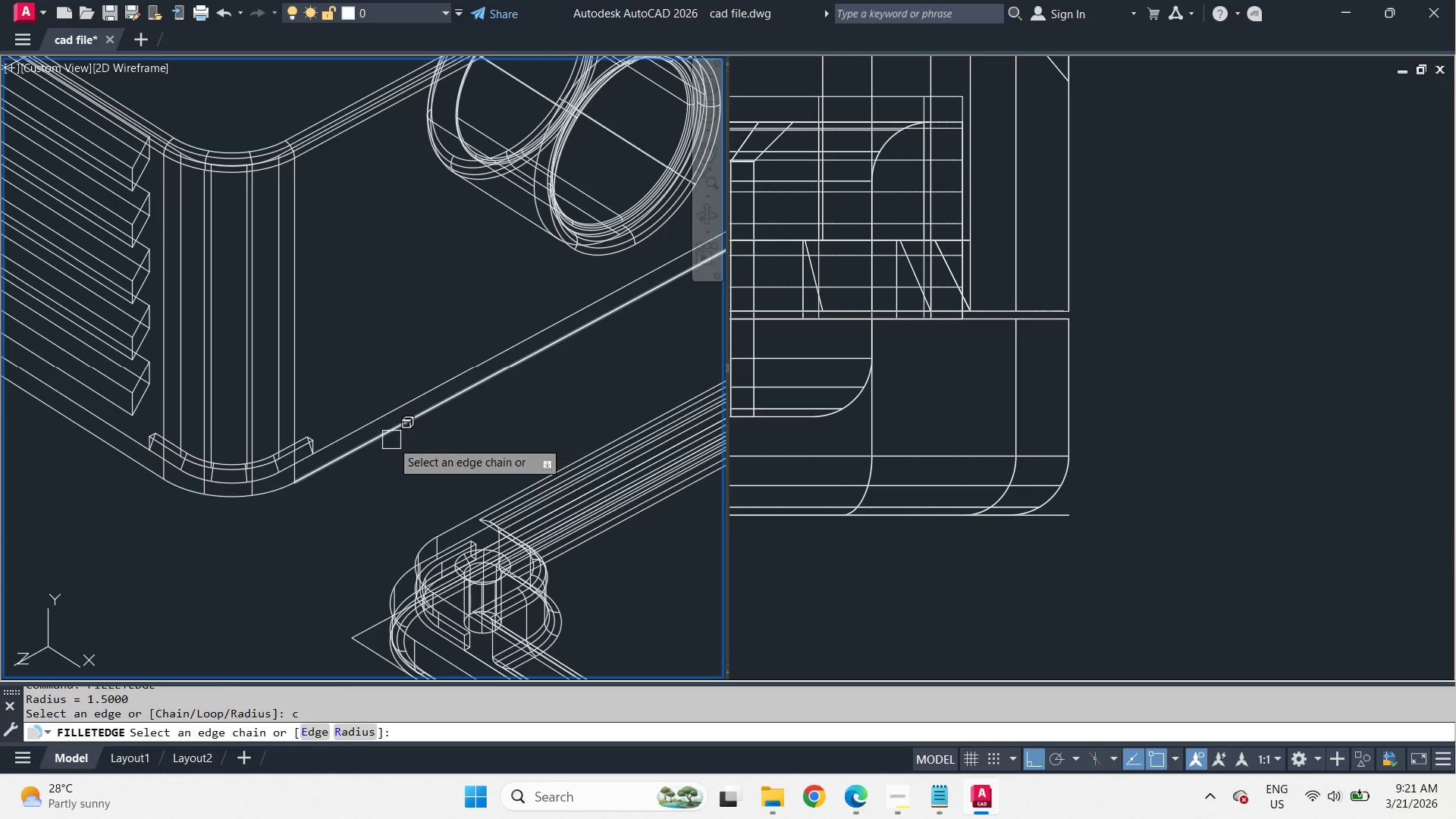 
key(Space)
 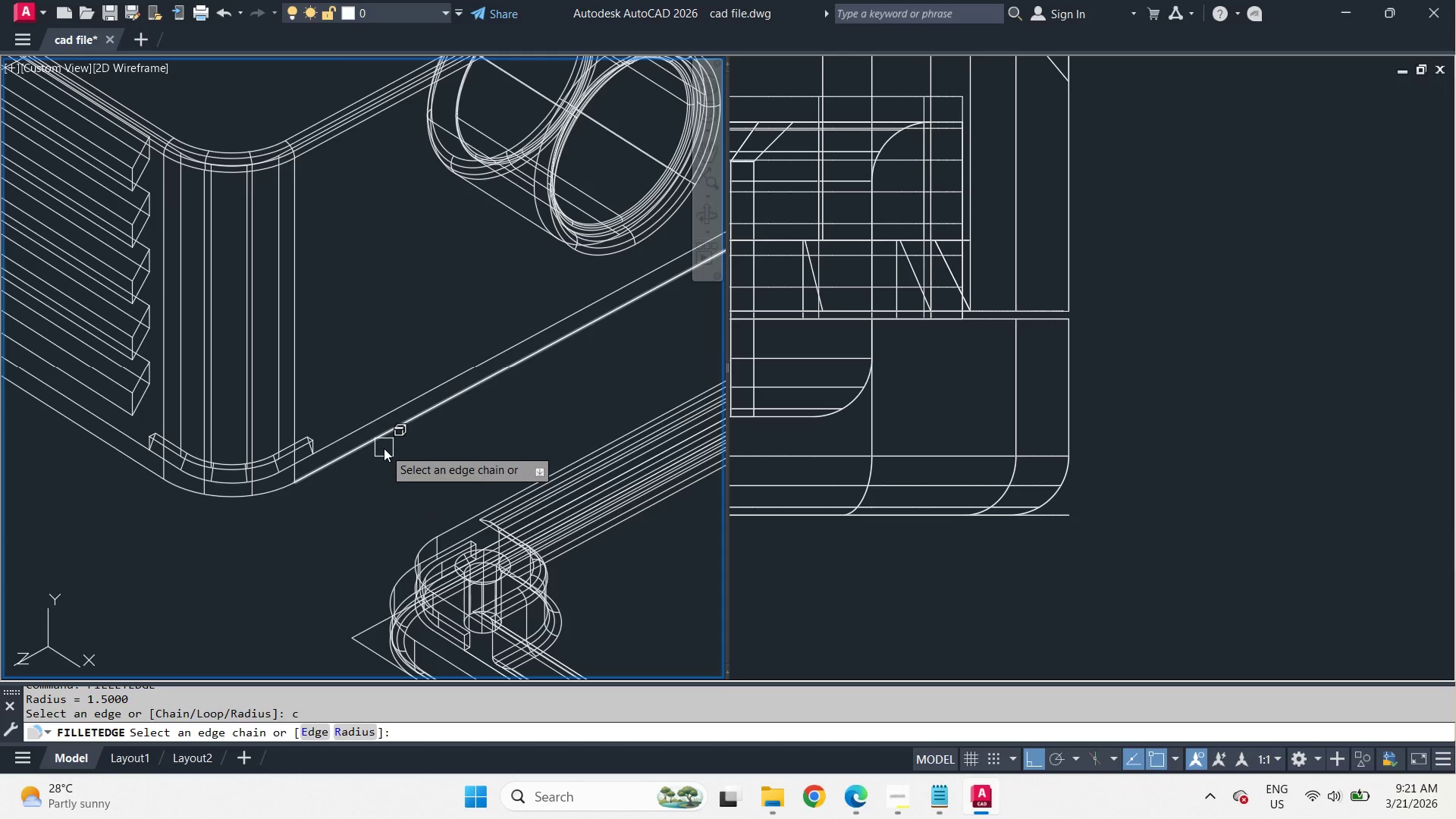 
left_click([384, 448])
 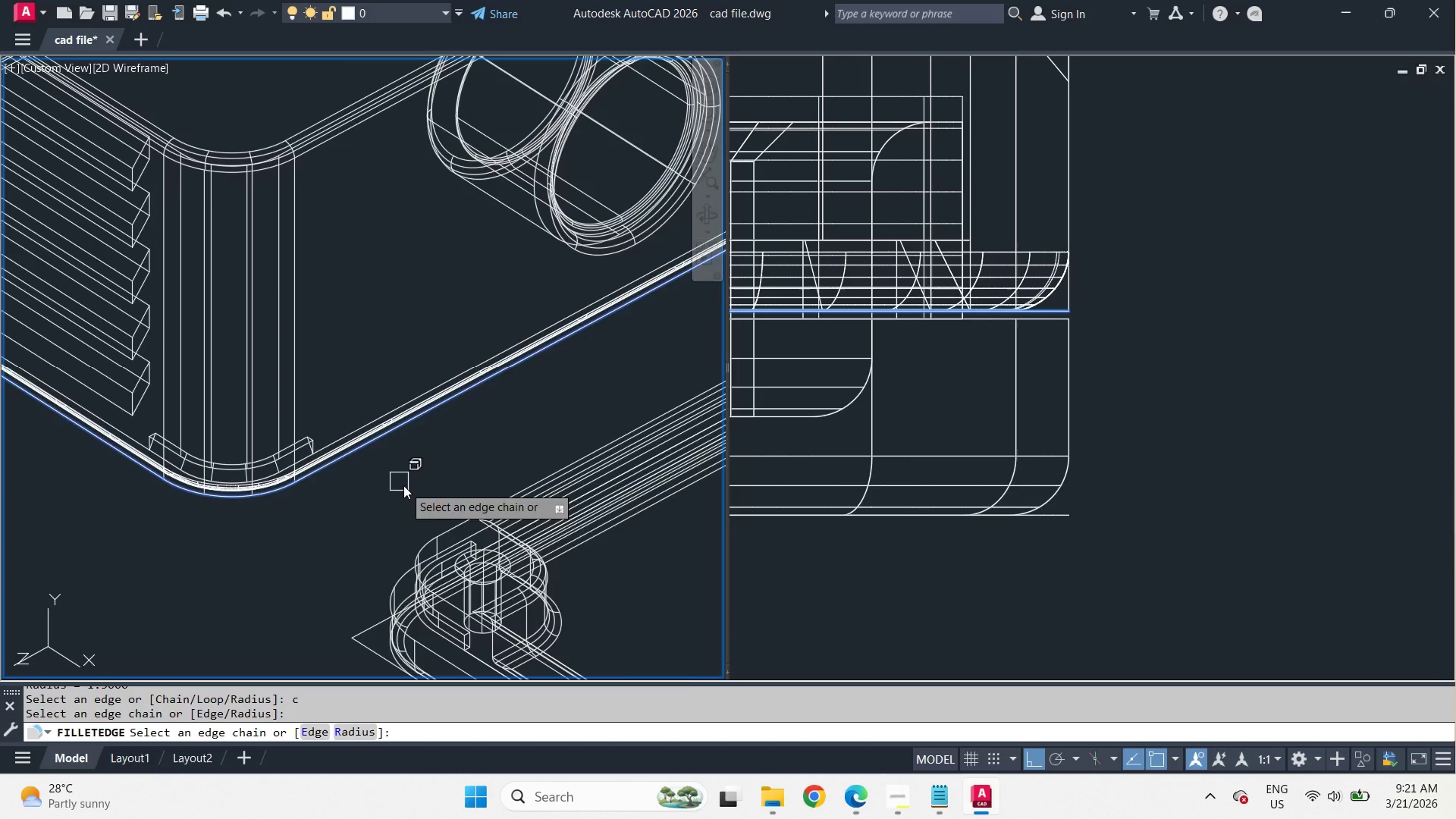 
scroll: coordinate [469, 514], scroll_direction: down, amount: 1.0
 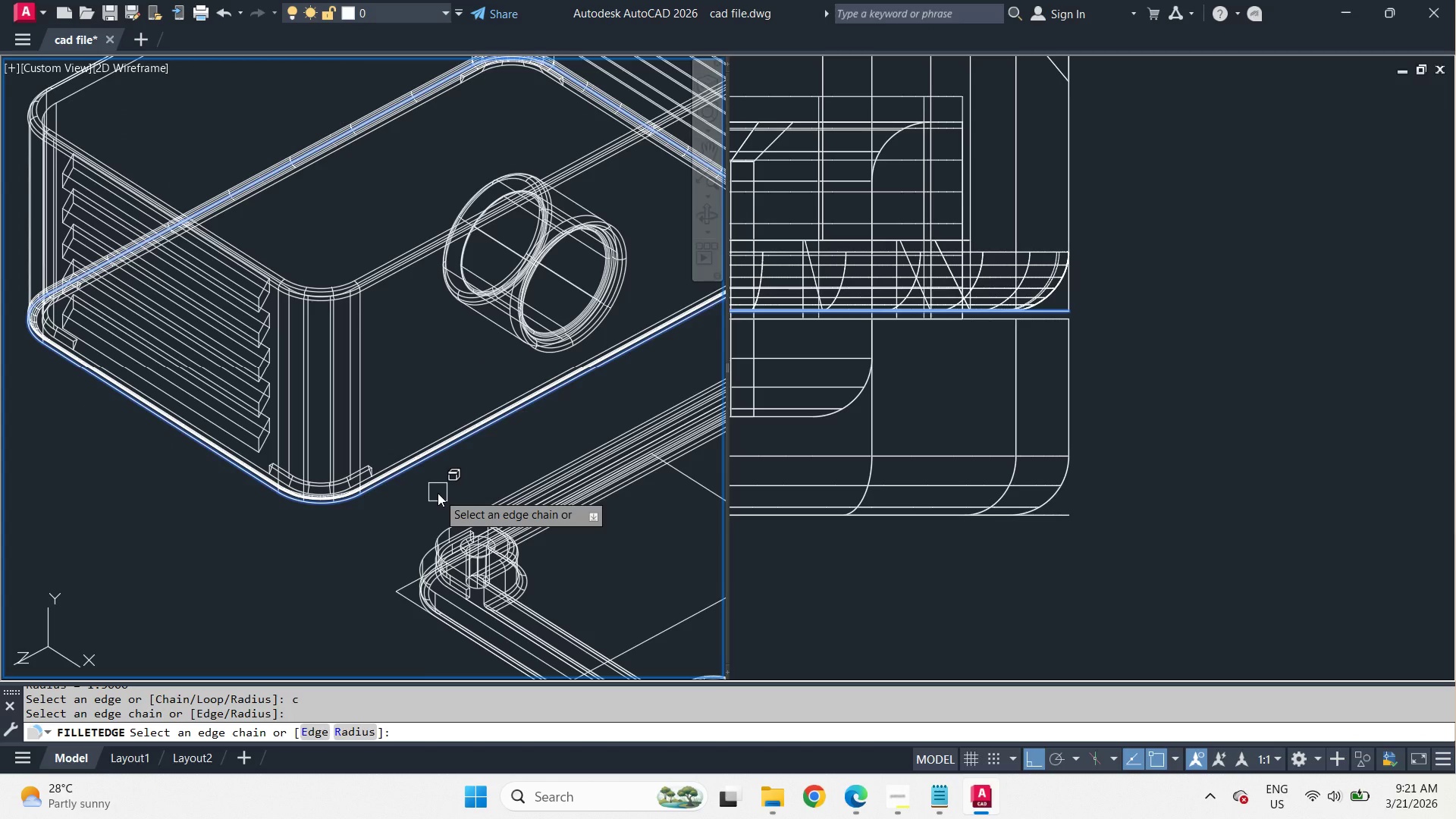 
scroll: coordinate [356, 497], scroll_direction: up, amount: 3.0
 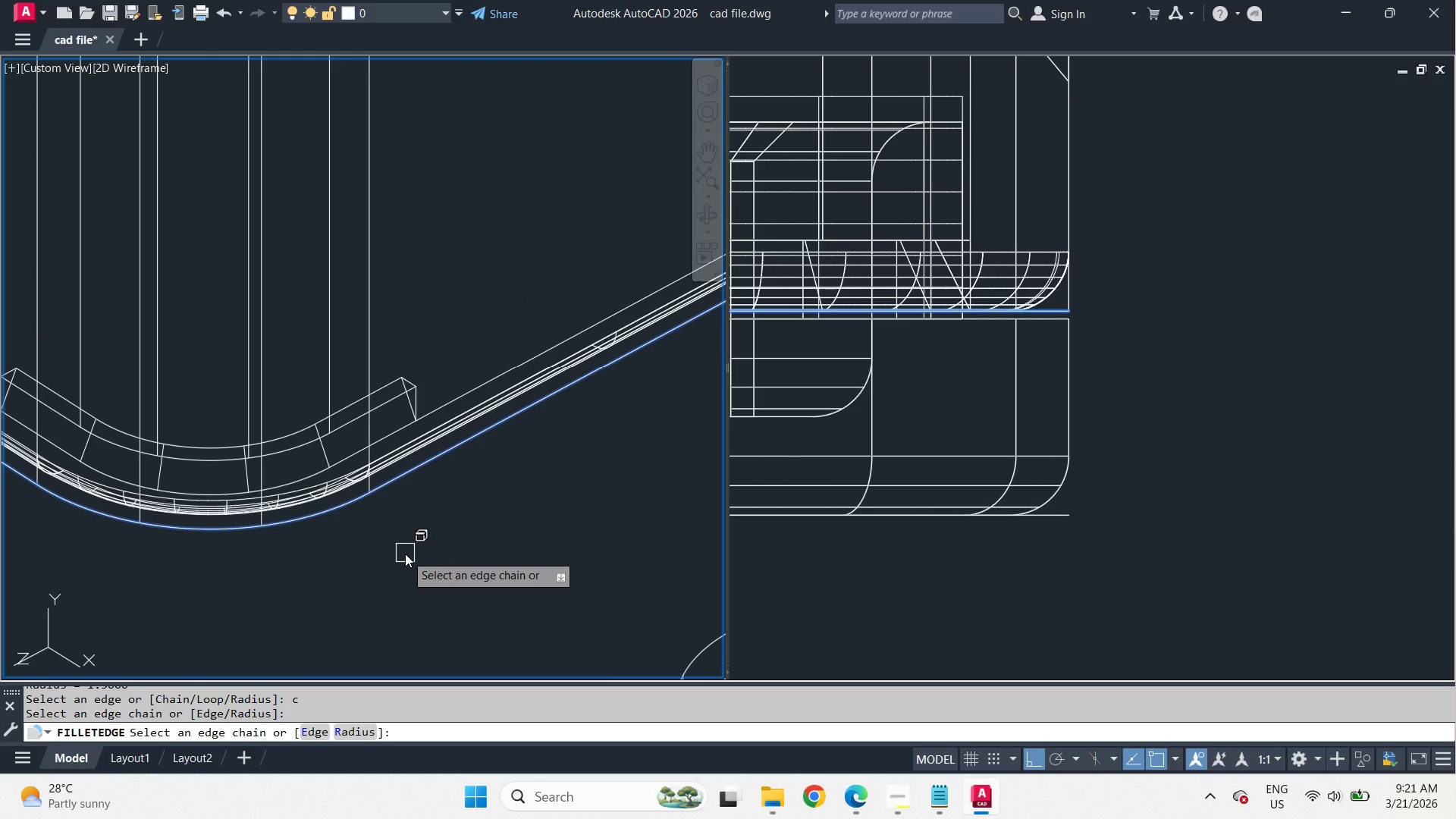 
key(Space)
 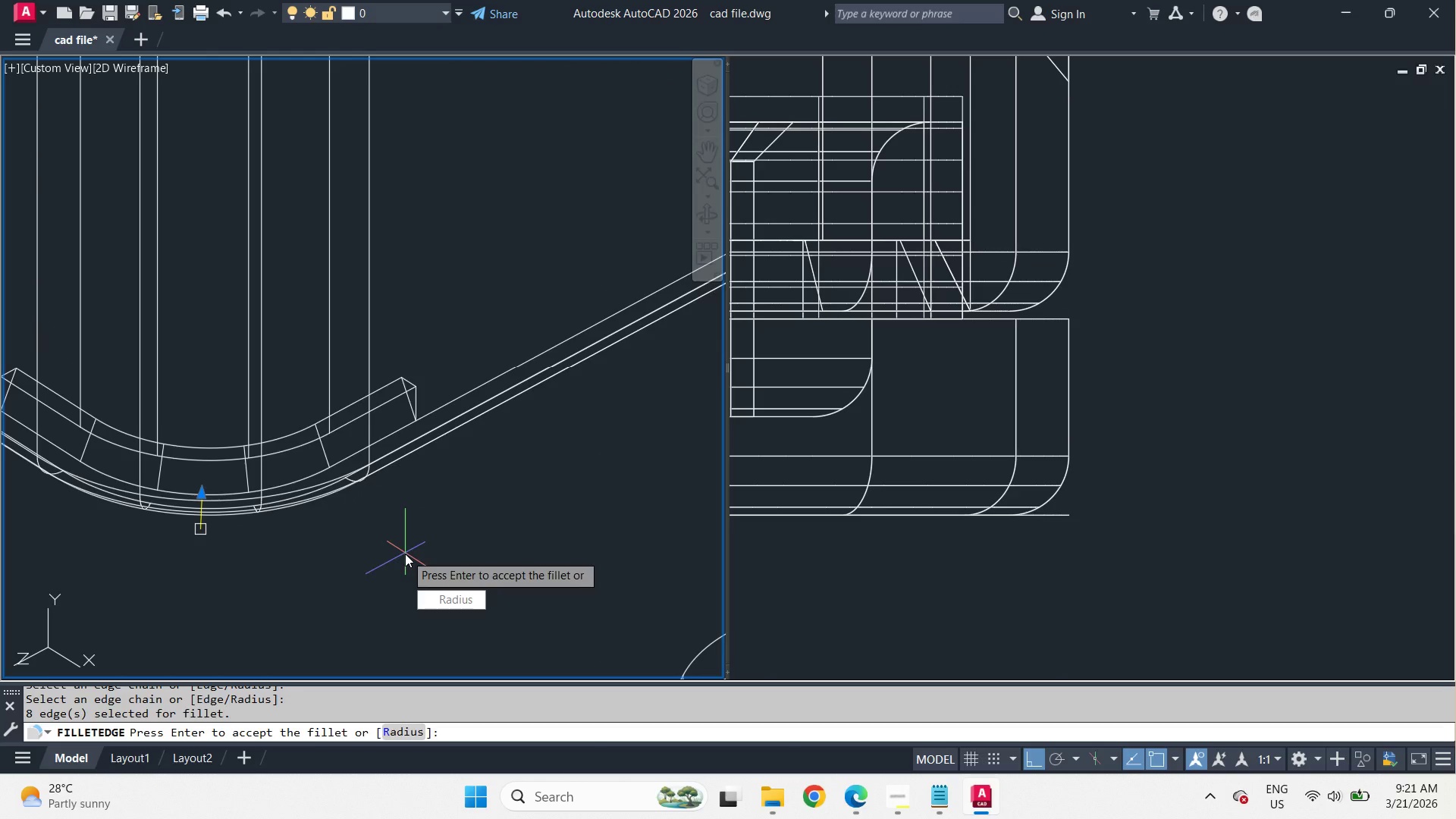 
key(Space)
 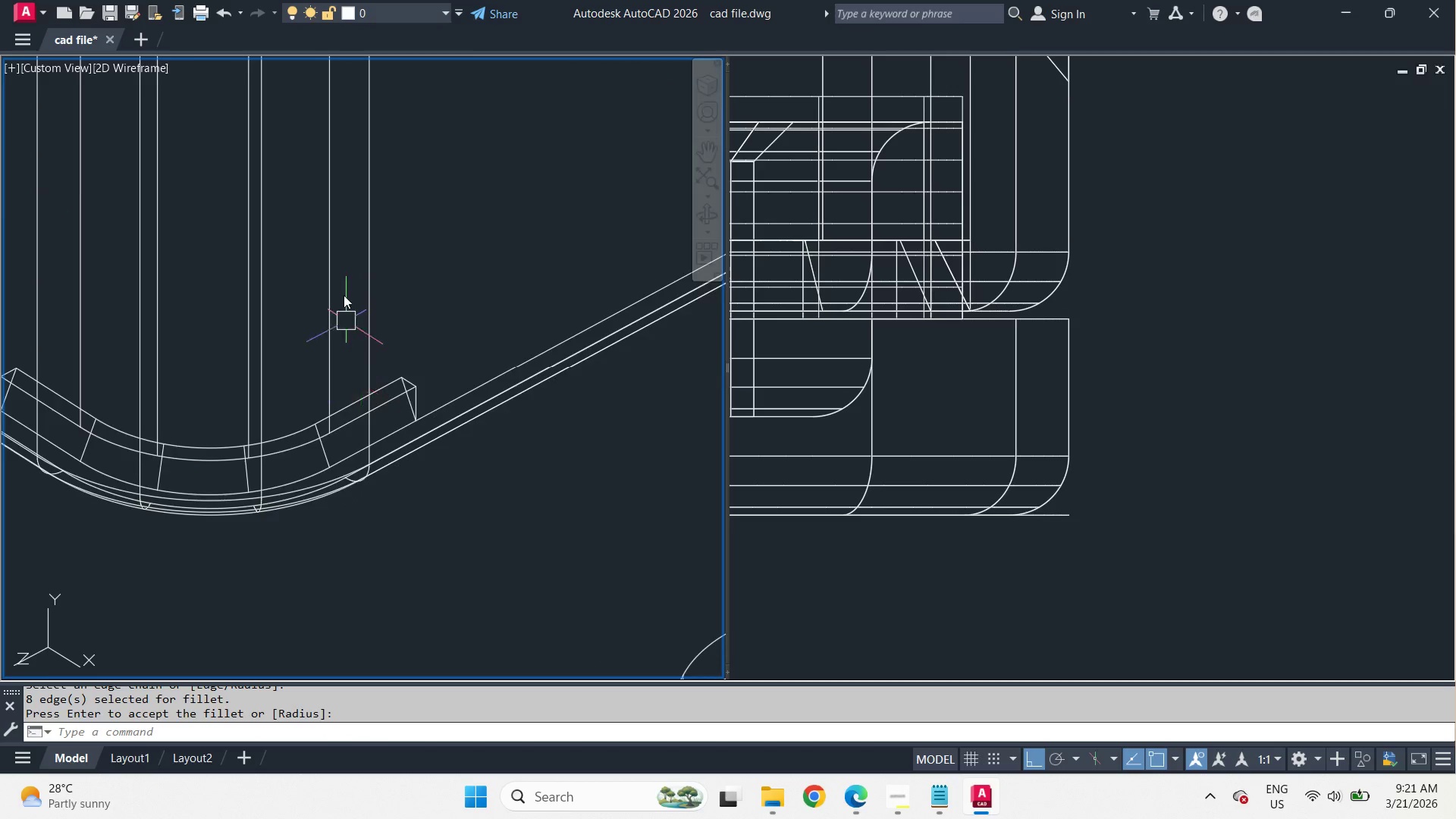 
hold_key(key=ShiftLeft, duration=2.22)
 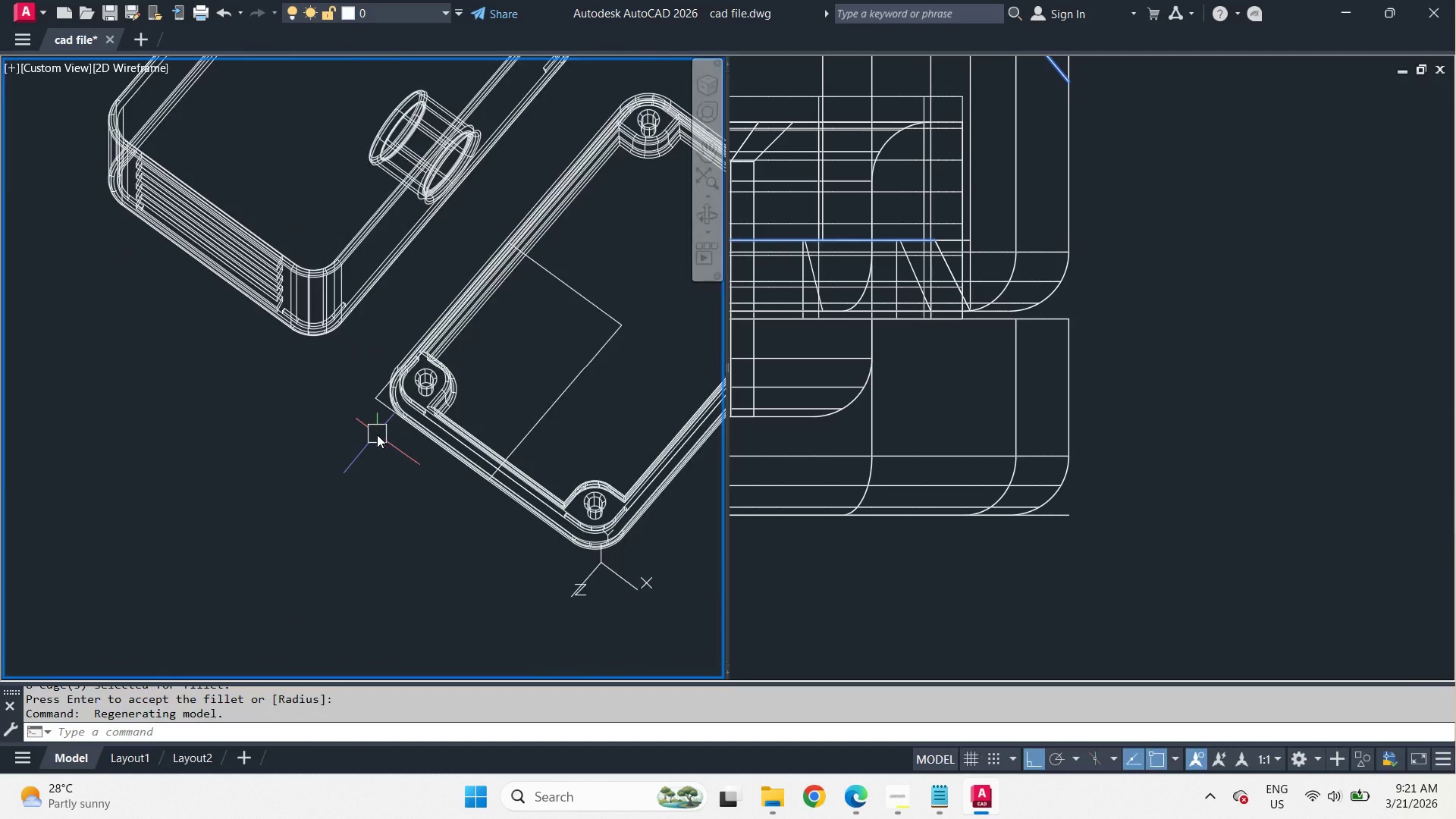 
scroll: coordinate [345, 275], scroll_direction: down, amount: 4.0
 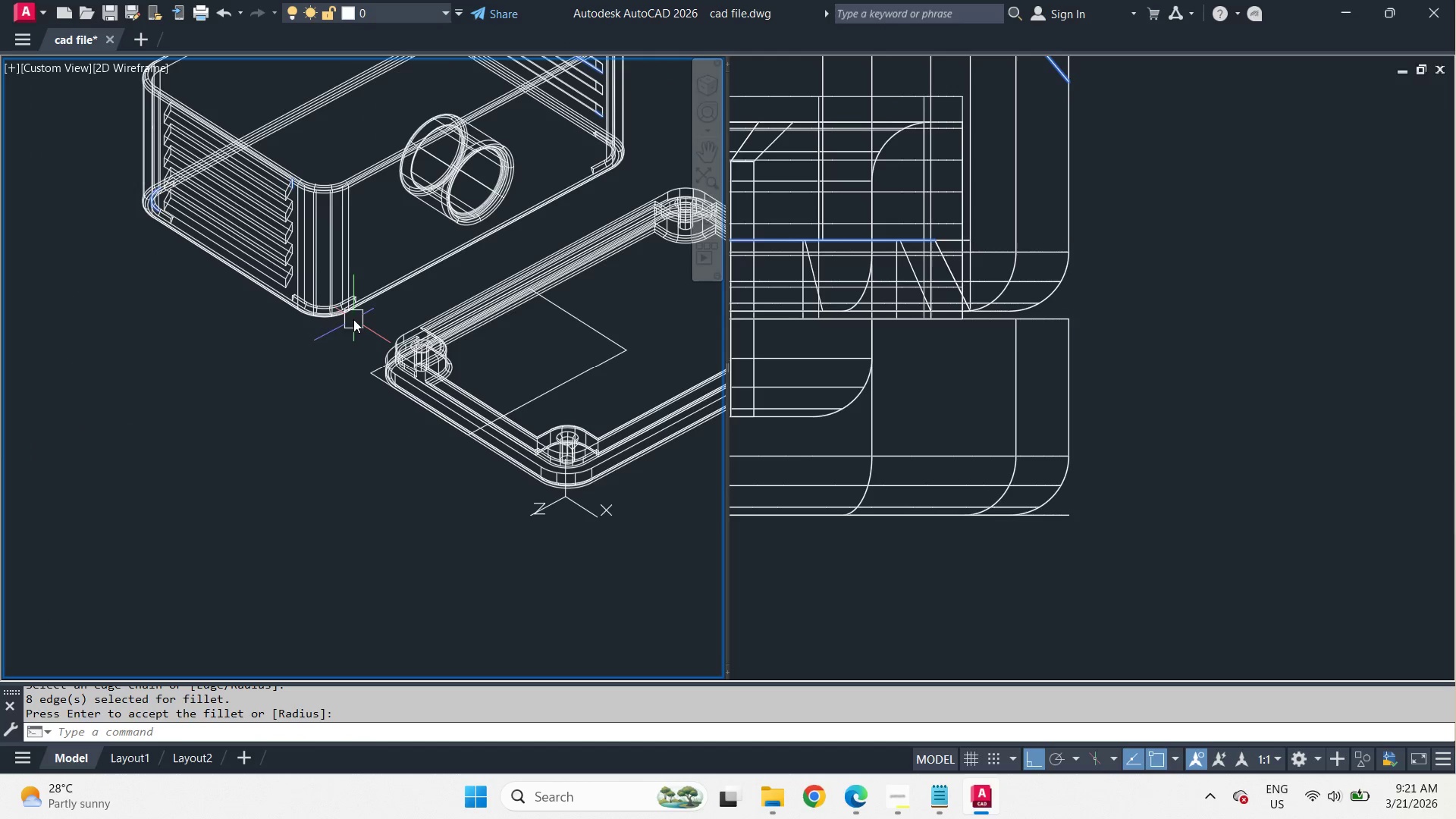 
key(Space)
 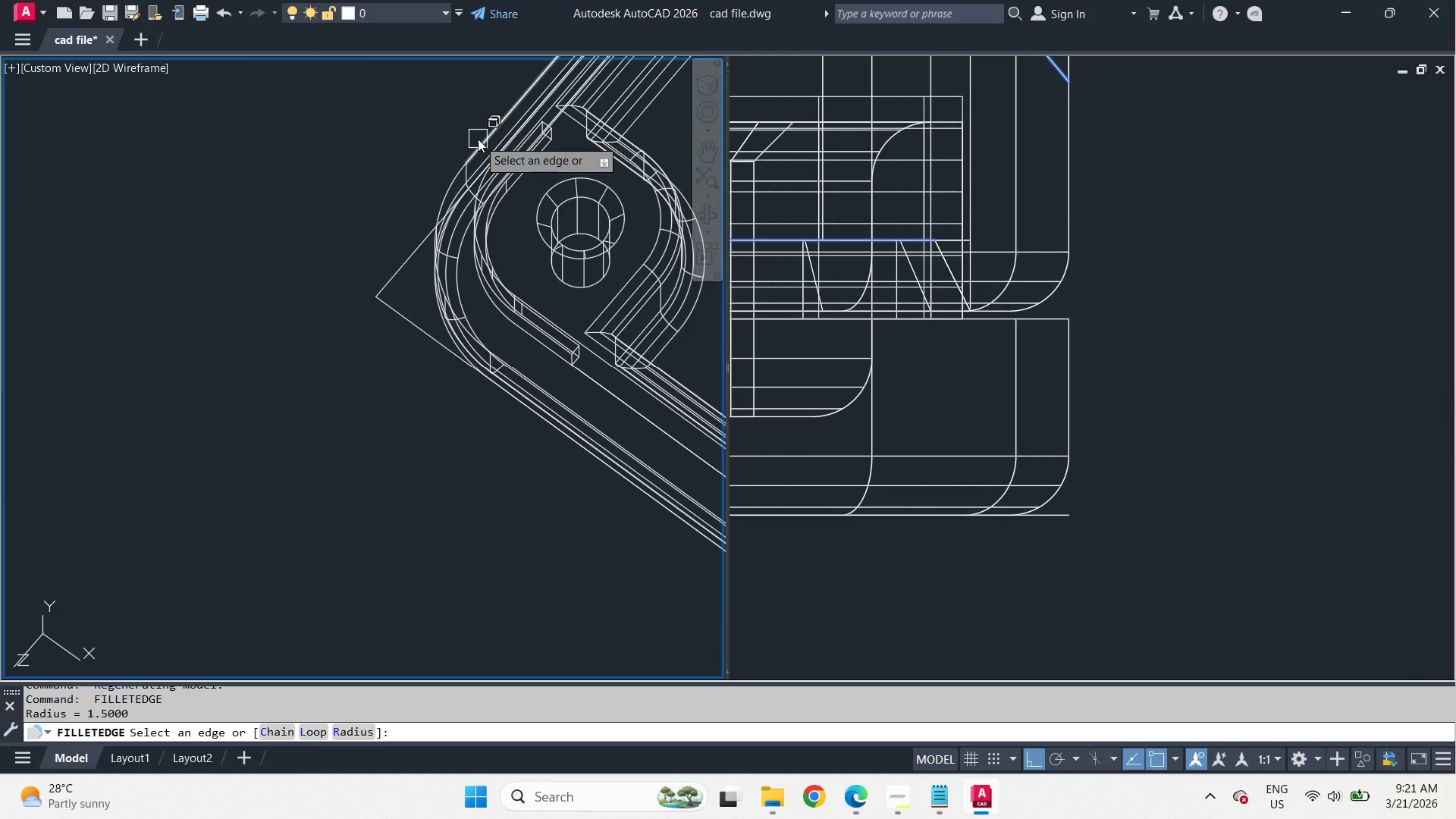 
scroll: coordinate [377, 435], scroll_direction: up, amount: 3.0
 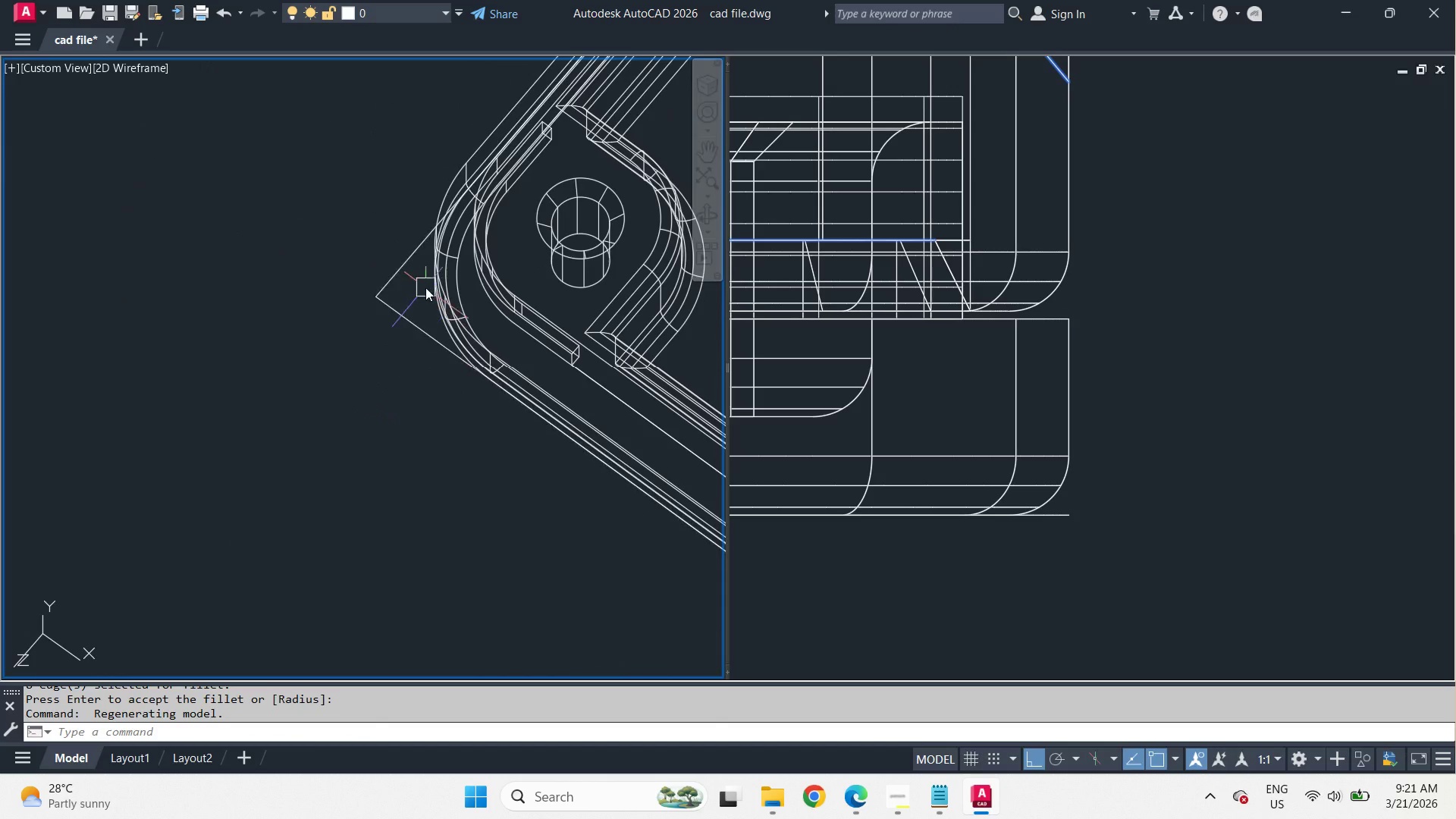 
left_click([478, 139])
 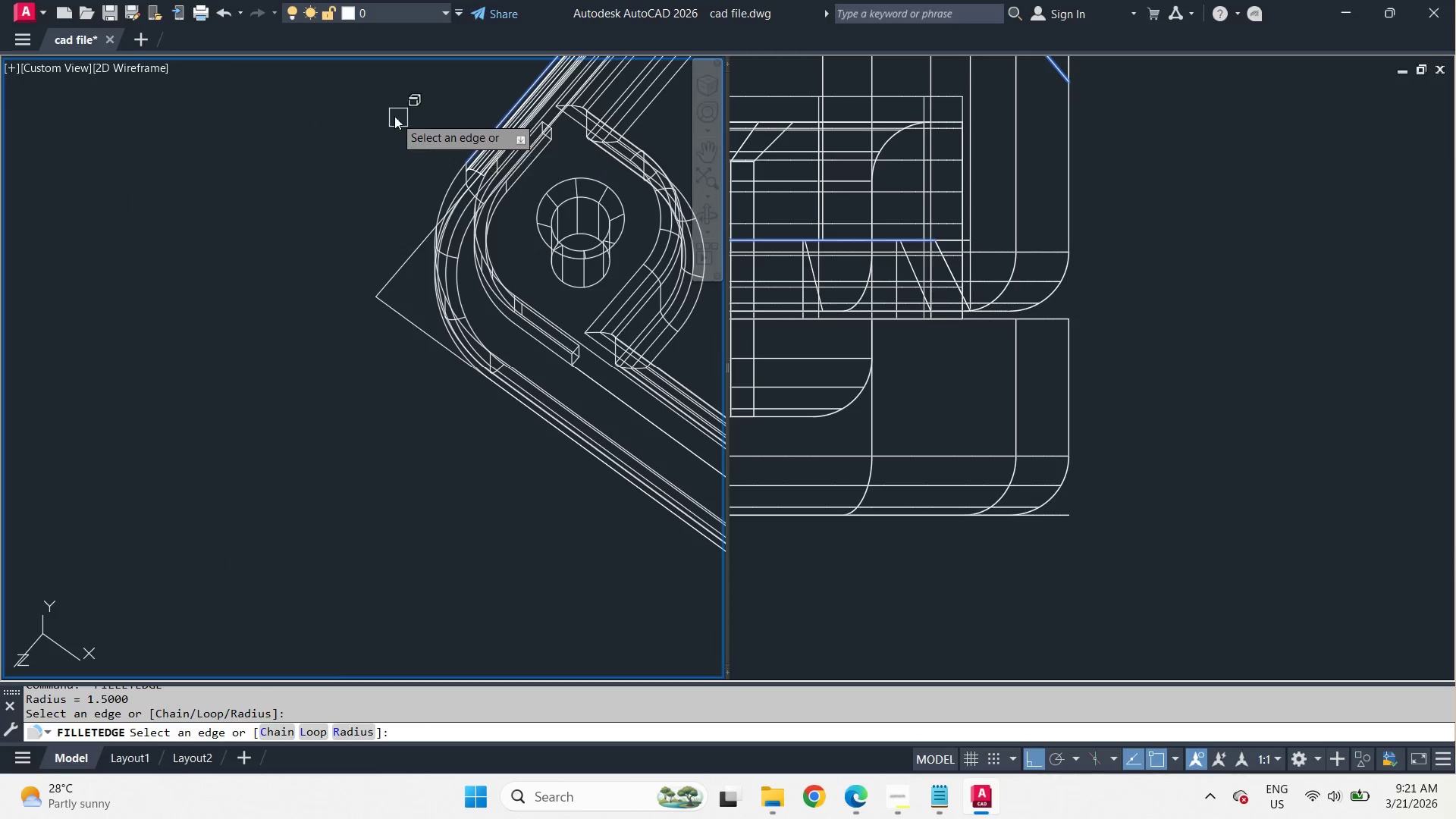 
key(Escape)
 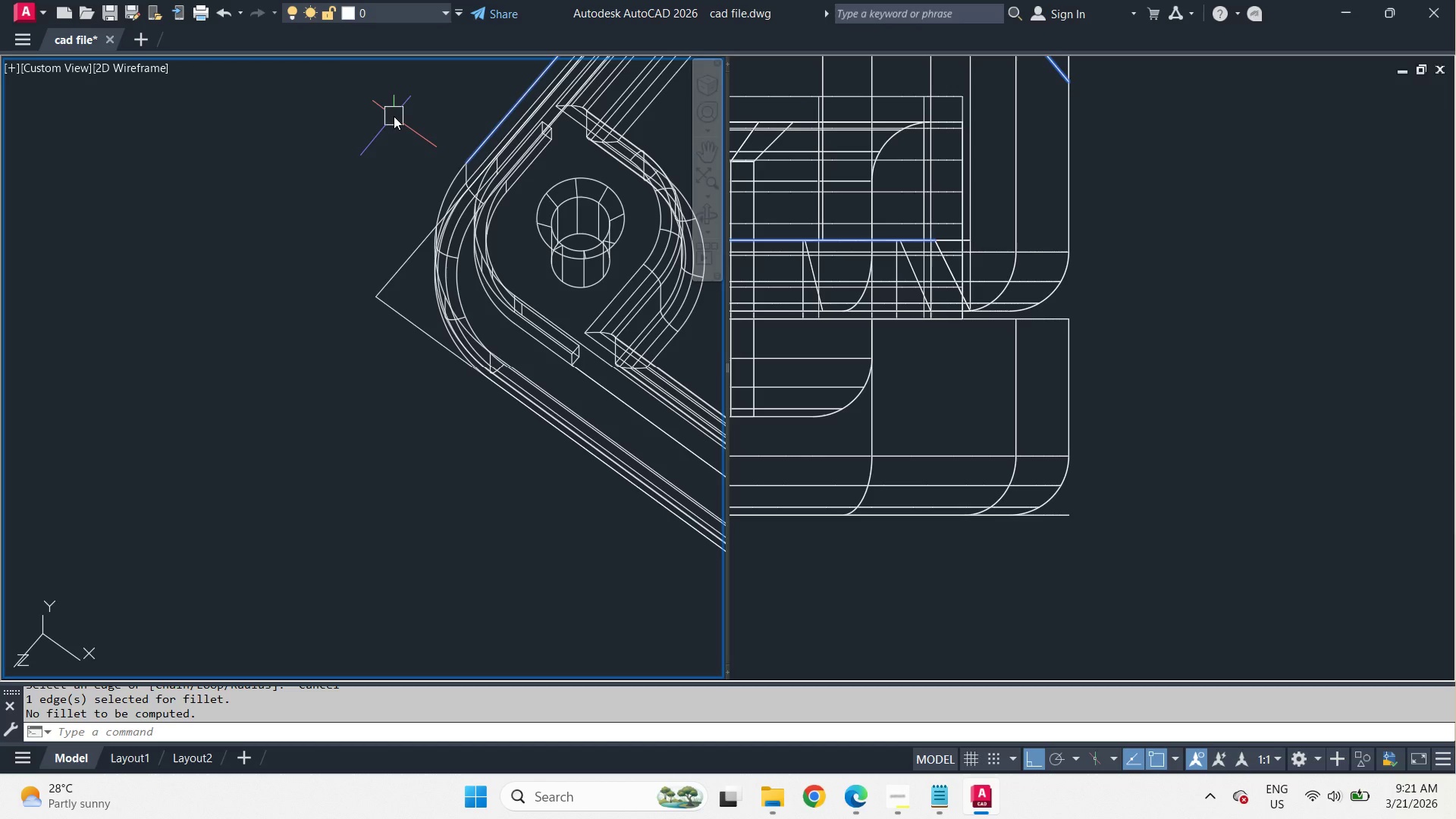 
key(Space)
 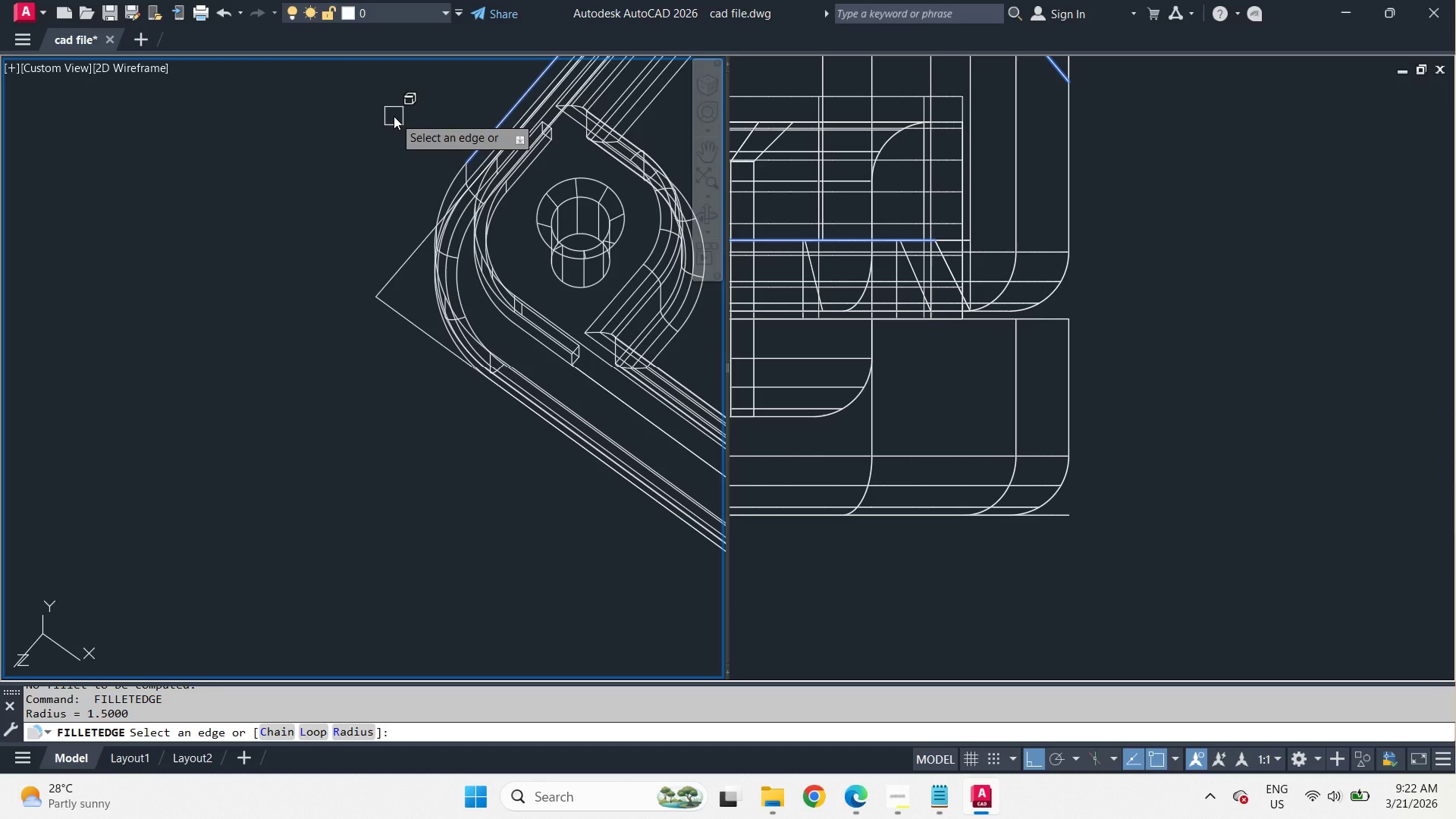 
key(C)
 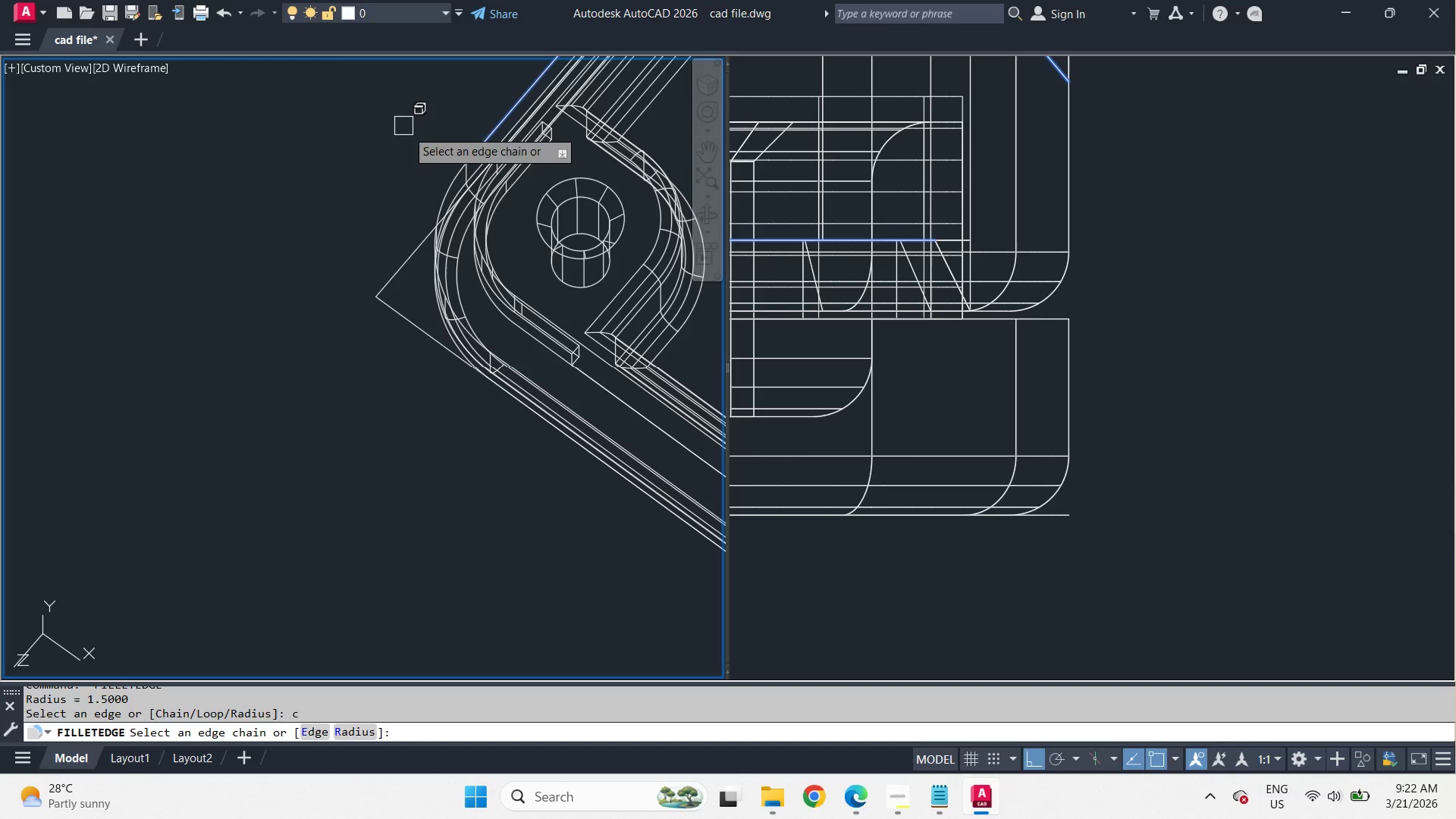 
key(Space)
 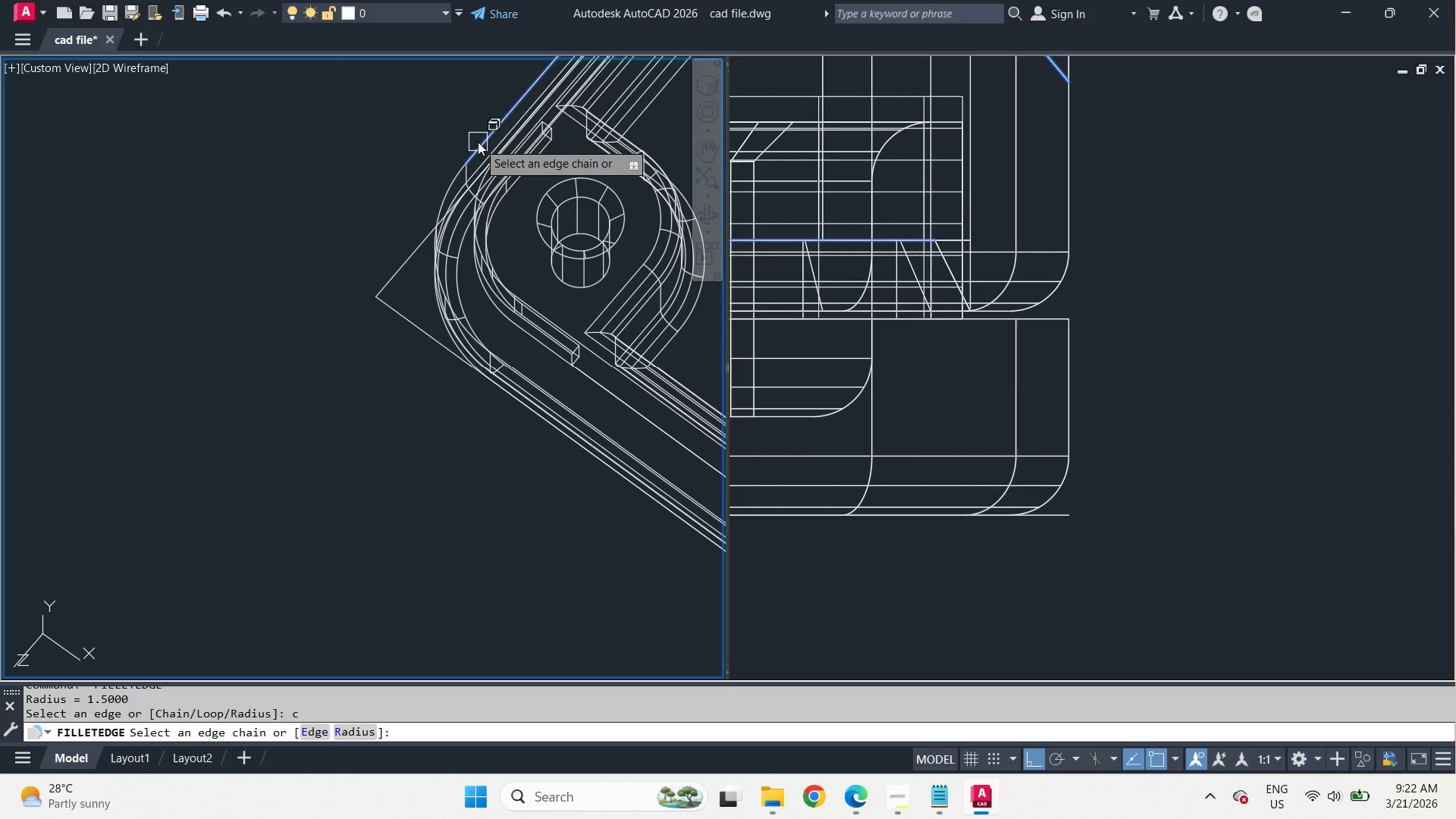 
left_click([478, 142])
 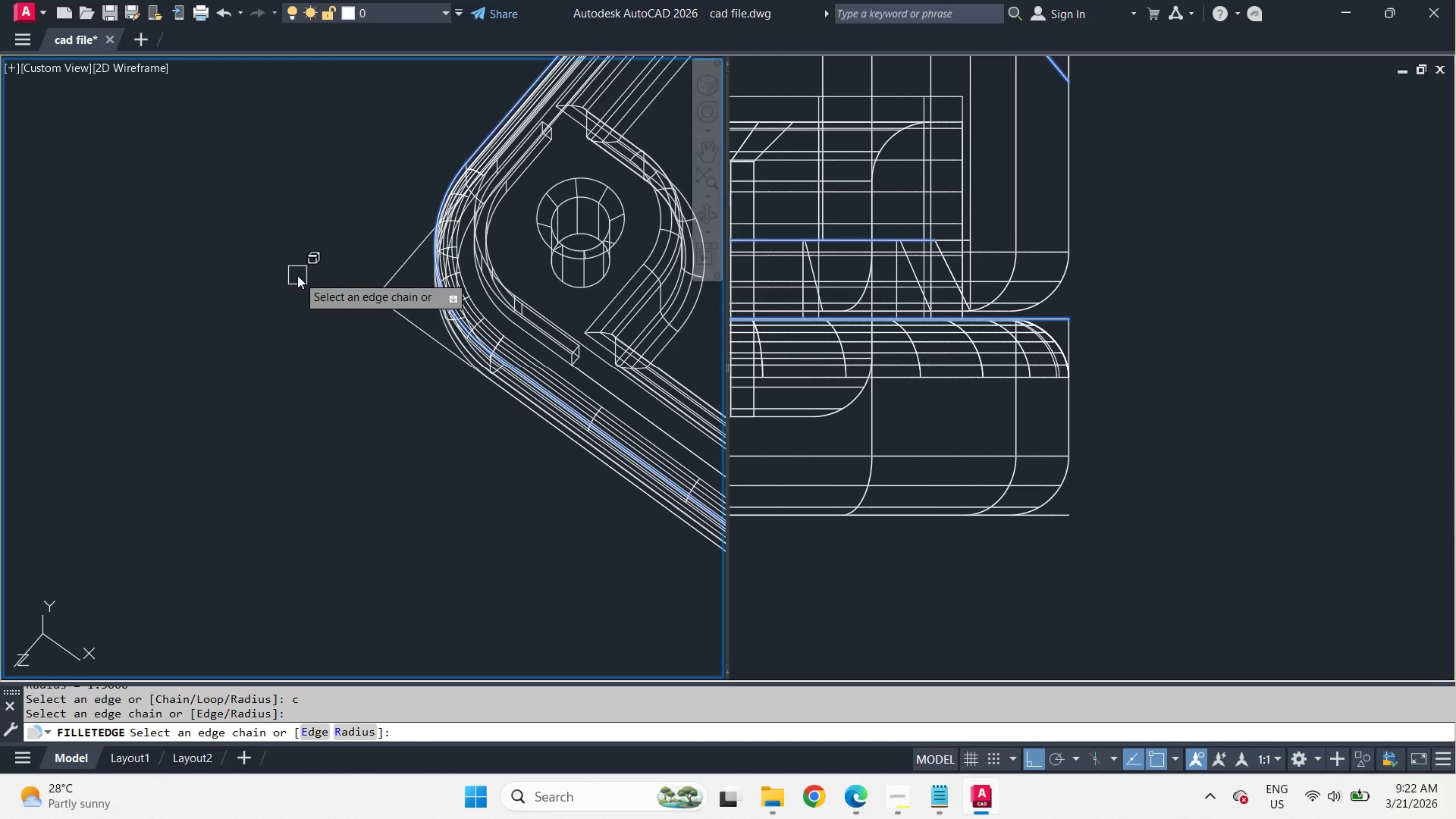 
wait(6.0)
 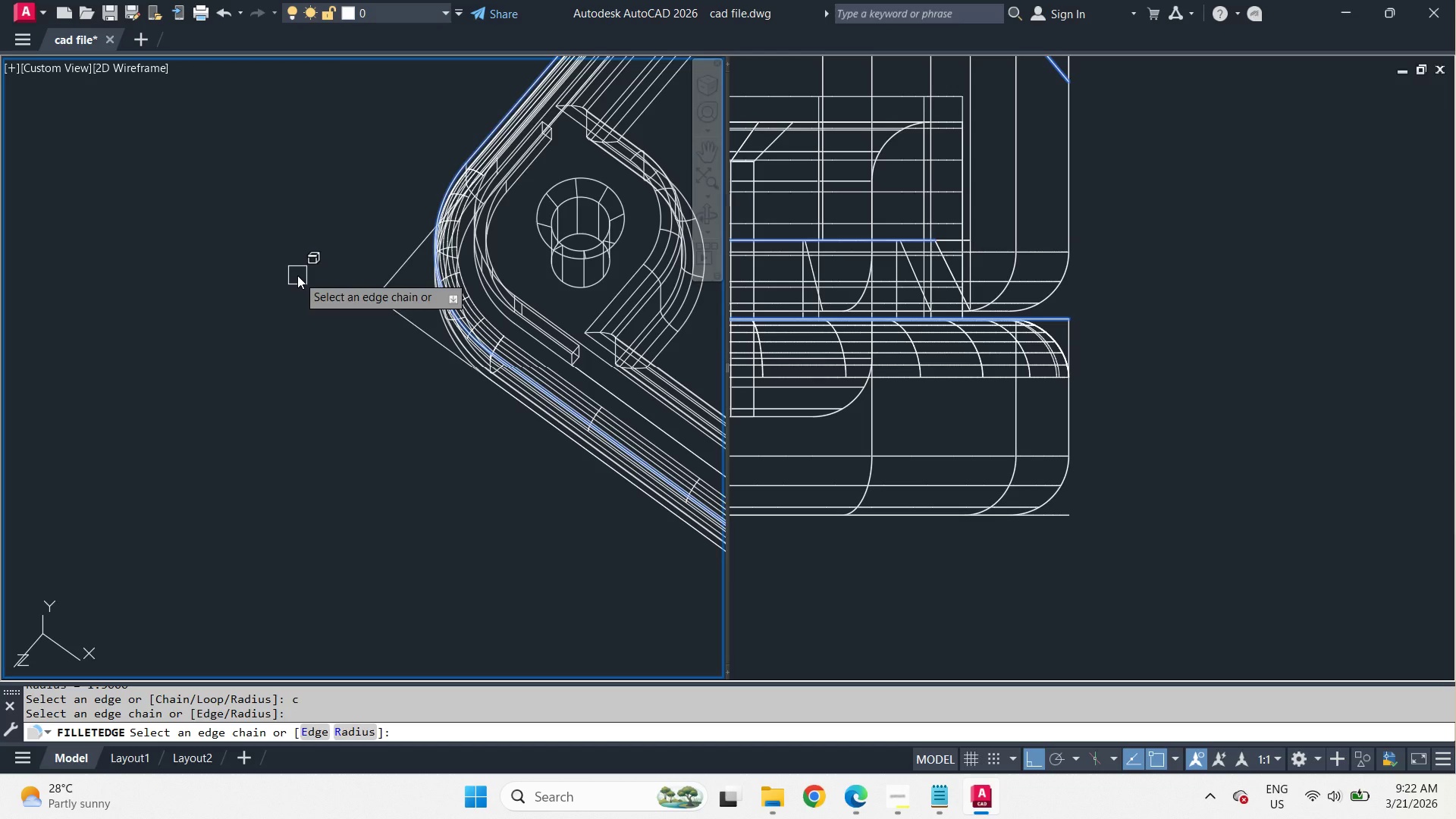 
key(Space)
 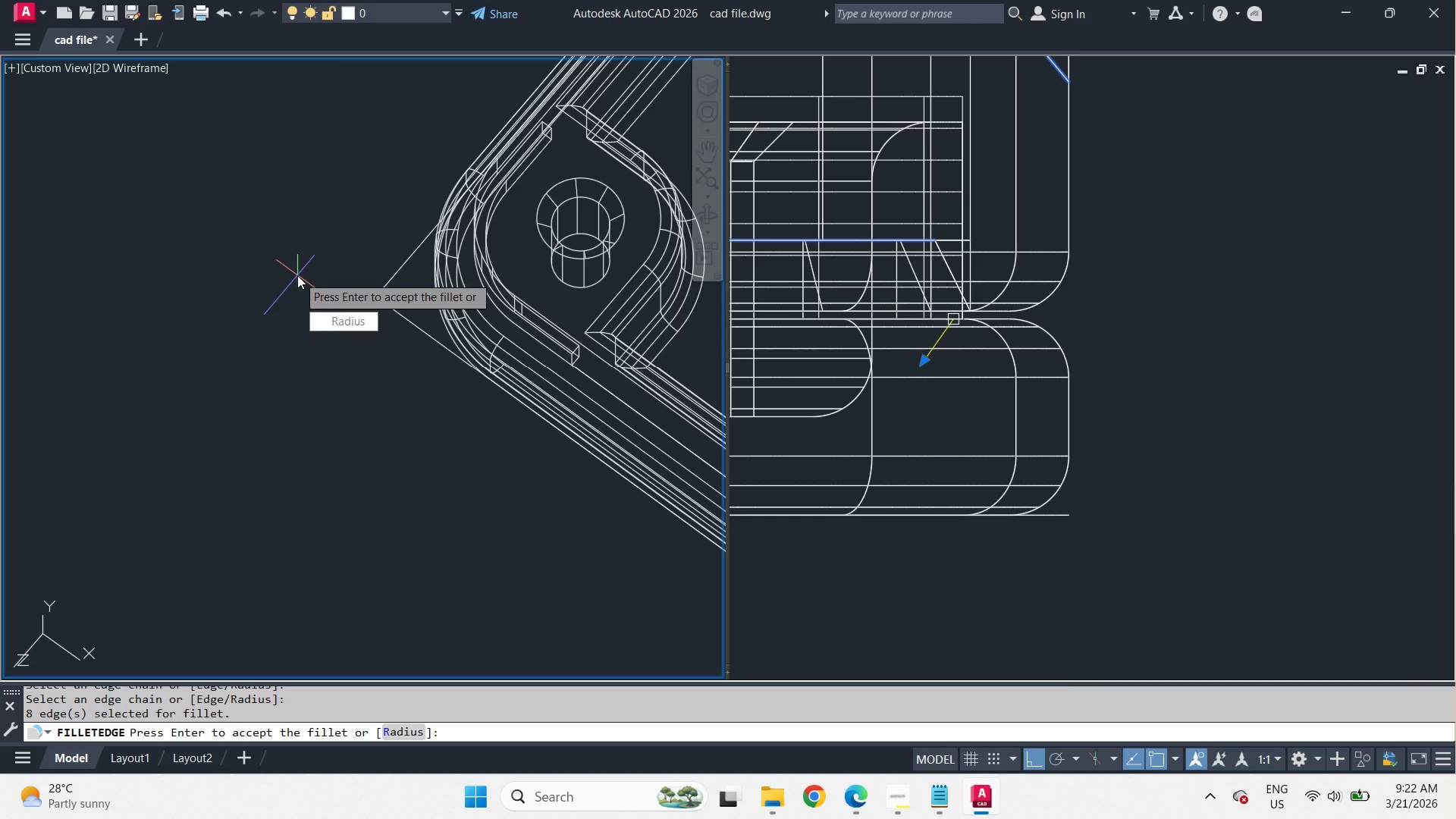 
key(Space)
 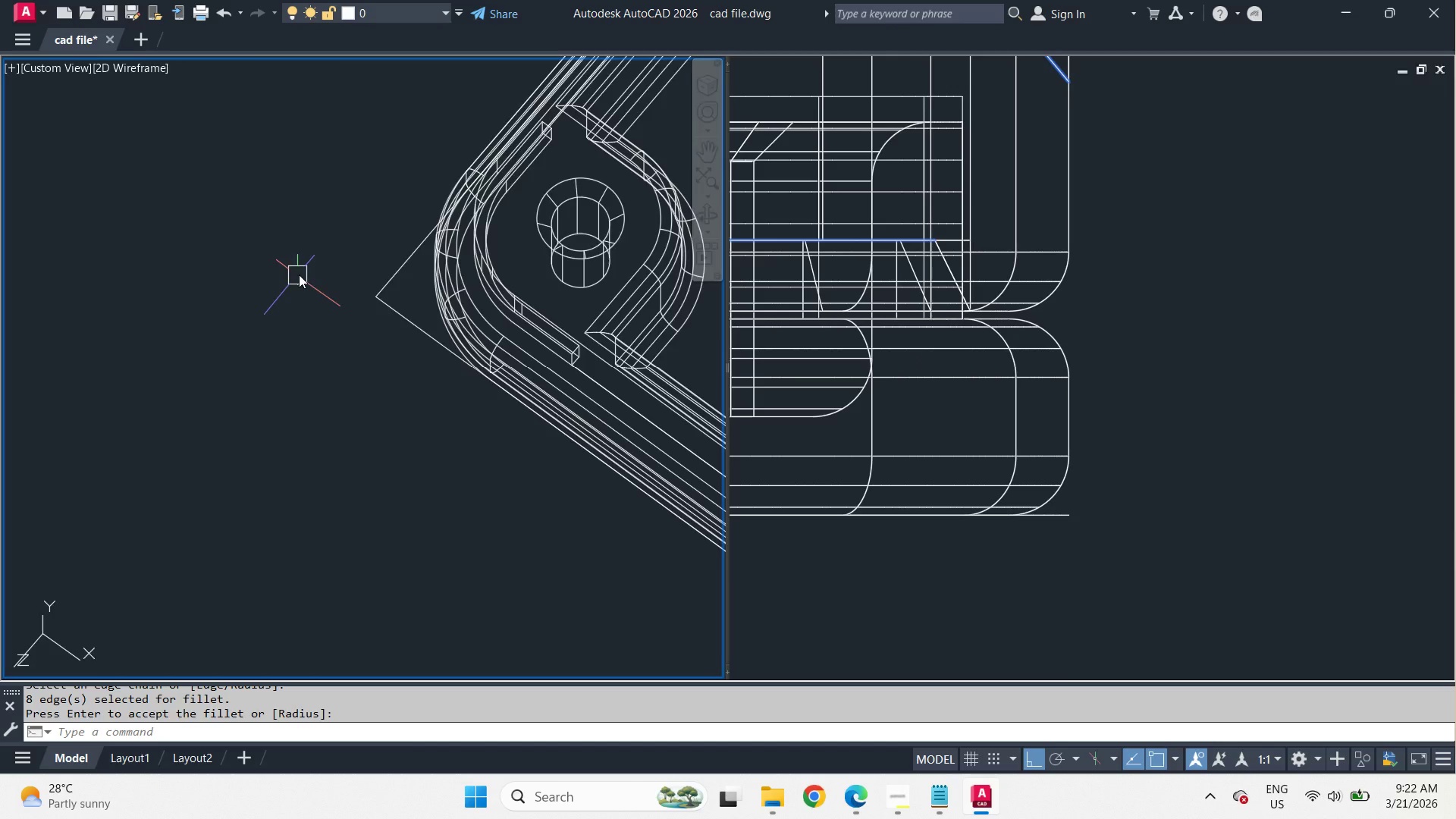 
hold_key(key=ShiftLeft, duration=2.38)
 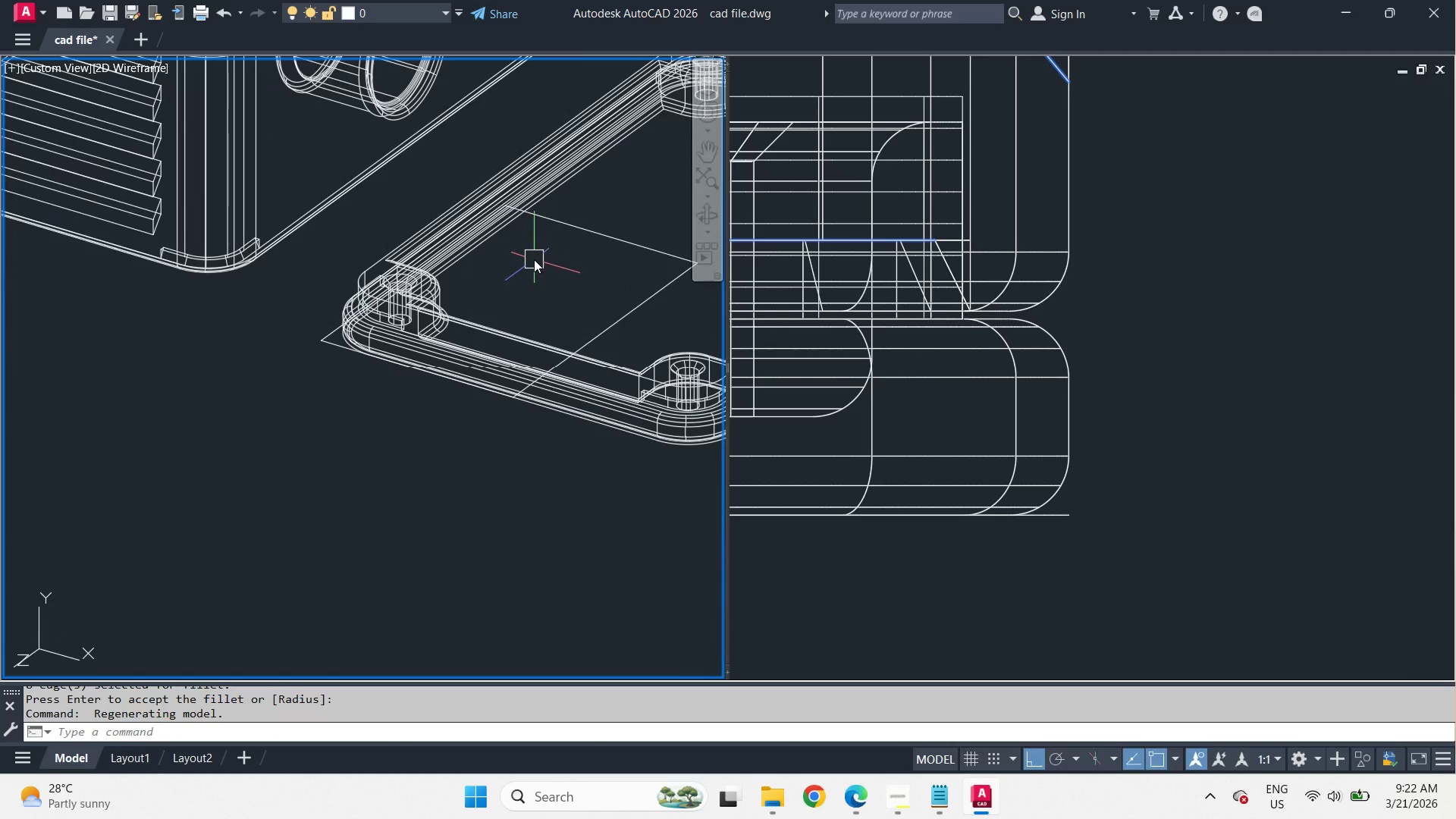 
scroll: coordinate [534, 259], scroll_direction: down, amount: 5.0
 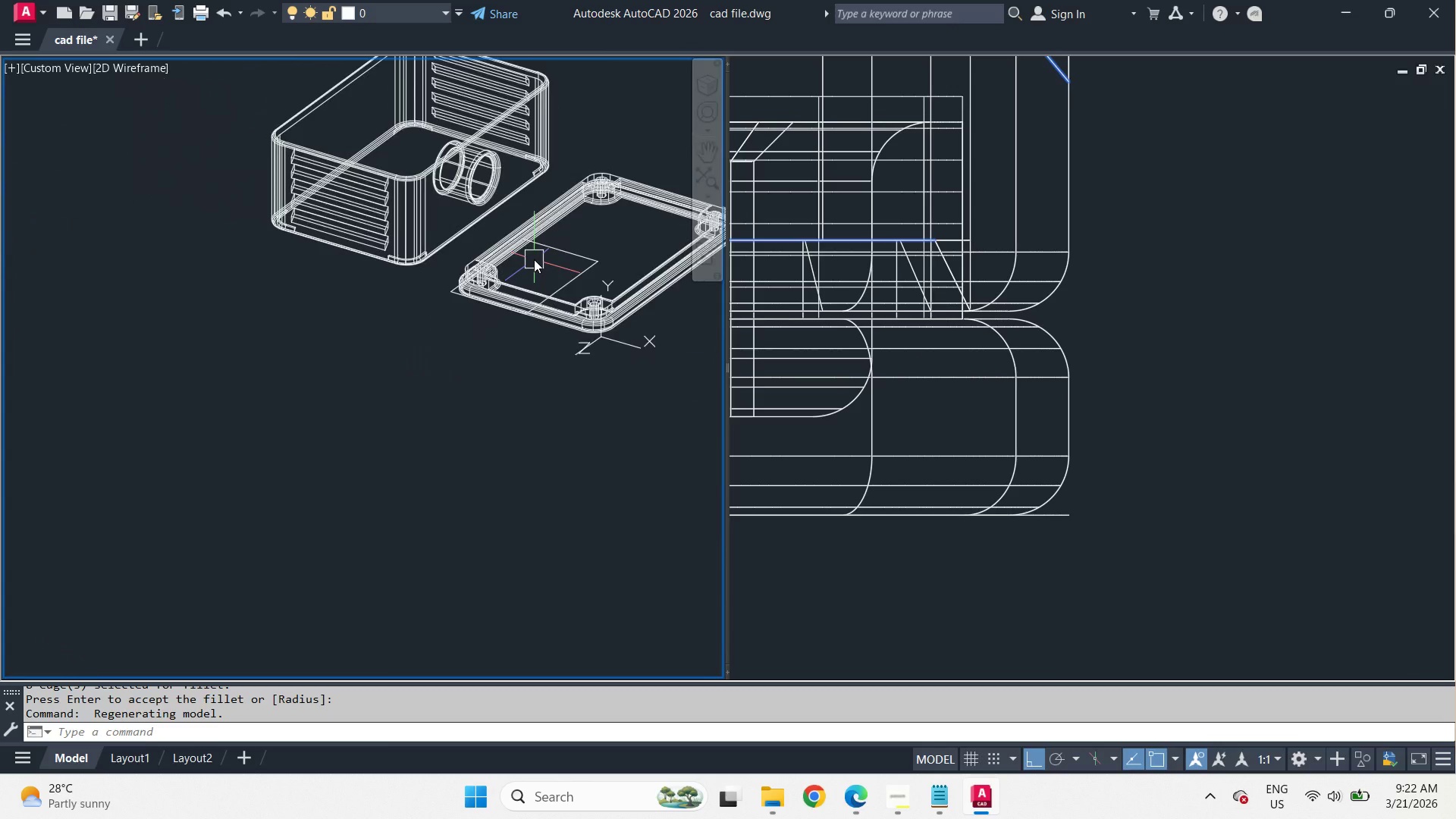 
type(vs c vs 2 )
 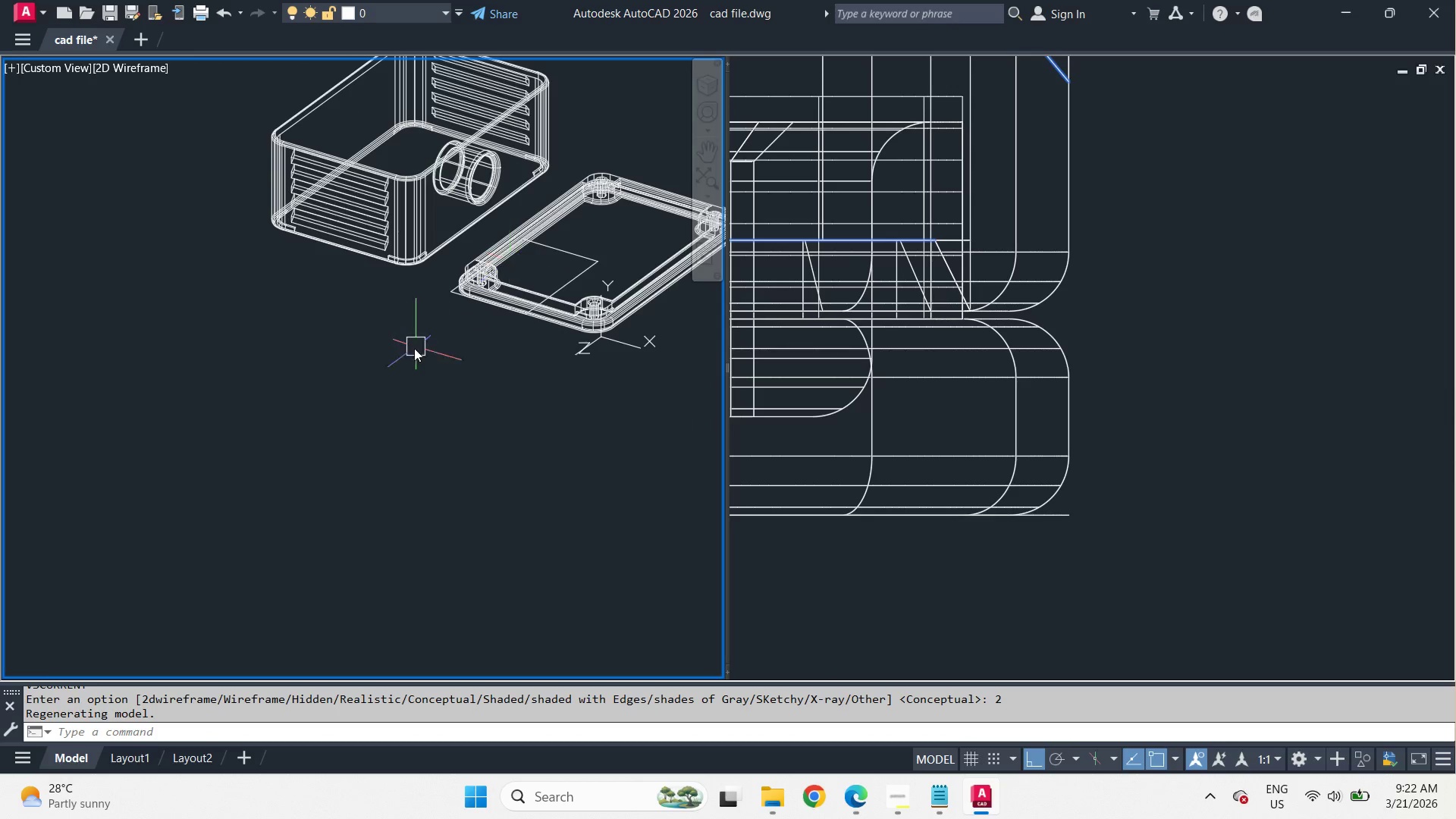 
hold_key(key=ShiftLeft, duration=5.12)
 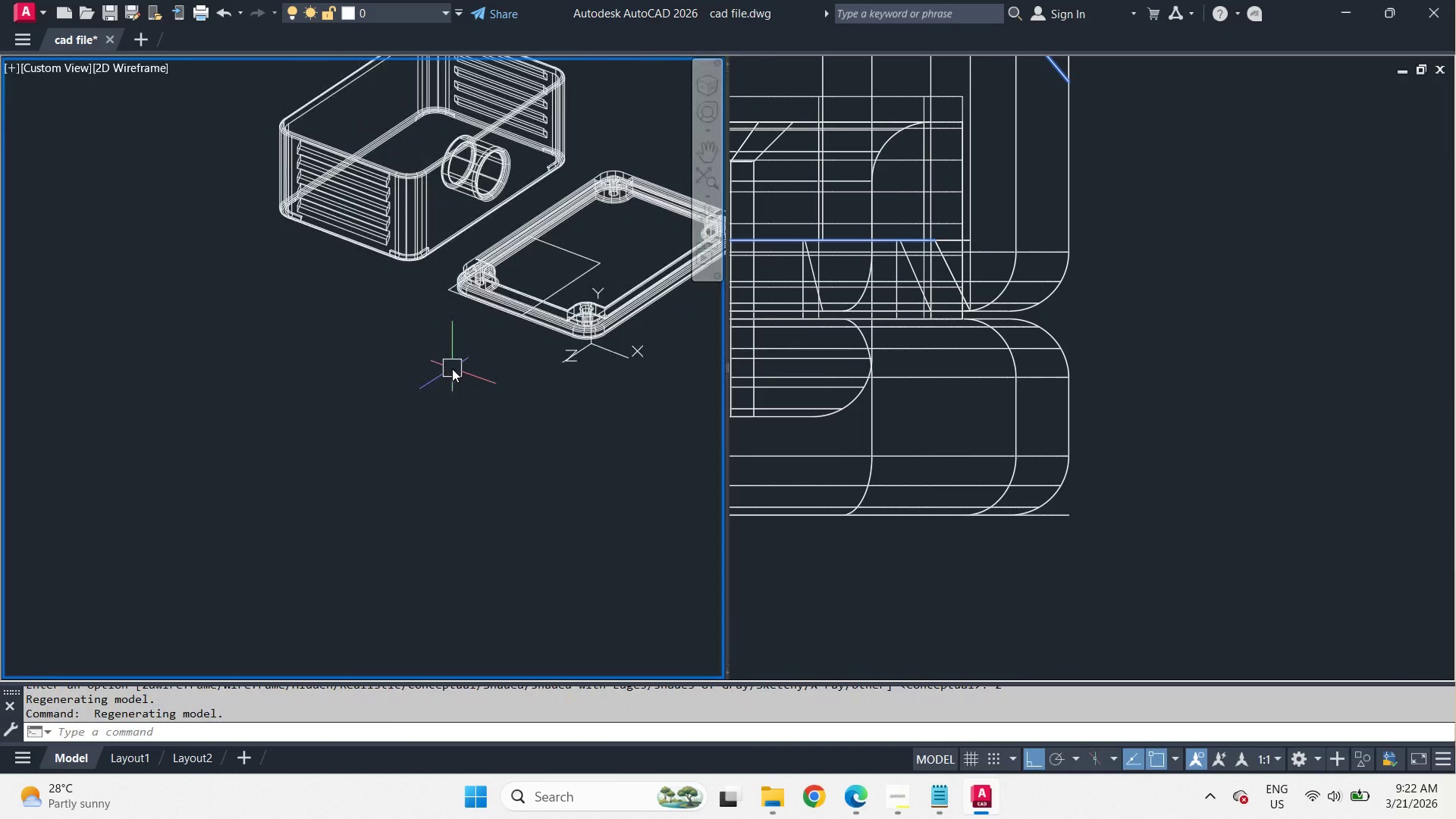 
key(V)
 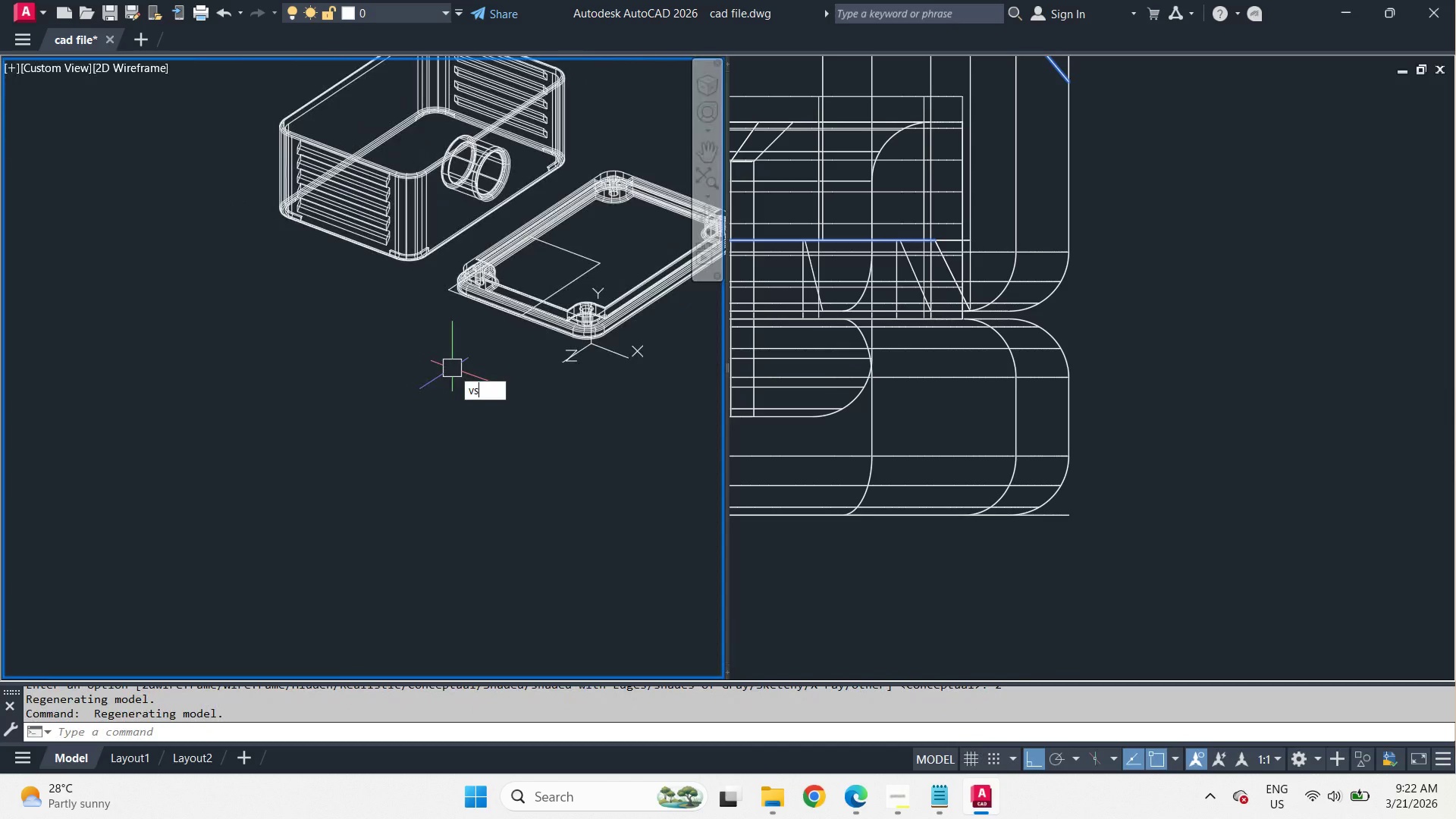 
hold_key(key=S, duration=0.5)
 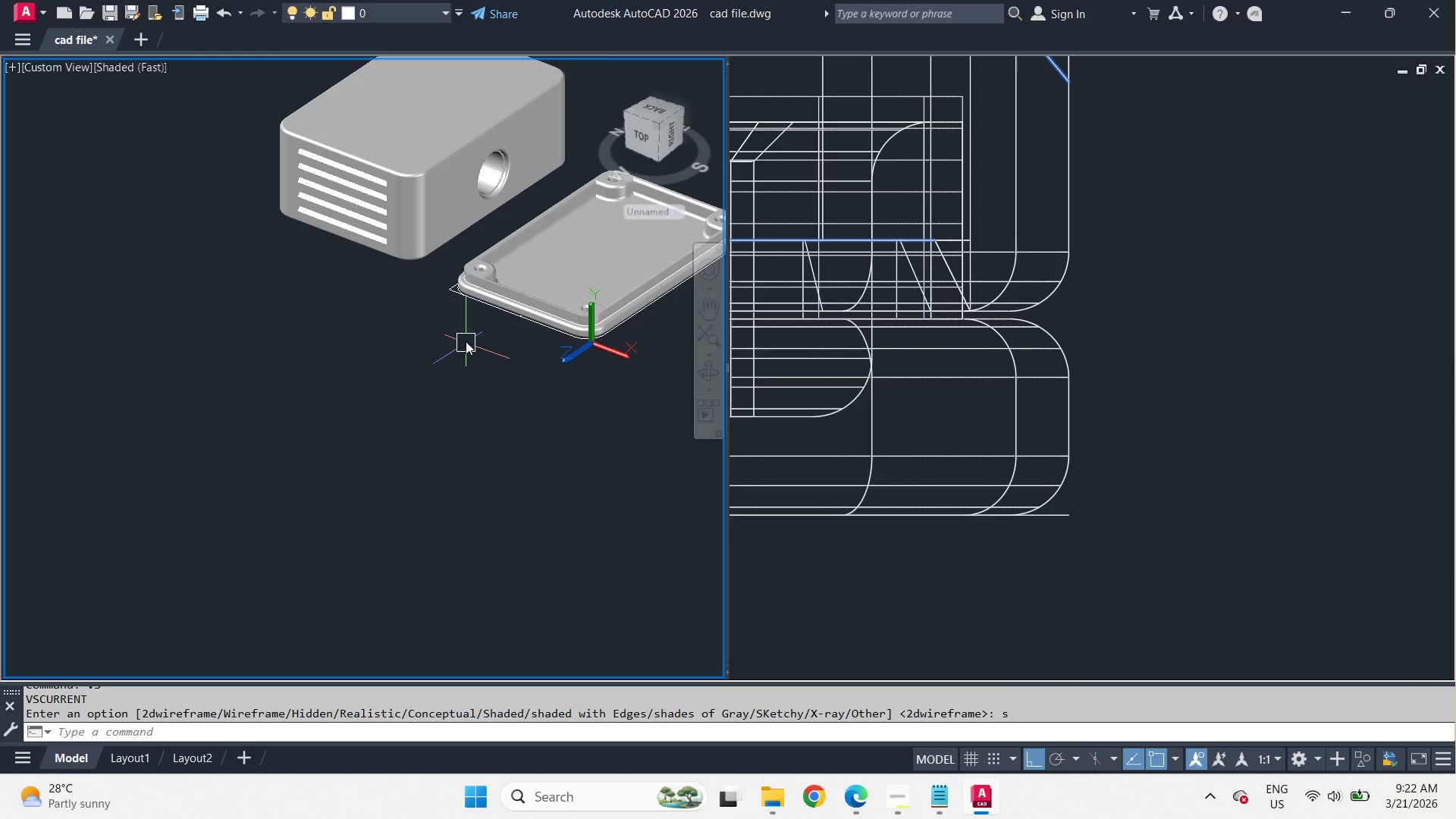 
key(Space)
 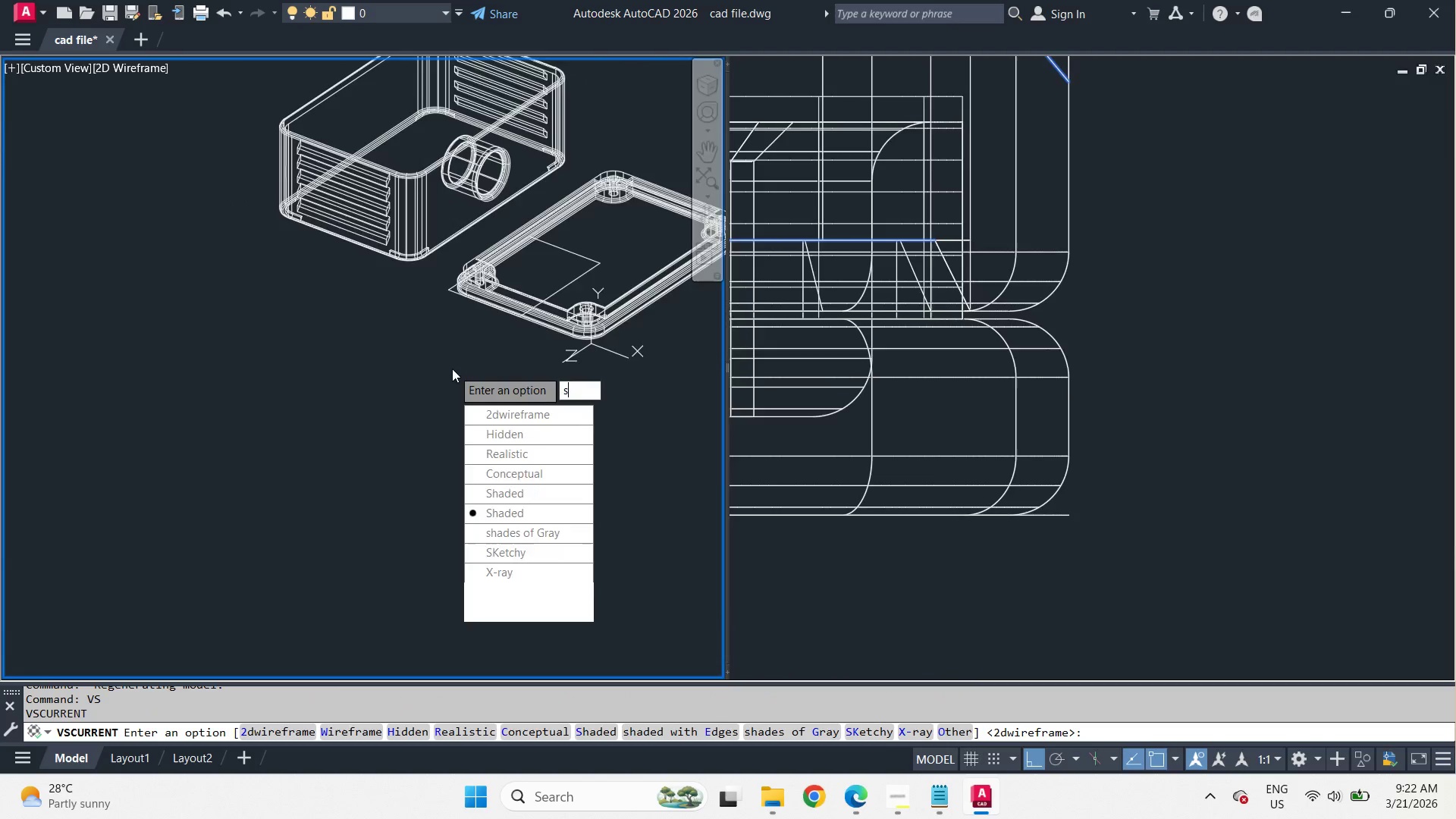 
key(Space)
 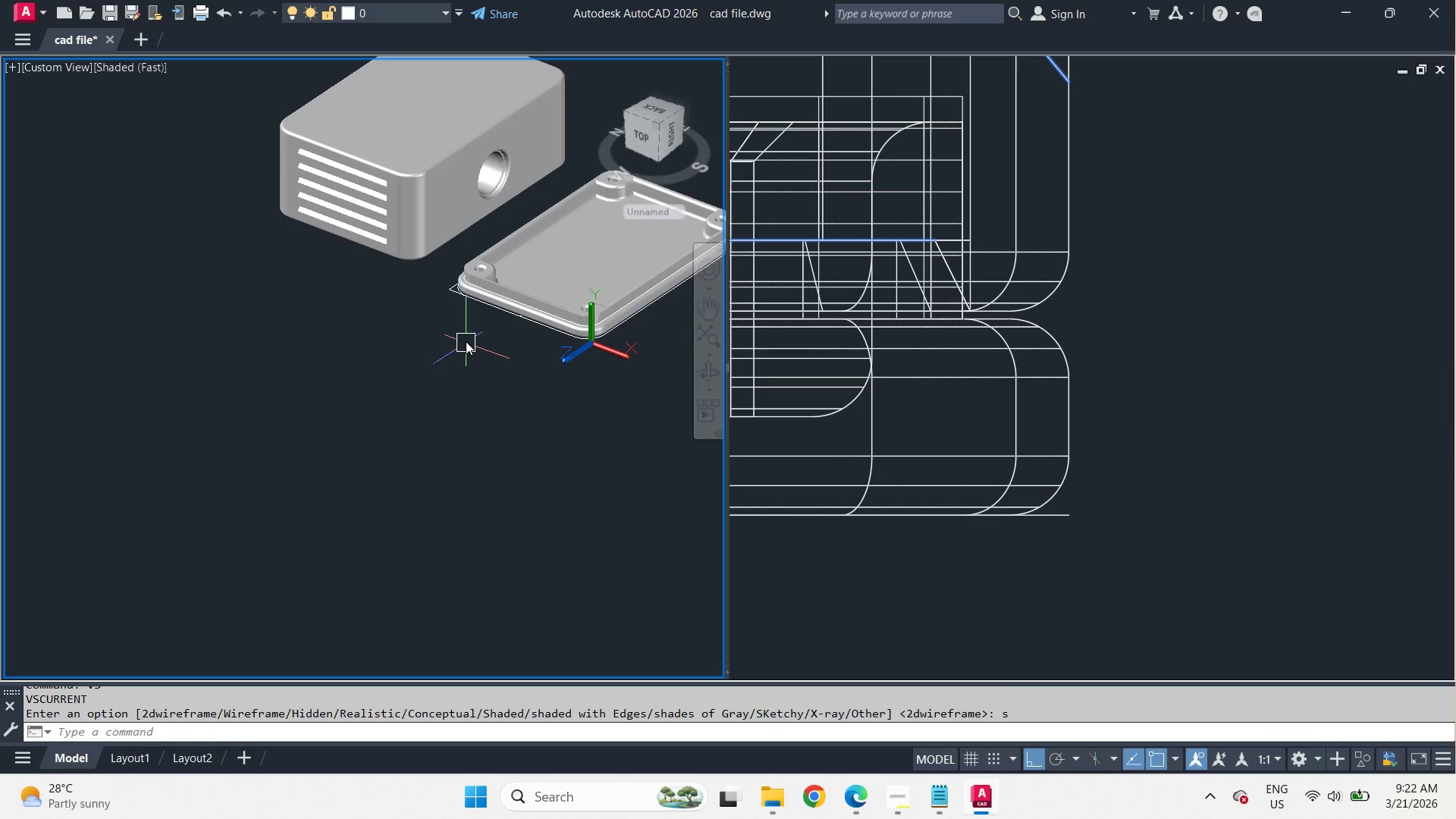 
scroll: coordinate [510, 200], scroll_direction: up, amount: 5.0
 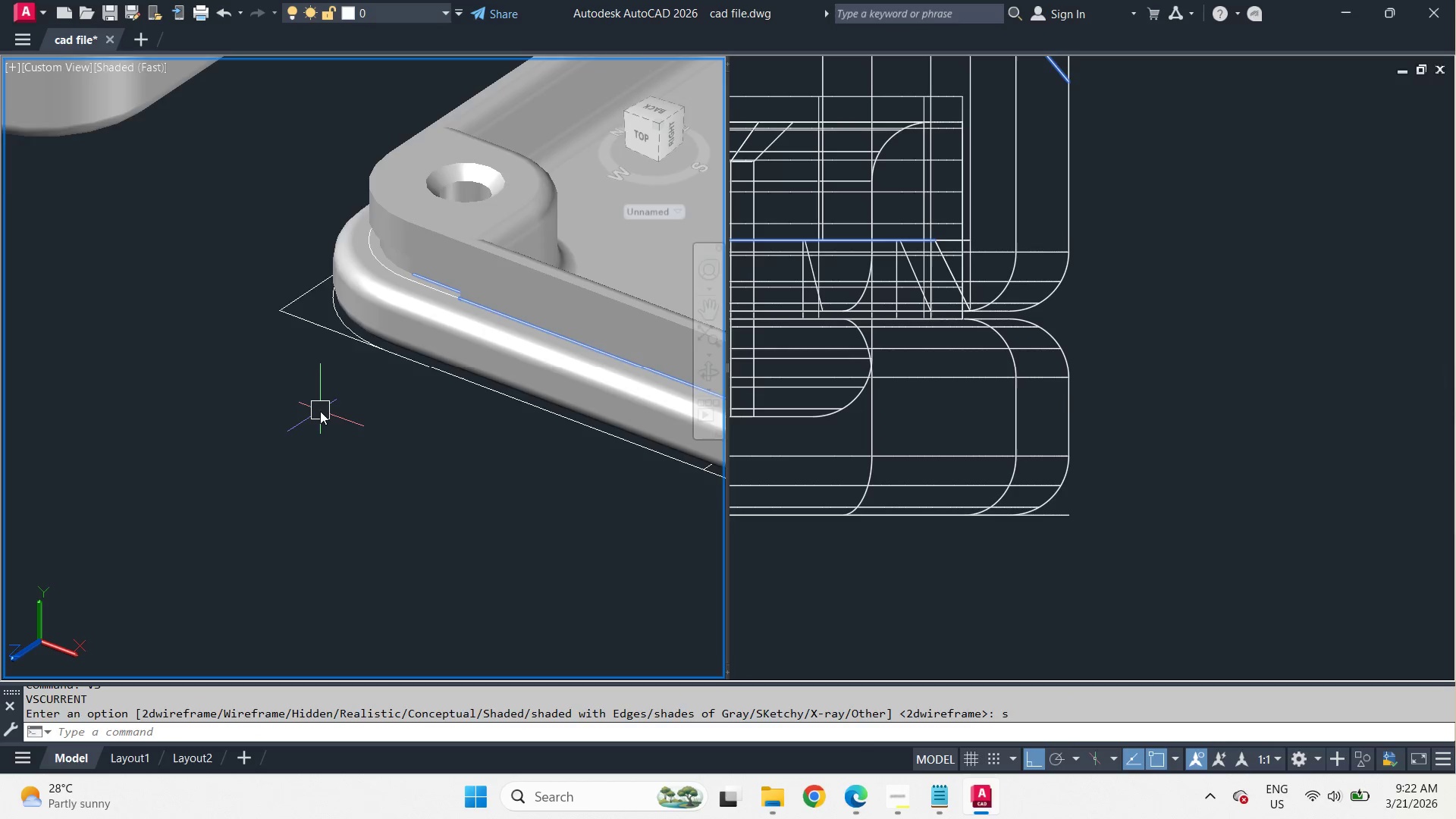 
hold_key(key=ShiftLeft, duration=2.55)
 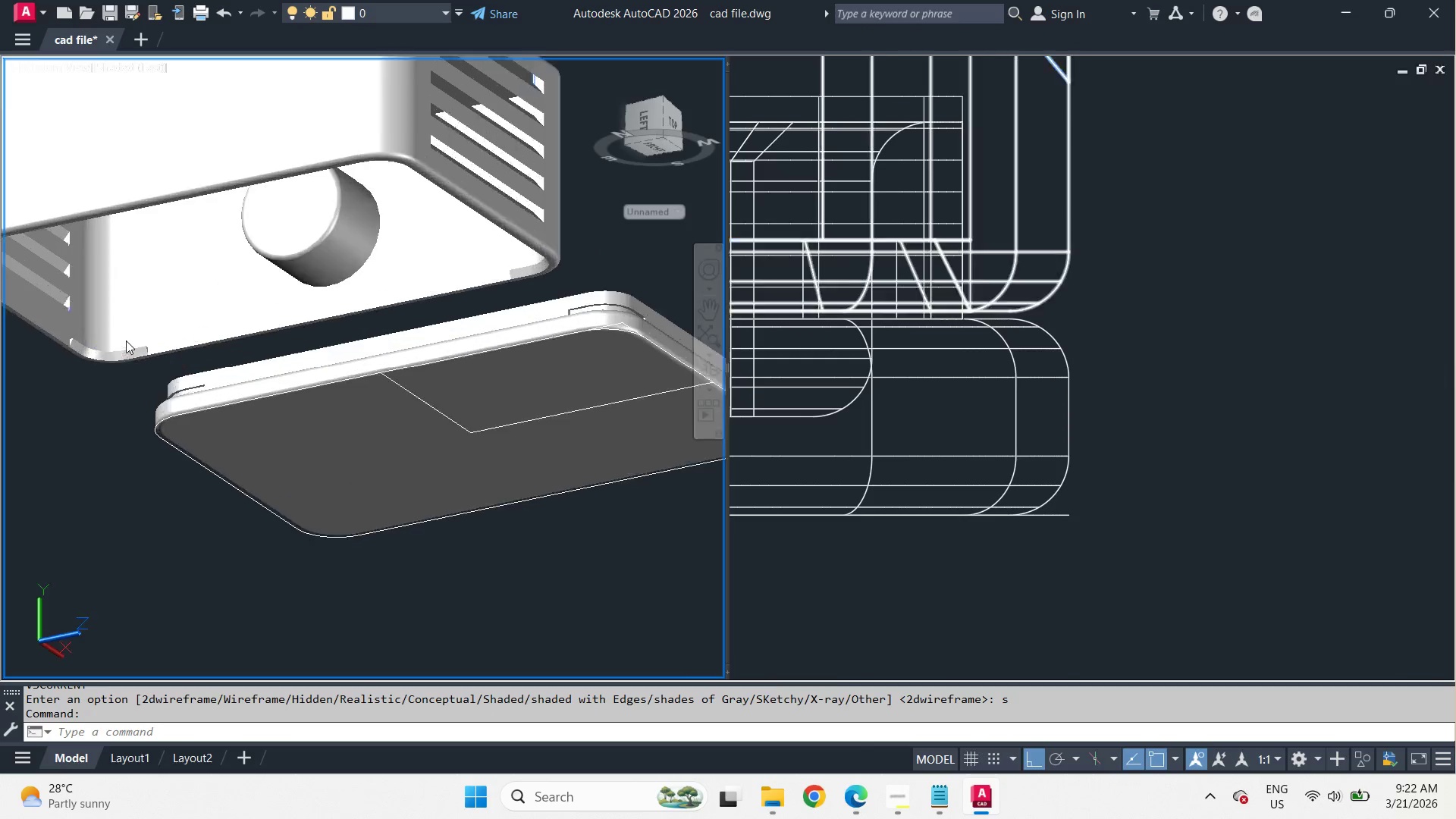 
scroll: coordinate [320, 411], scroll_direction: down, amount: 3.0
 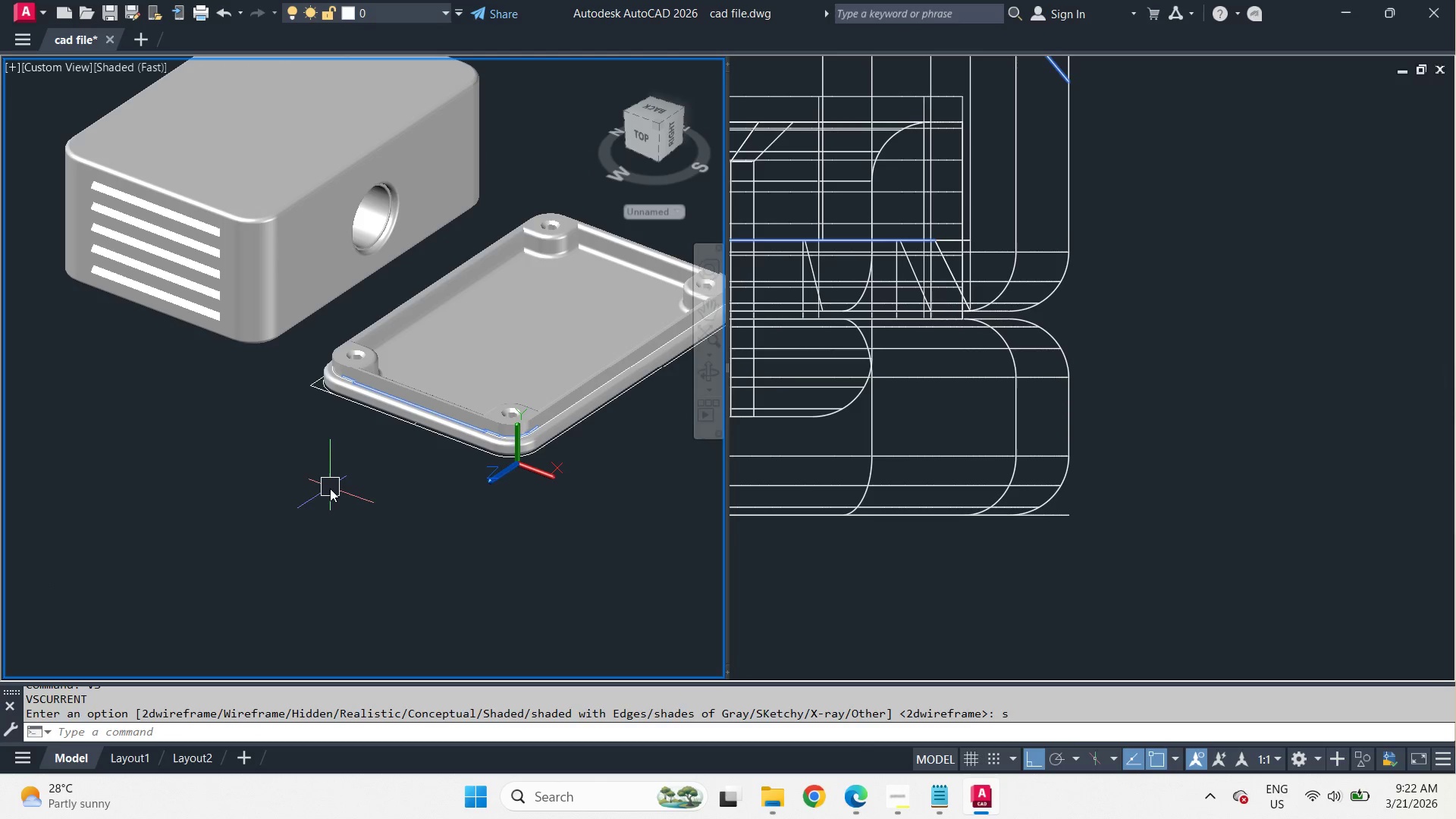 
scroll: coordinate [86, 373], scroll_direction: up, amount: 5.0
 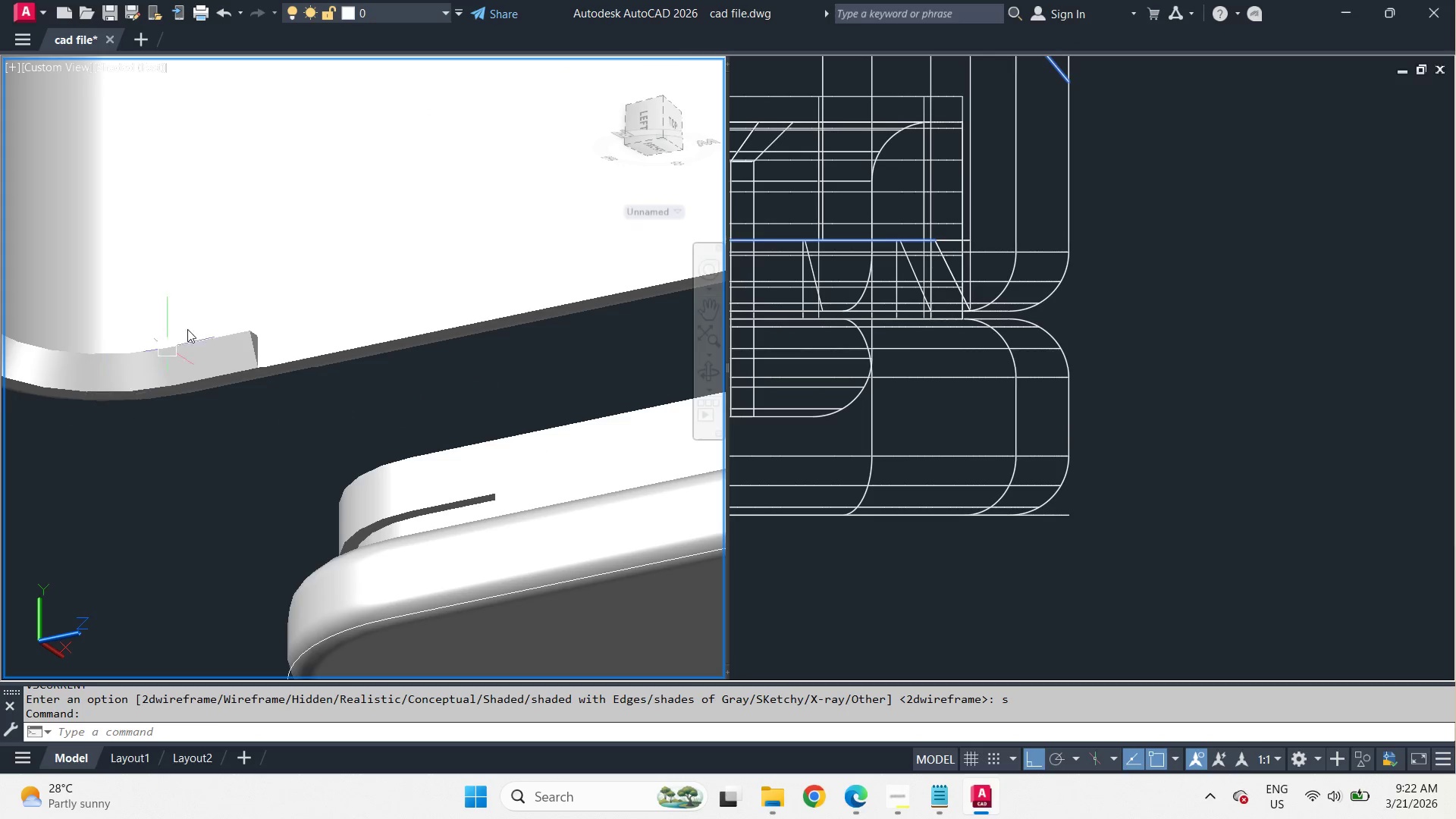 
hold_key(key=ShiftLeft, duration=3.16)
 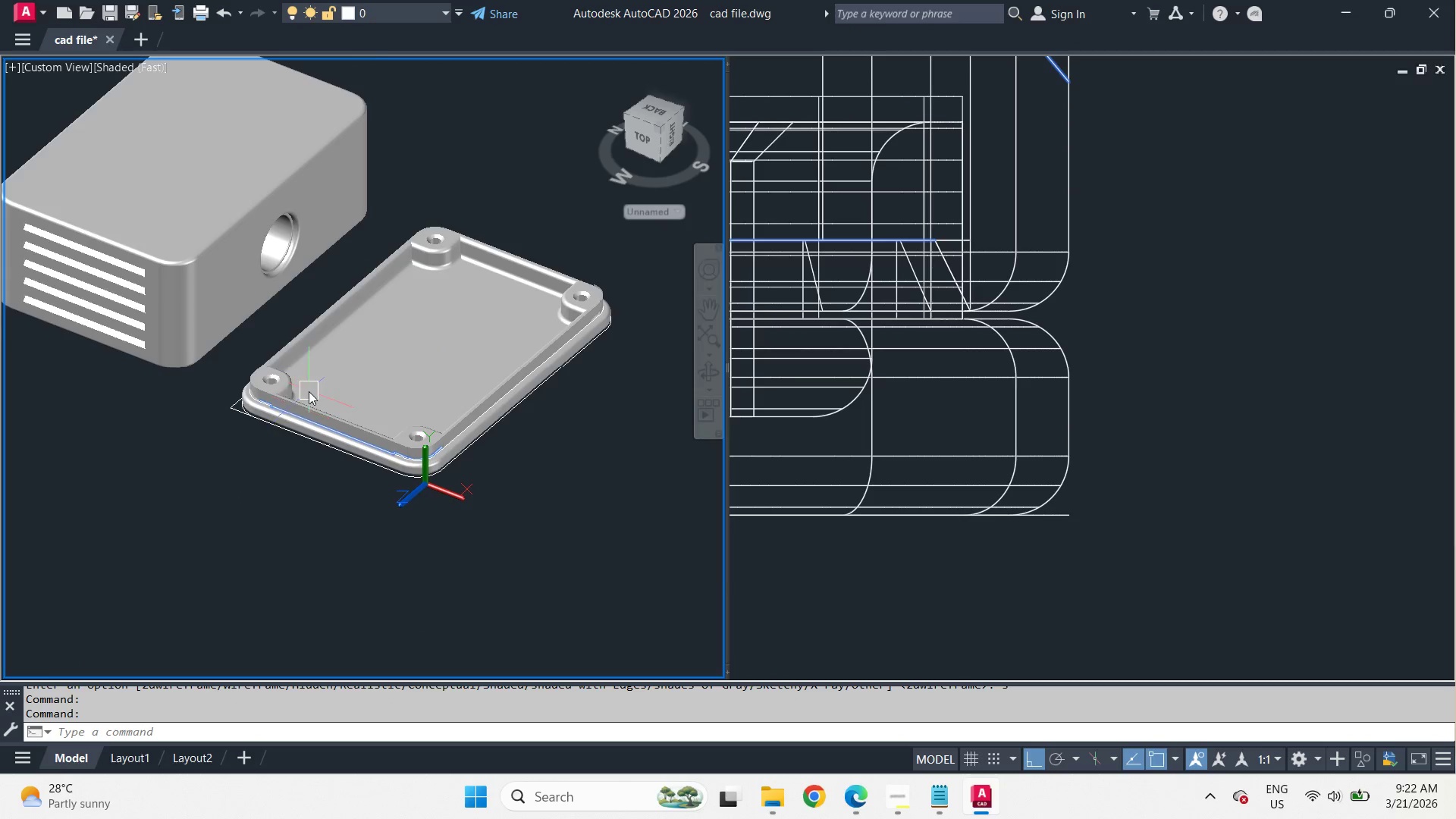 
scroll: coordinate [241, 293], scroll_direction: down, amount: 4.0
 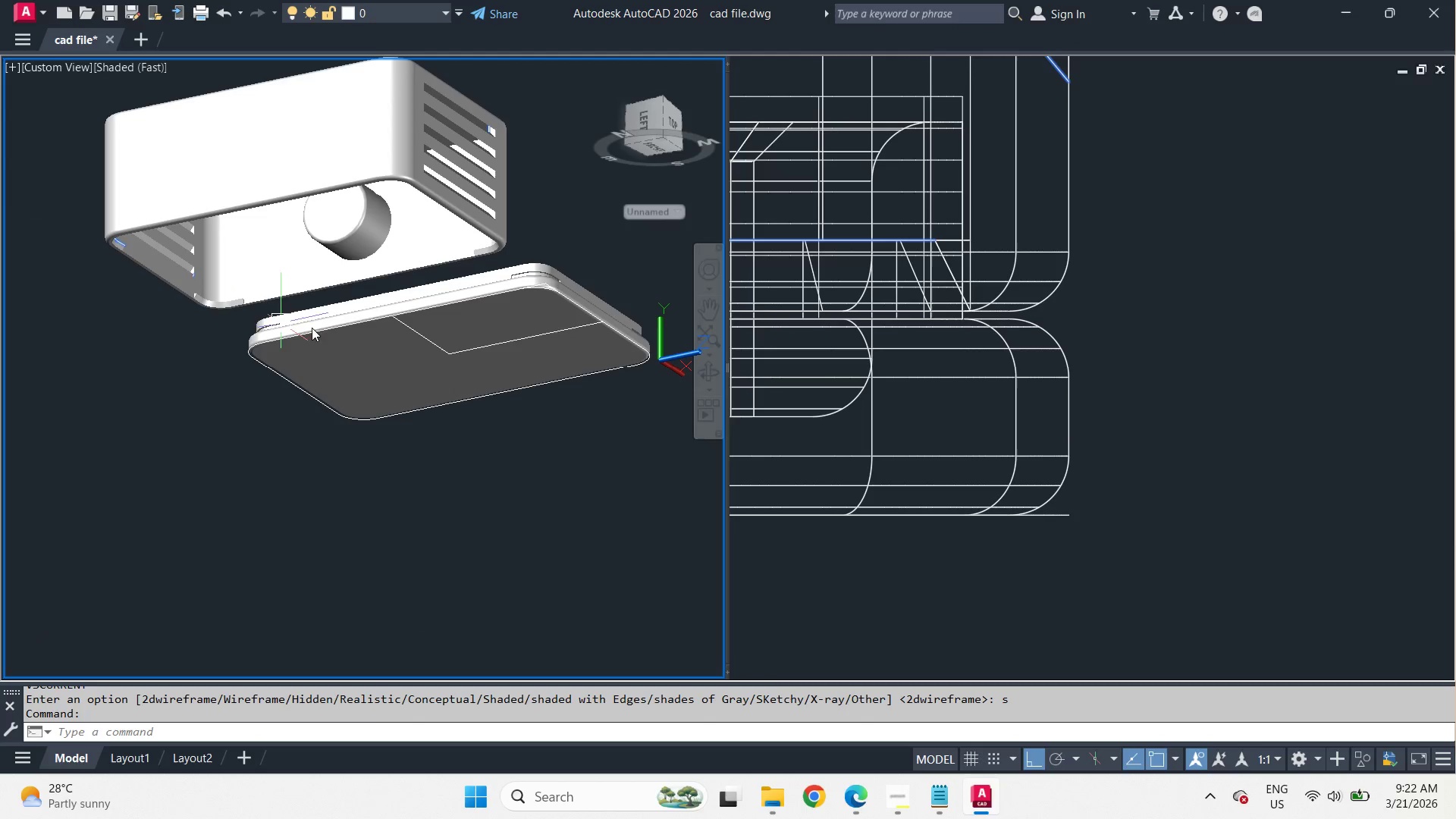 
scroll: coordinate [309, 391], scroll_direction: up, amount: 2.0
 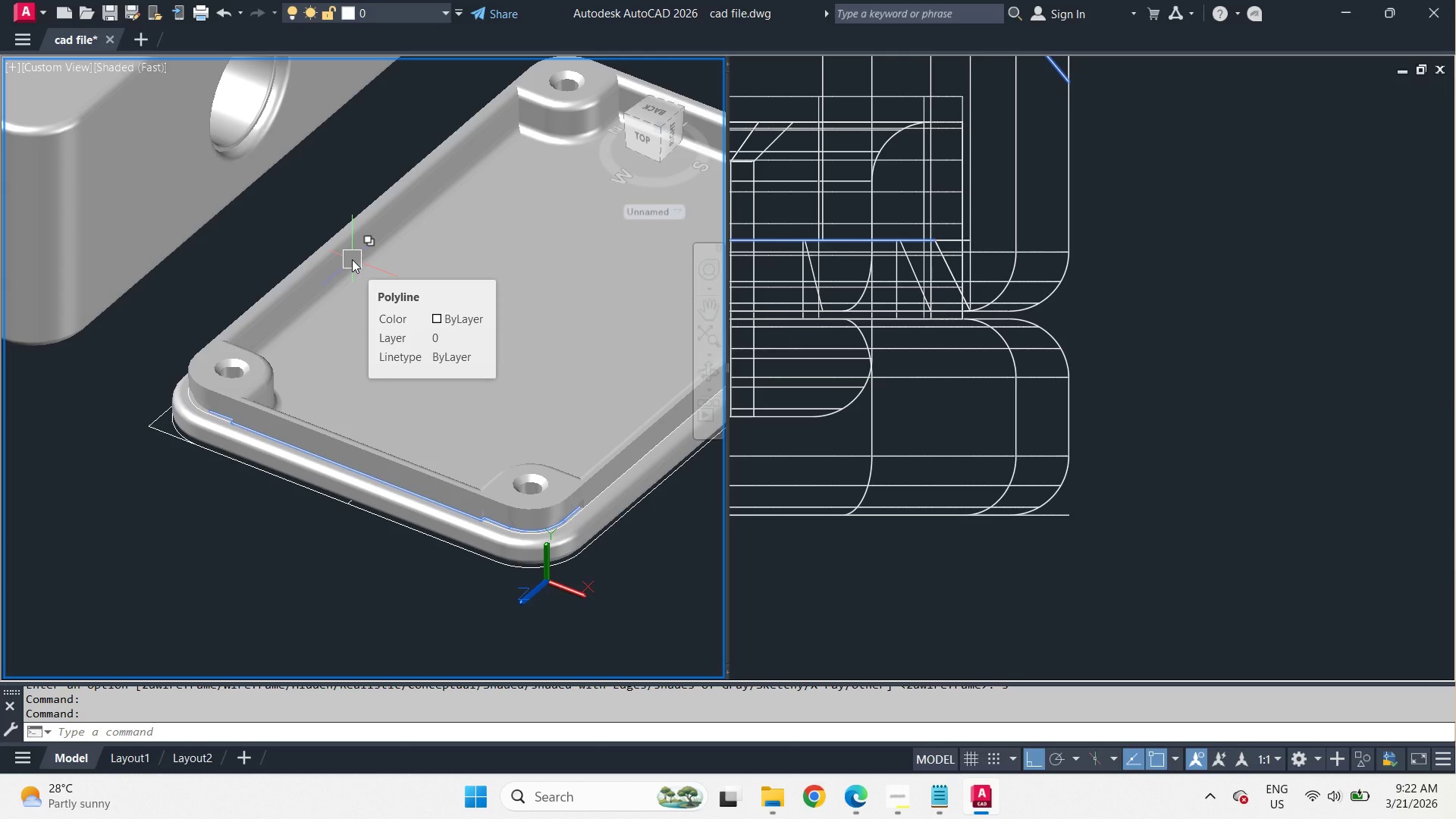 
wait(22.85)
 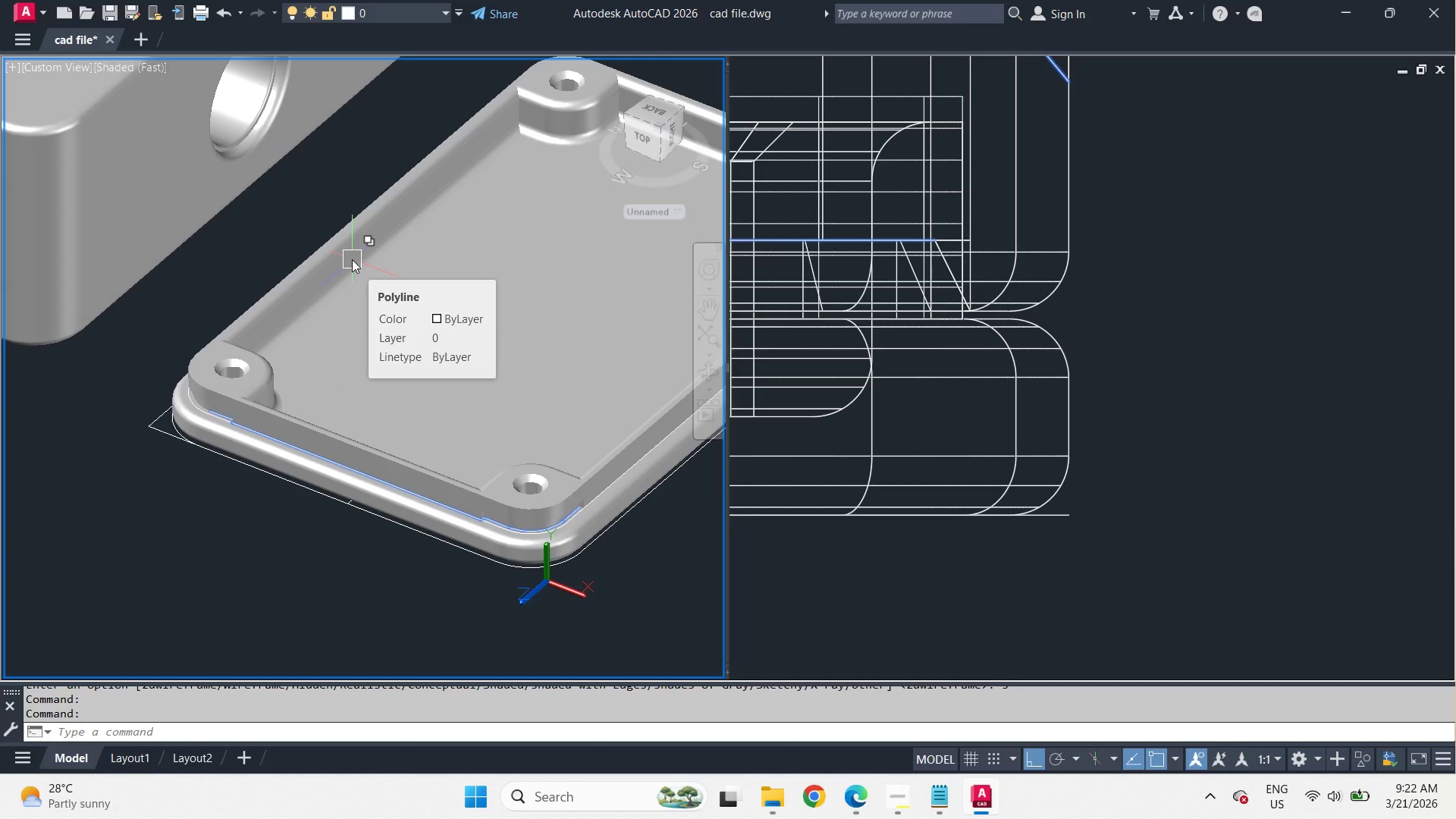 
mouse_move([418, 346])
 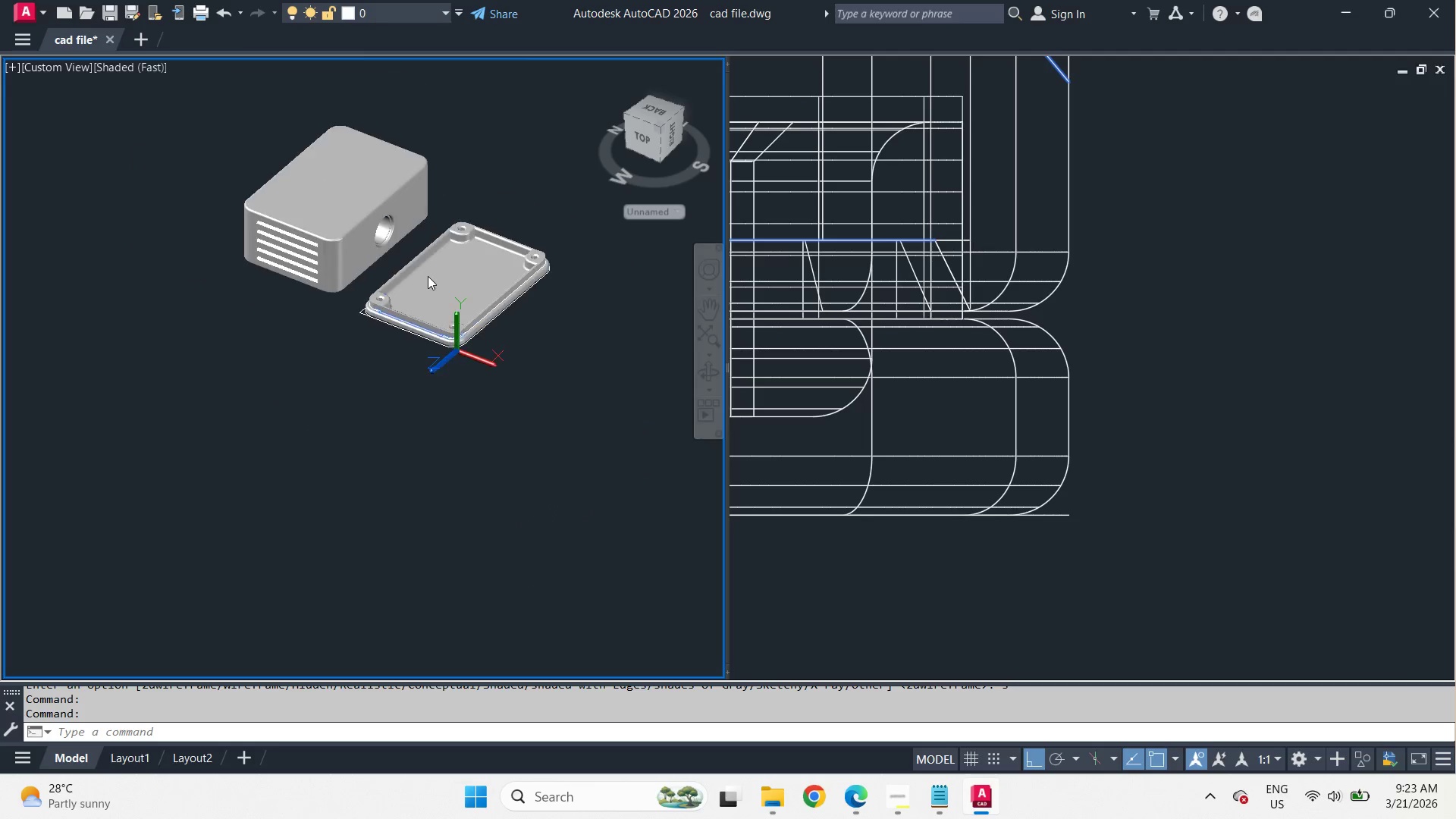 
scroll: coordinate [428, 276], scroll_direction: down, amount: 3.0
 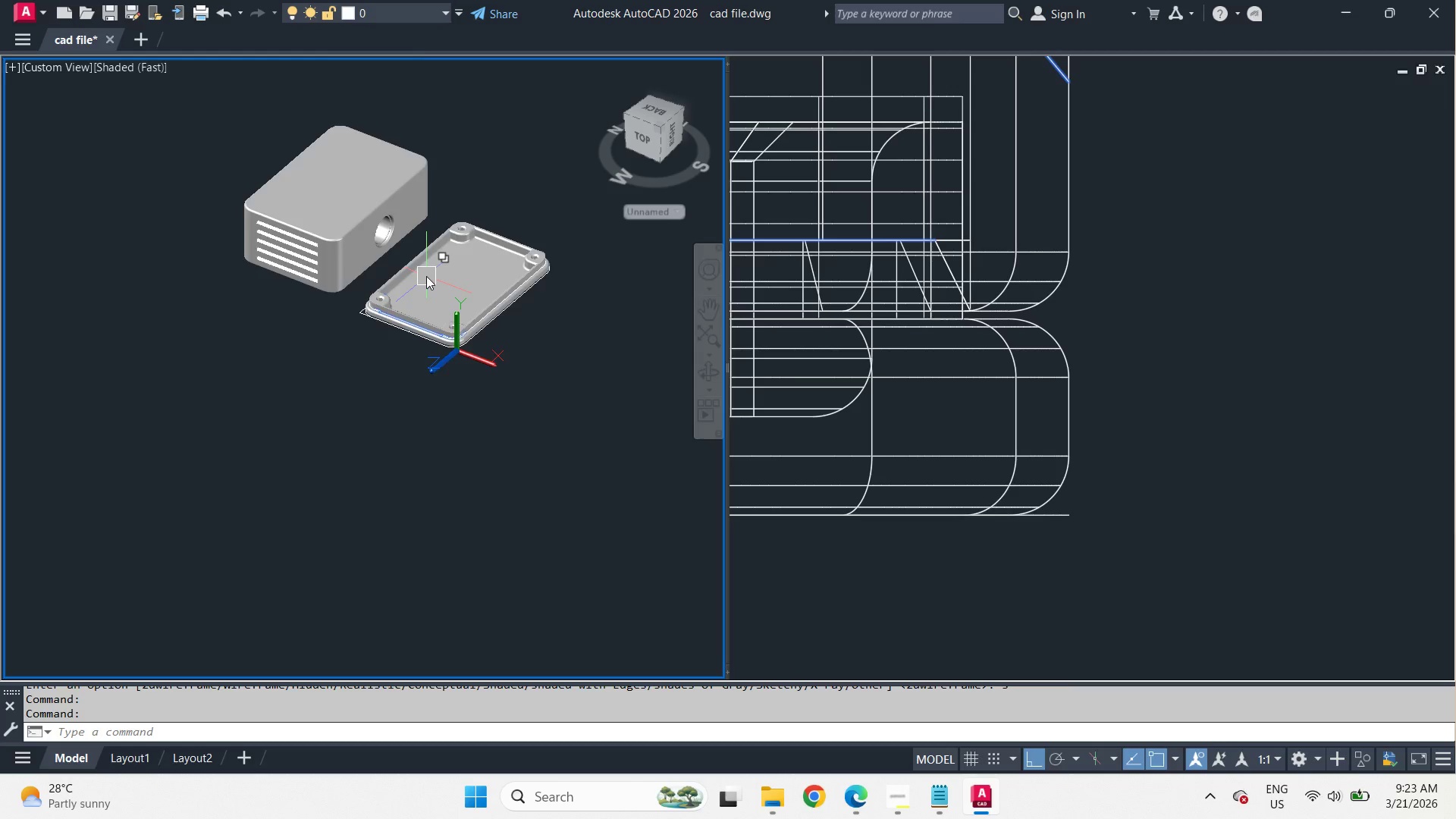 
scroll: coordinate [426, 276], scroll_direction: up, amount: 2.0
 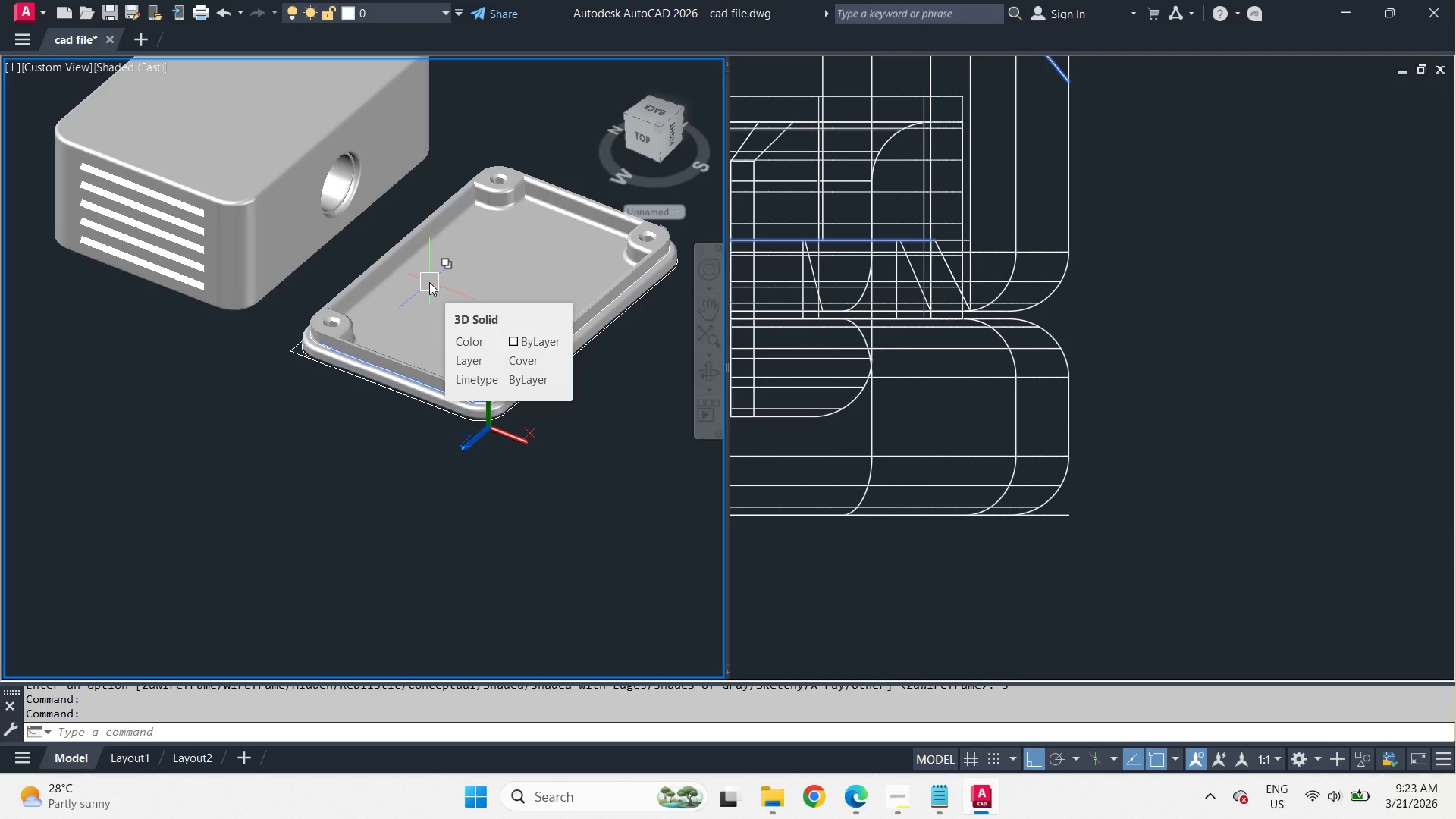 
type(vs)
 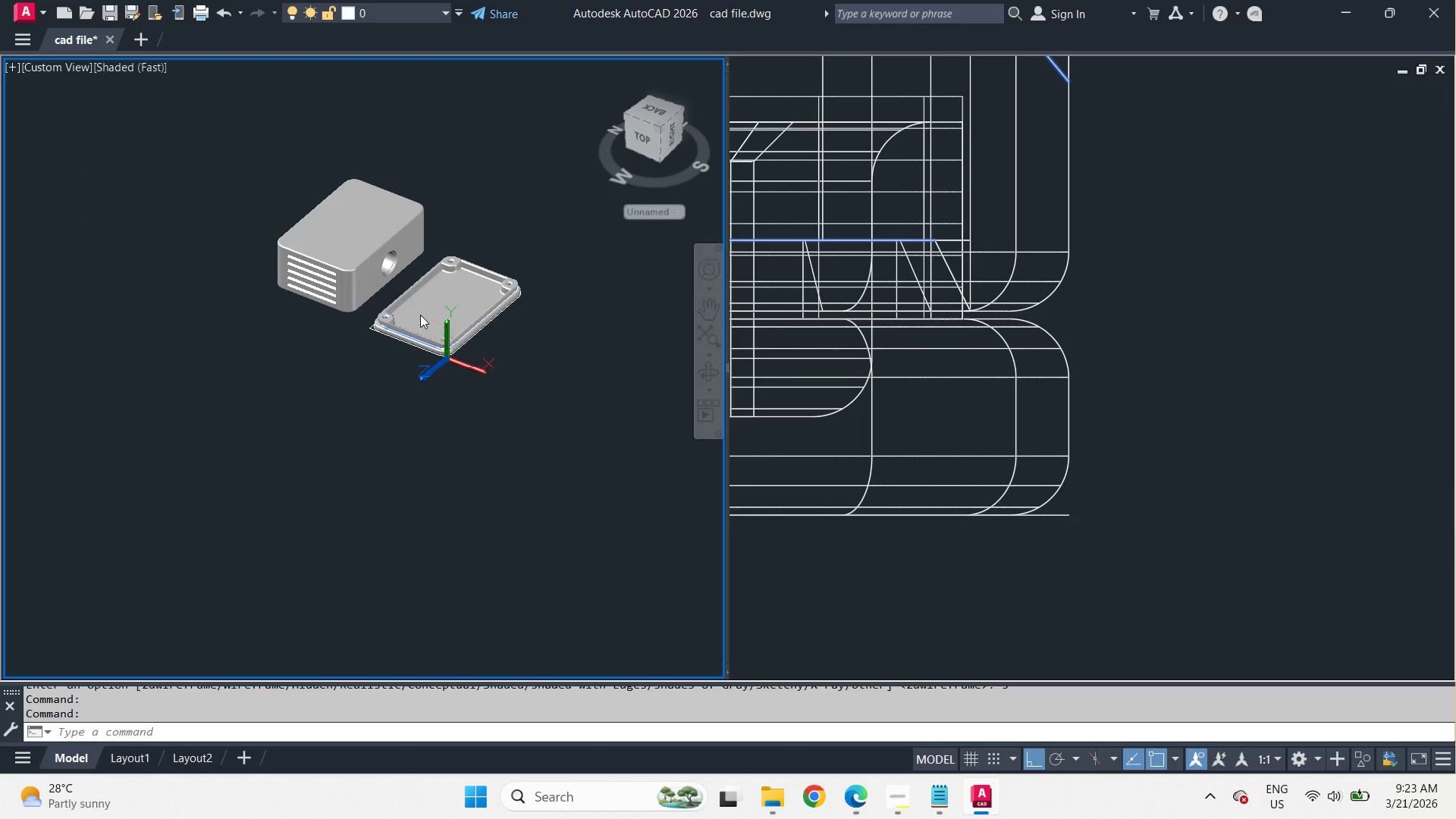 
scroll: coordinate [420, 315], scroll_direction: down, amount: 2.0
 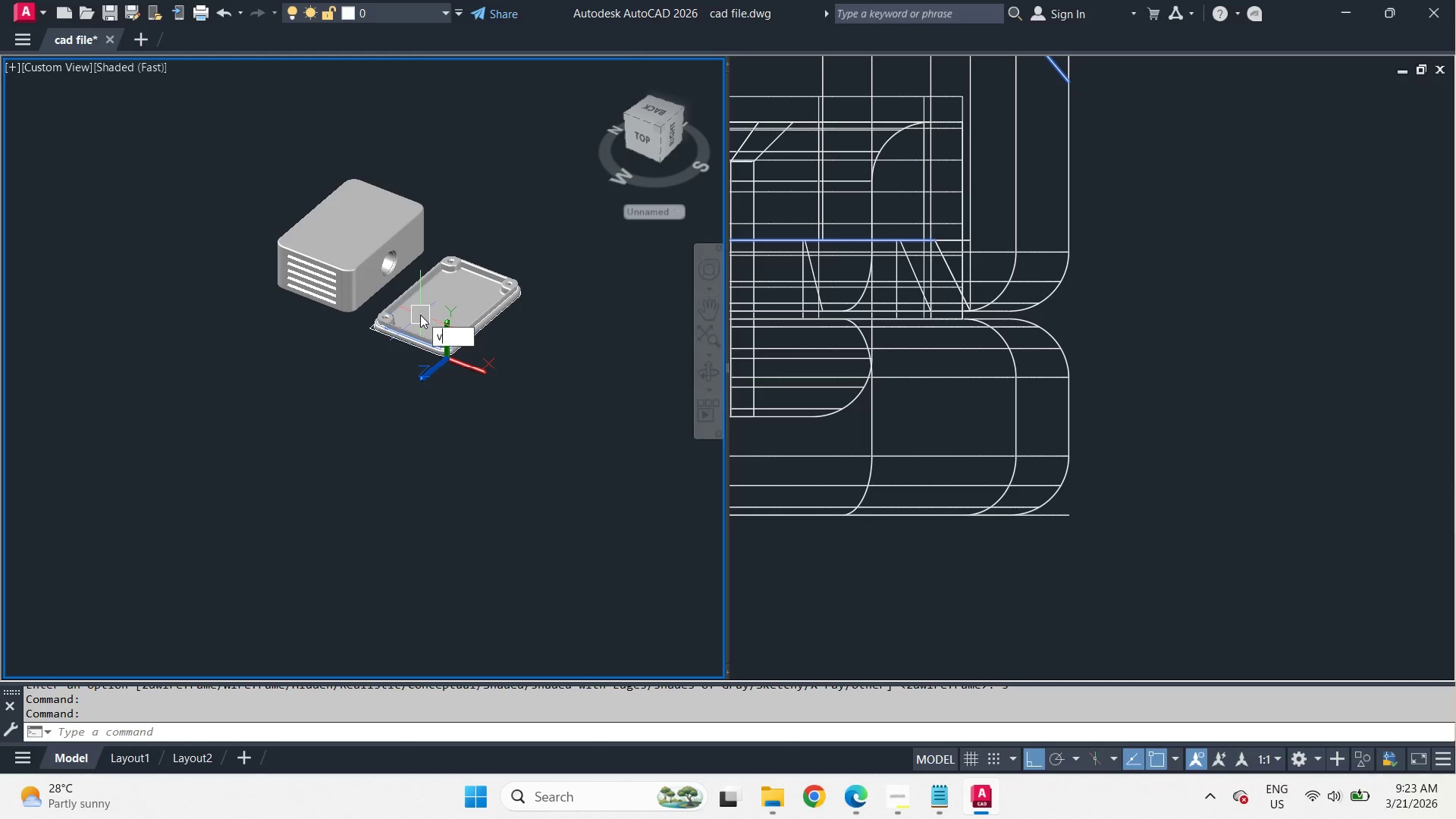 
key(Space)
 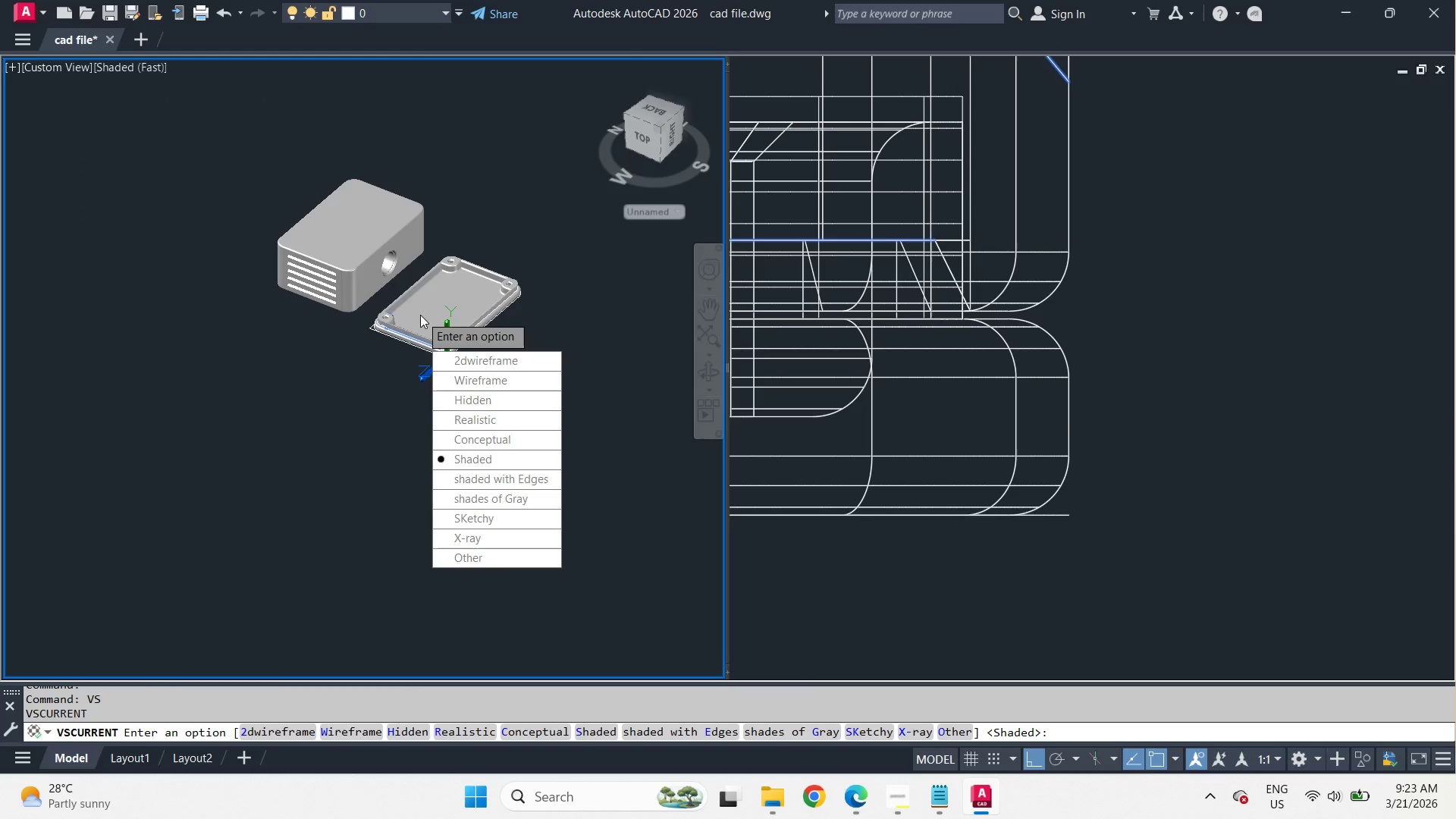 
key(2)
 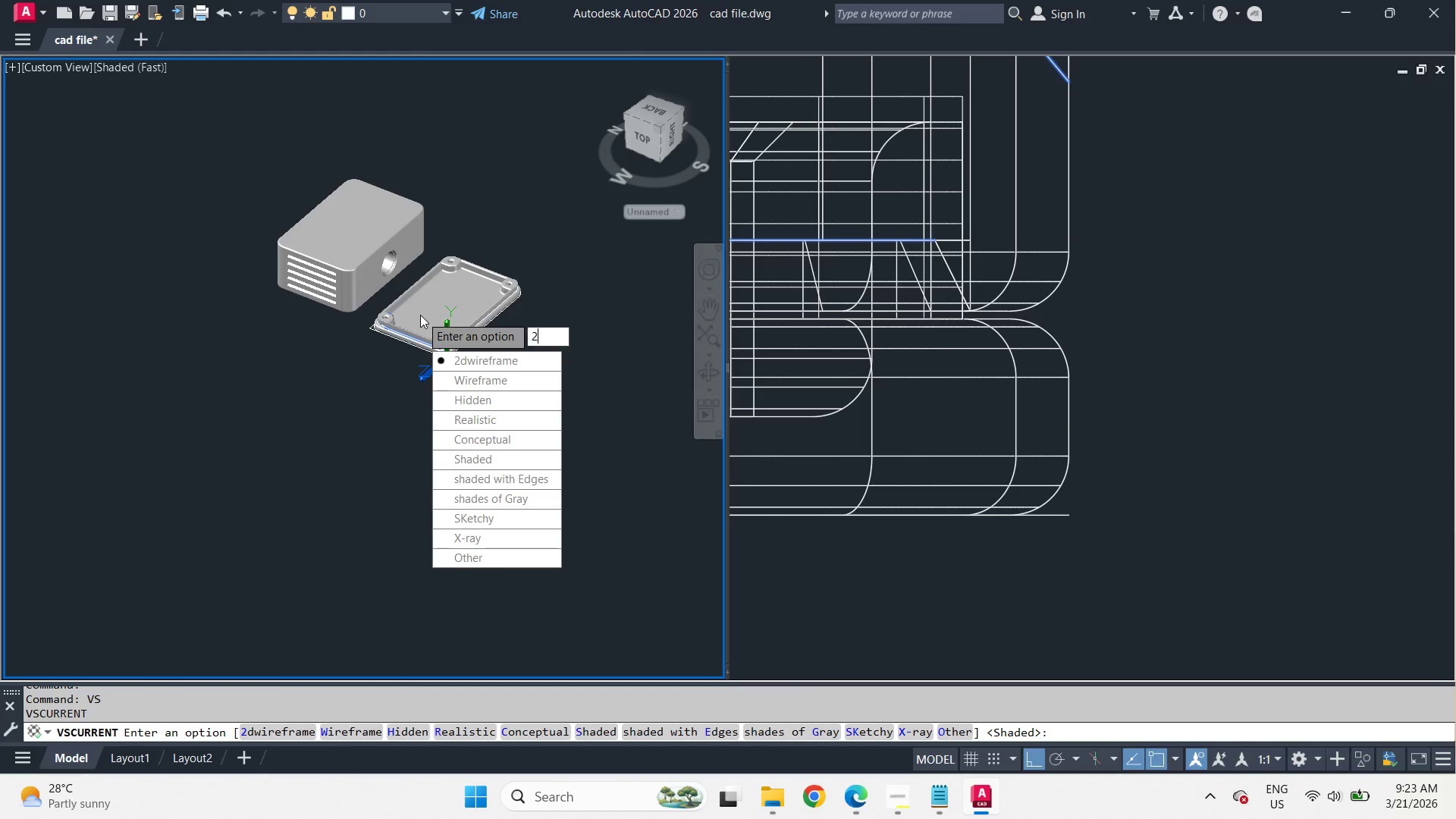 
key(Space)
 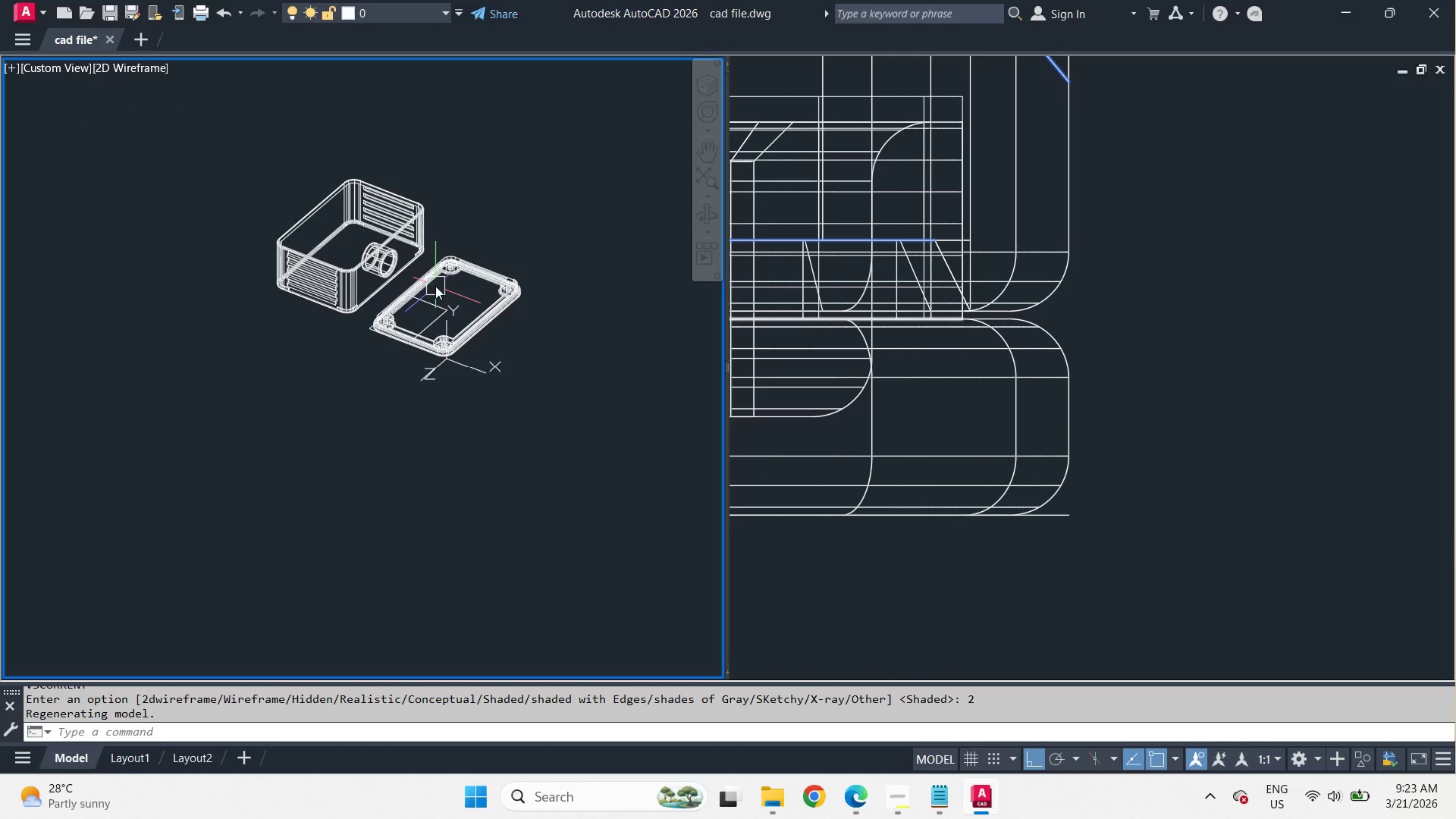 
key(Control+A)
 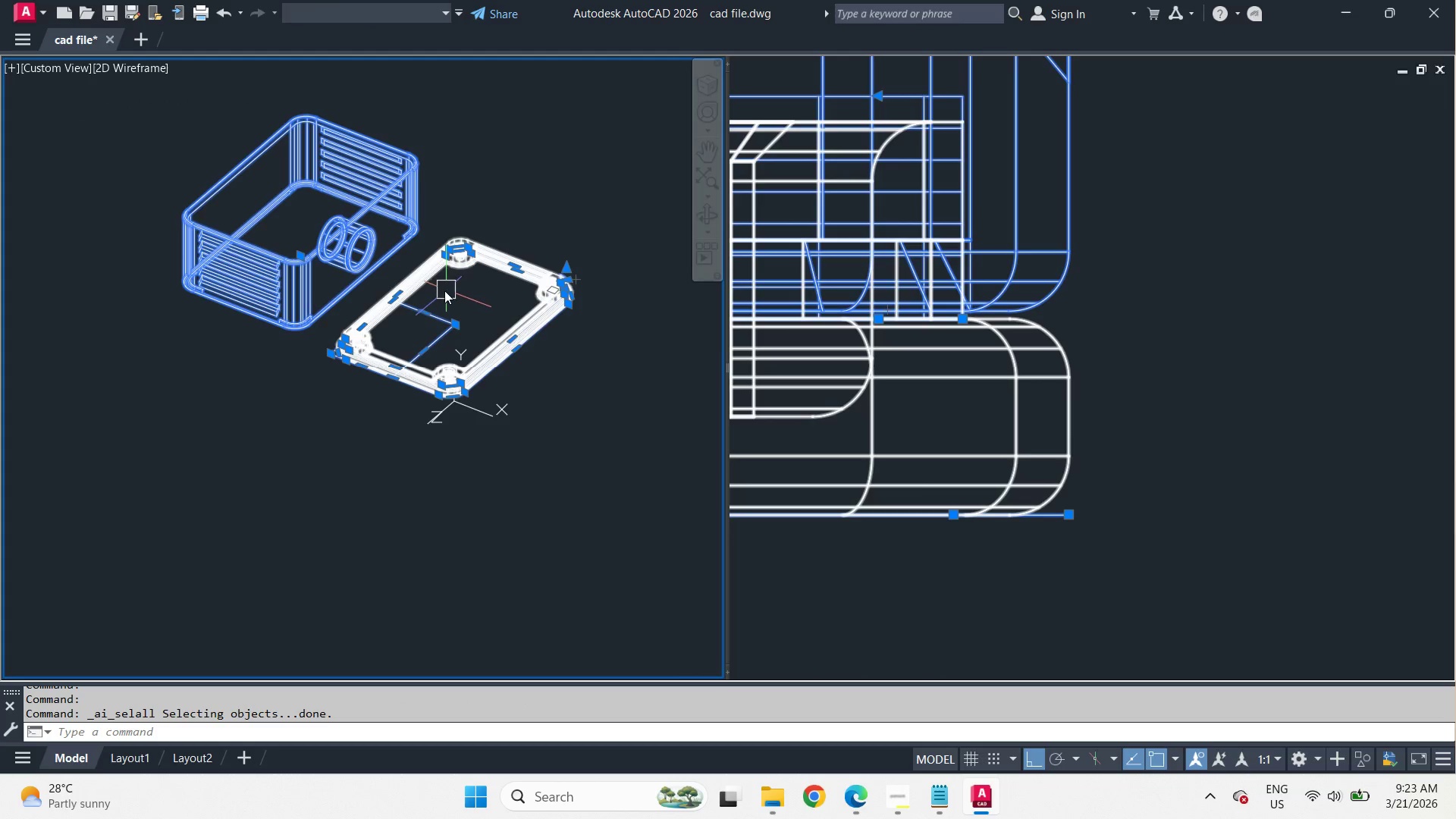 
scroll: coordinate [366, 265], scroll_direction: up, amount: 3.0
 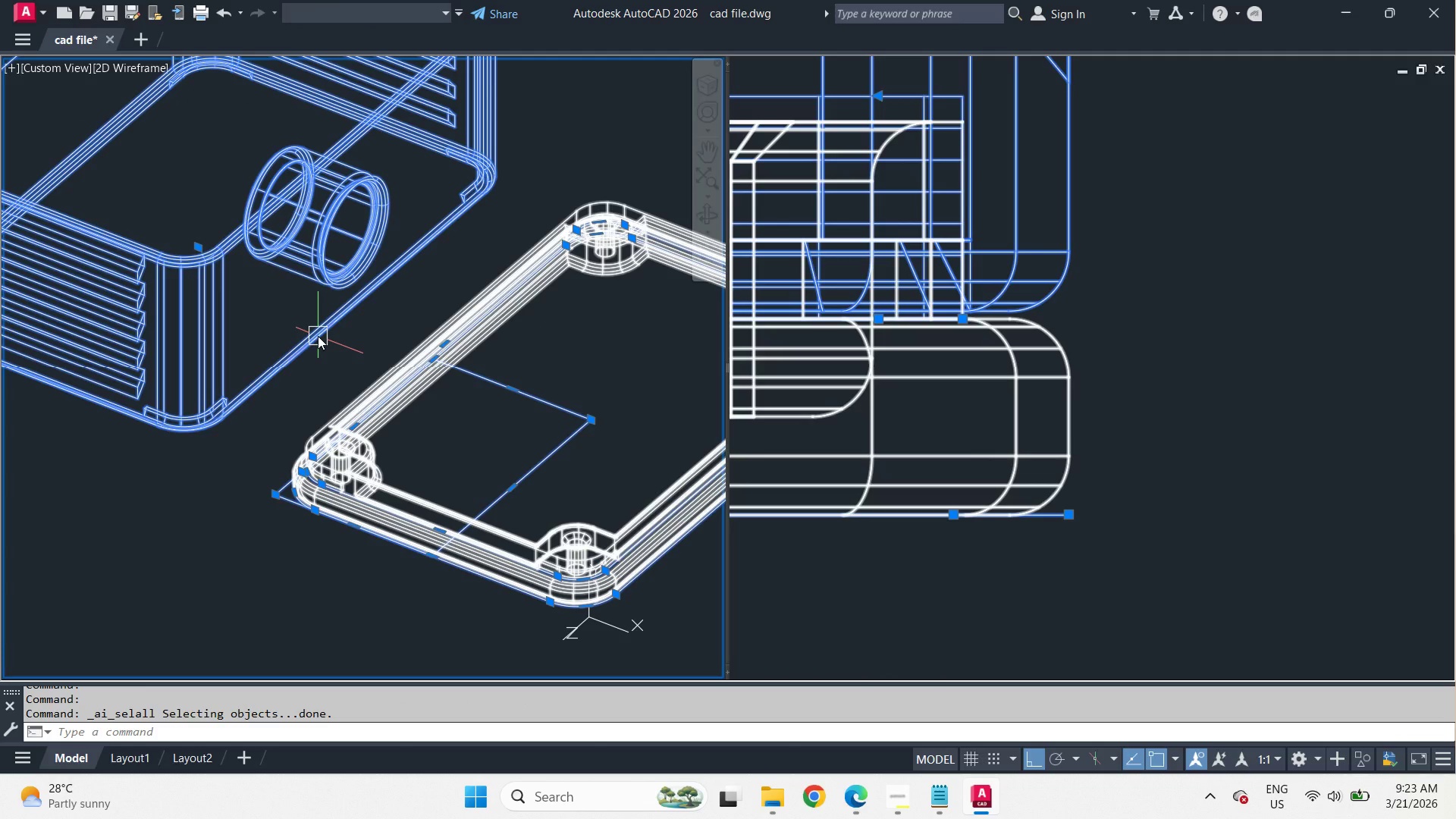 
hold_key(key=ShiftLeft, duration=6.94)
left_click([318, 336])
 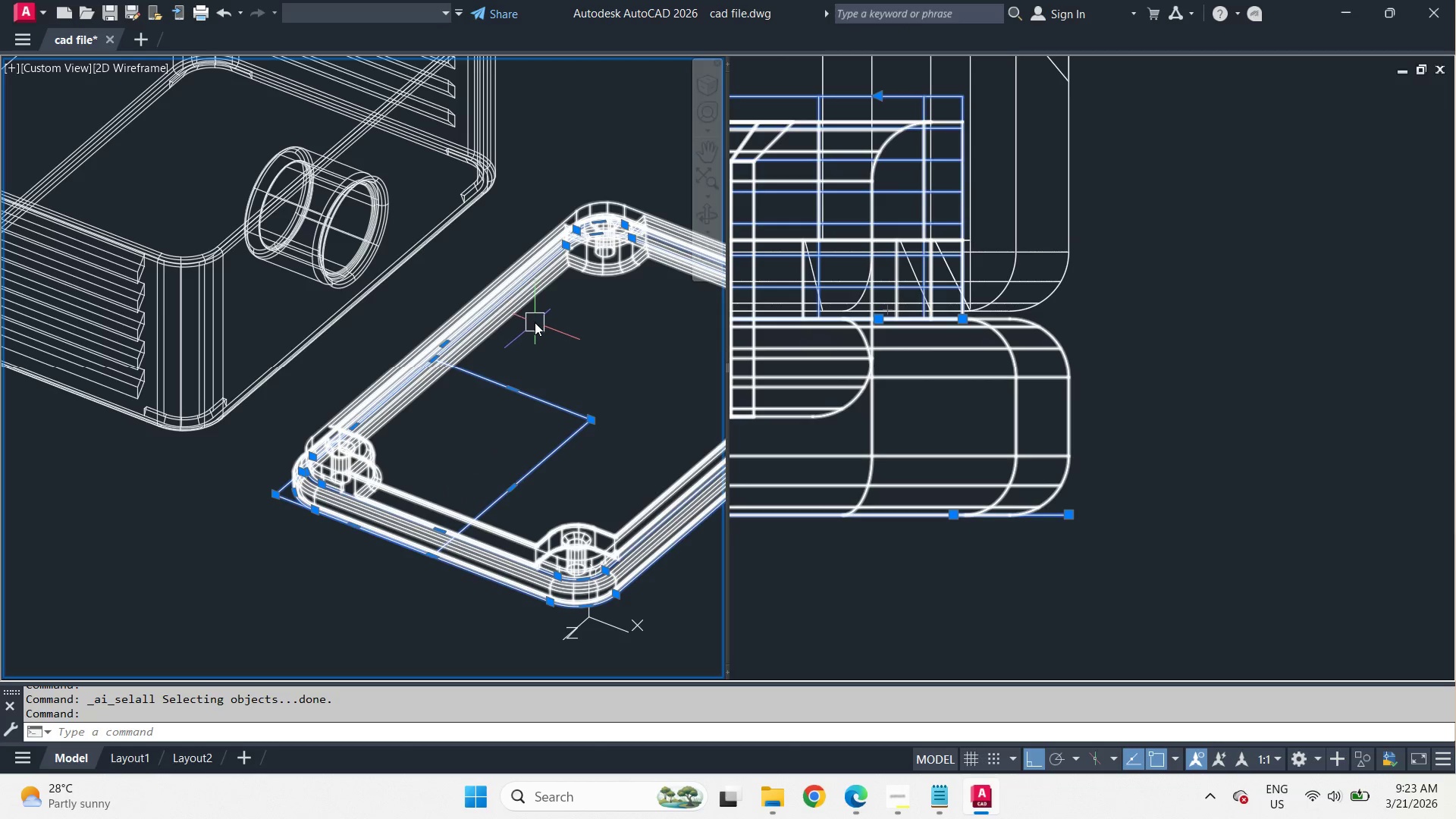 
left_click([607, 282])
 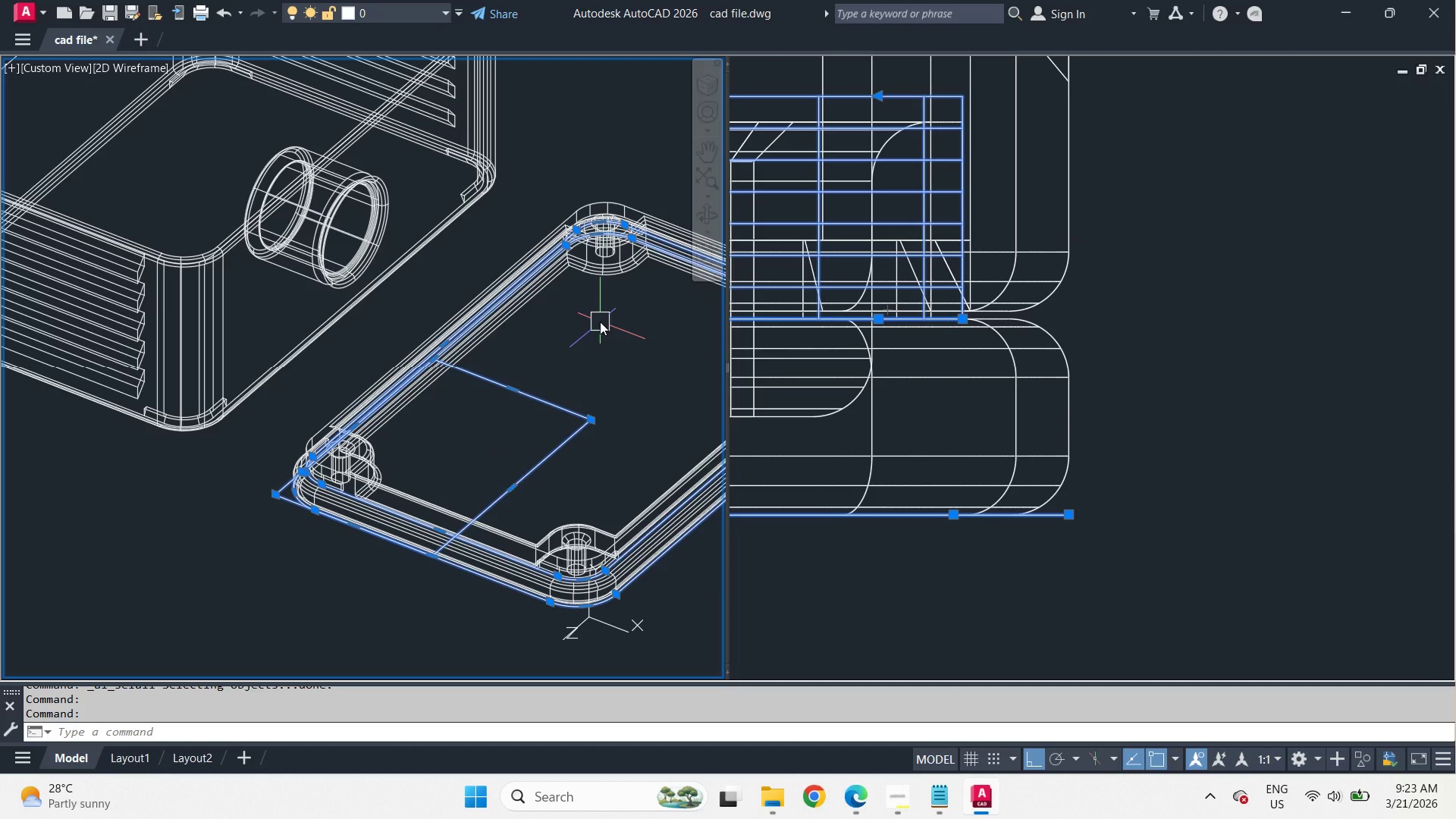 
key(E)
 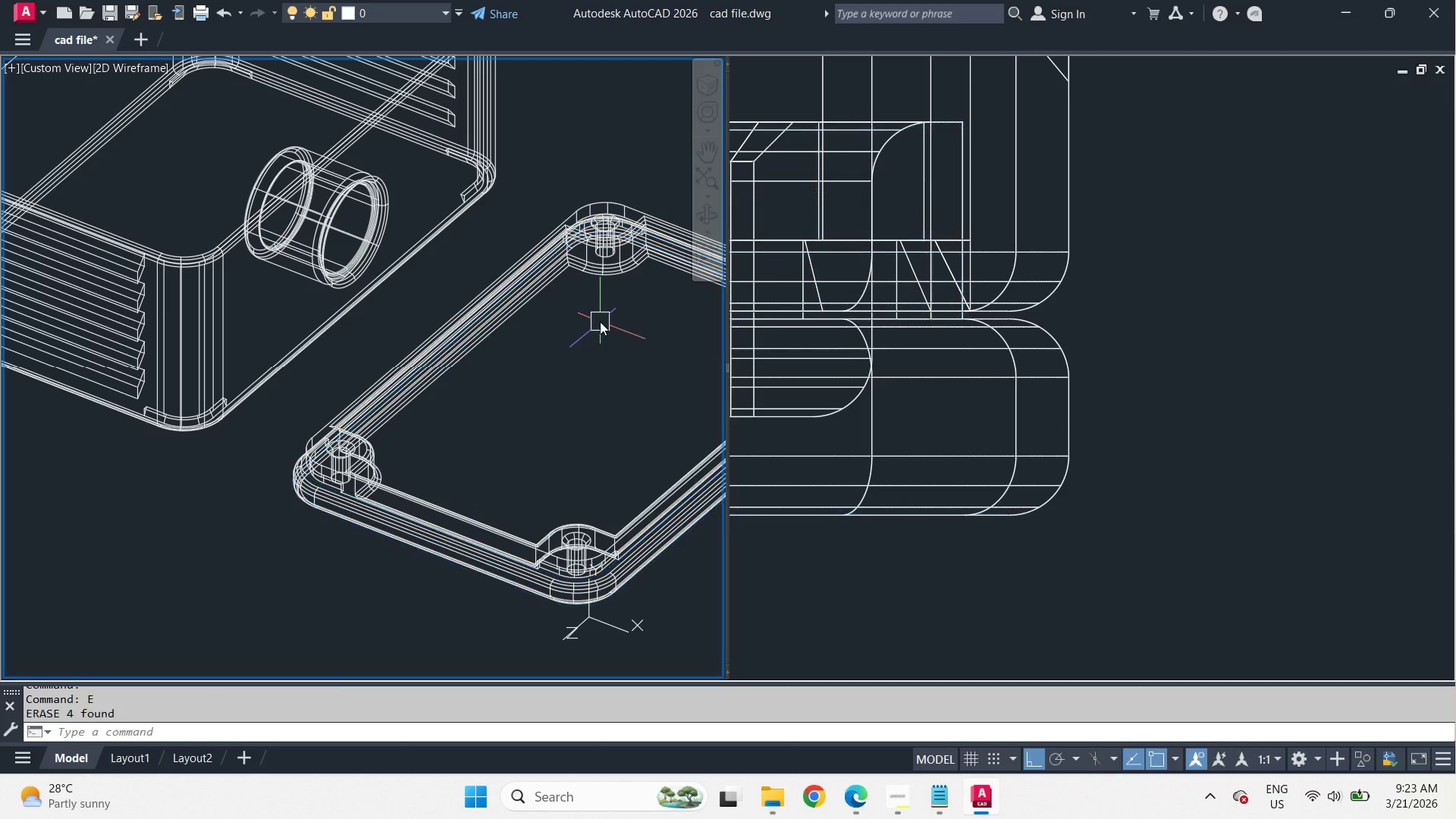 
key(Space)
 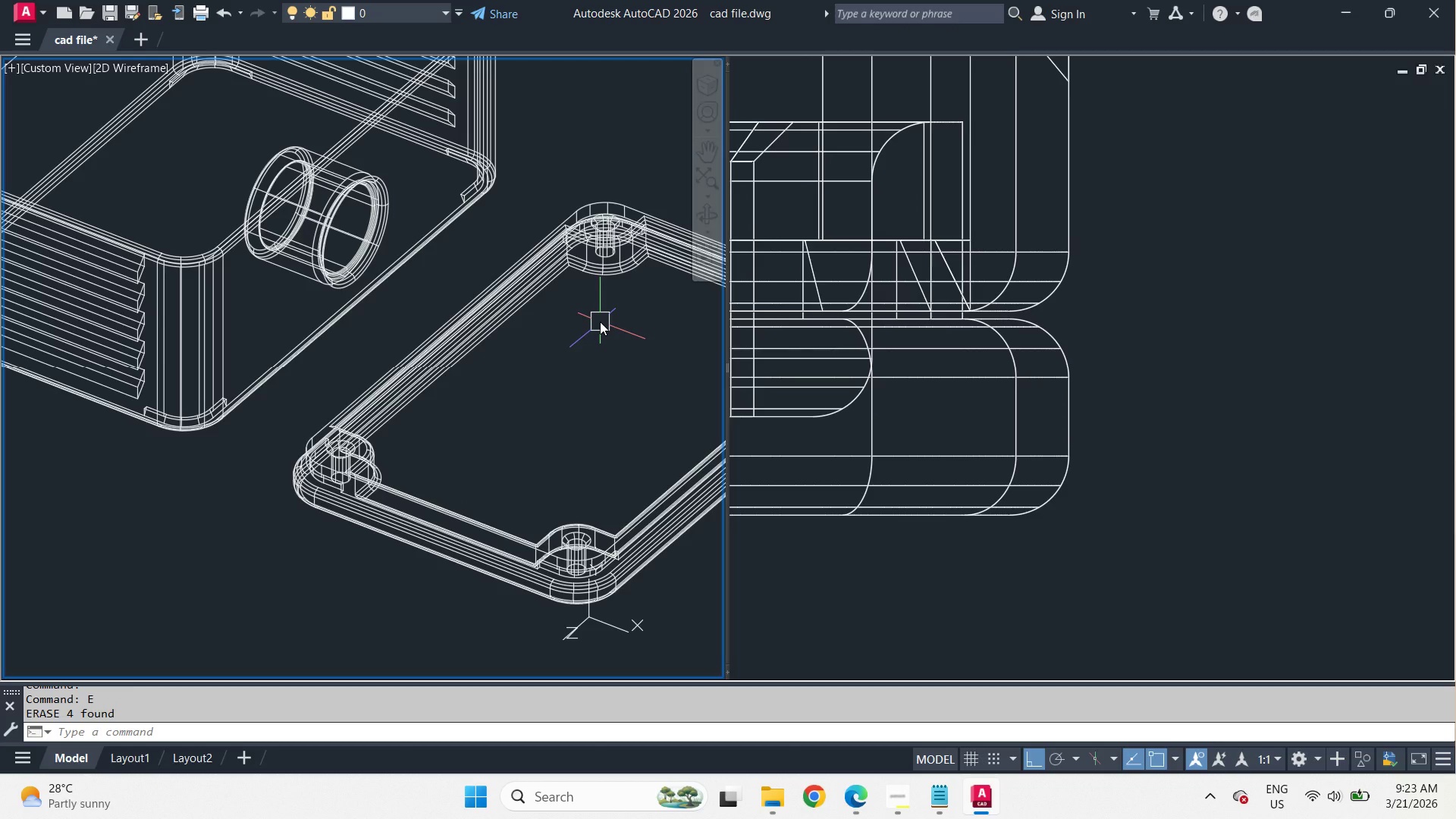 
key(Control+ControlLeft)
 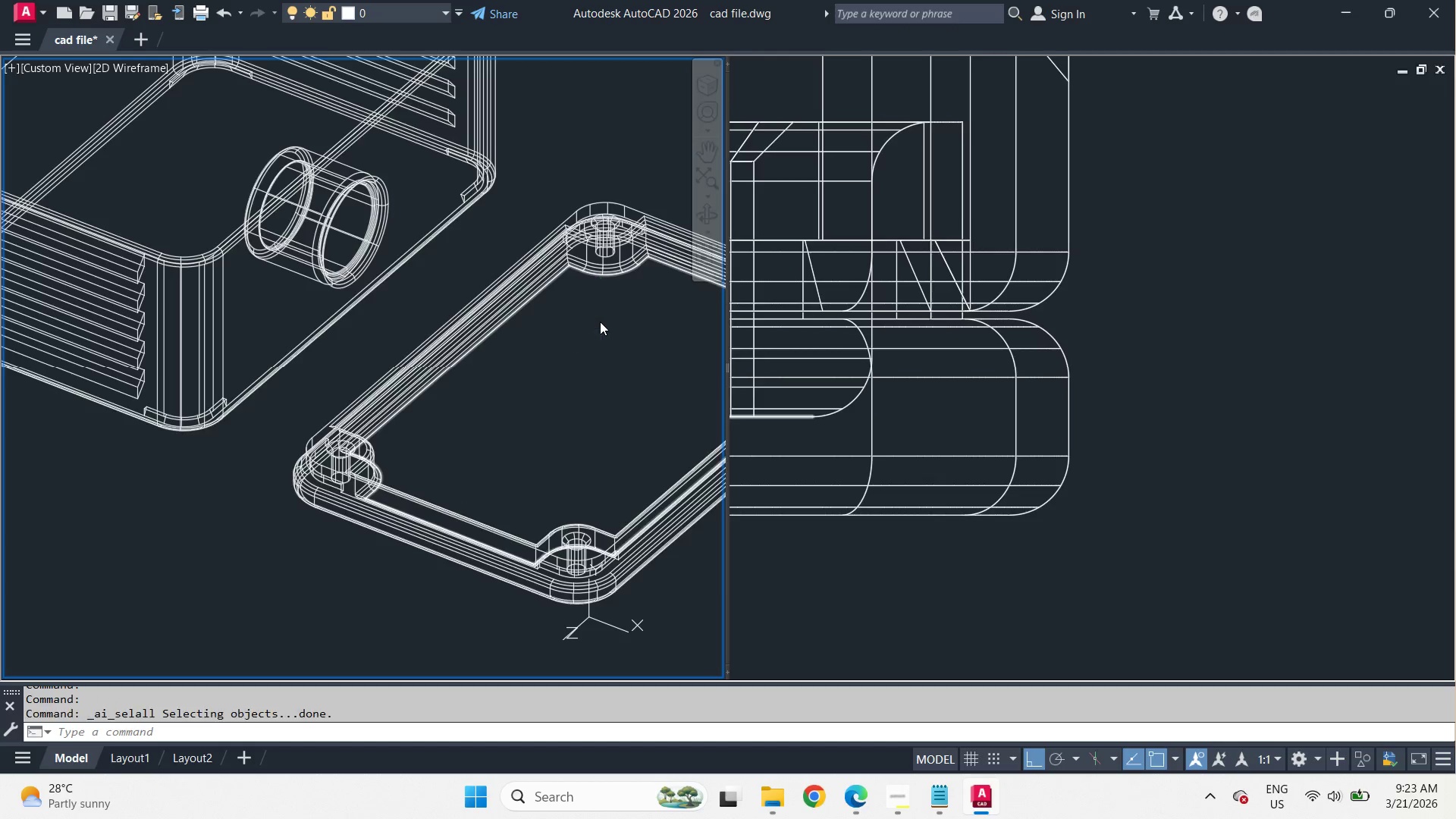 
key(Control+A)
 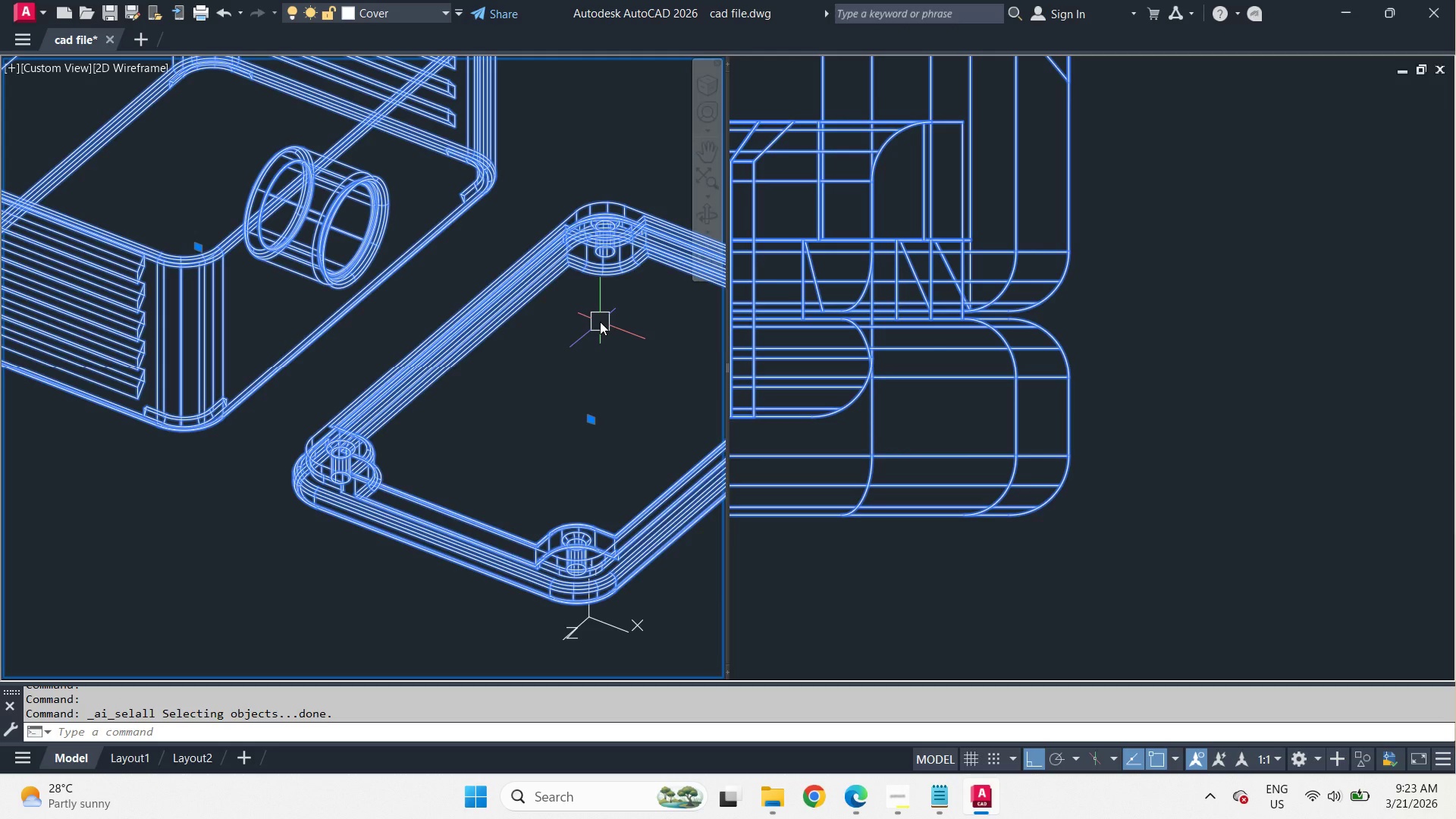 
key(Control+1)
 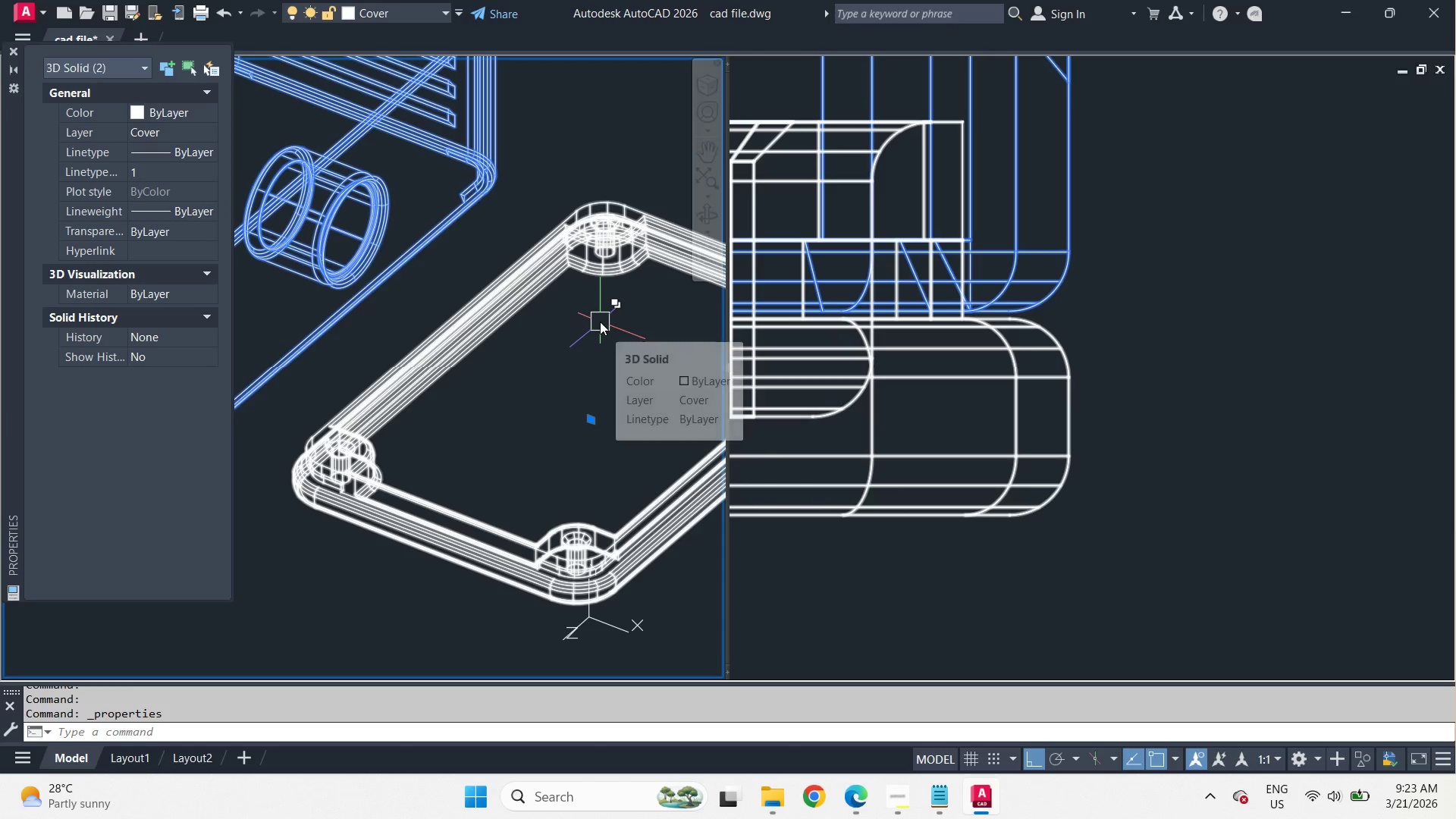 
key(Control+1)
 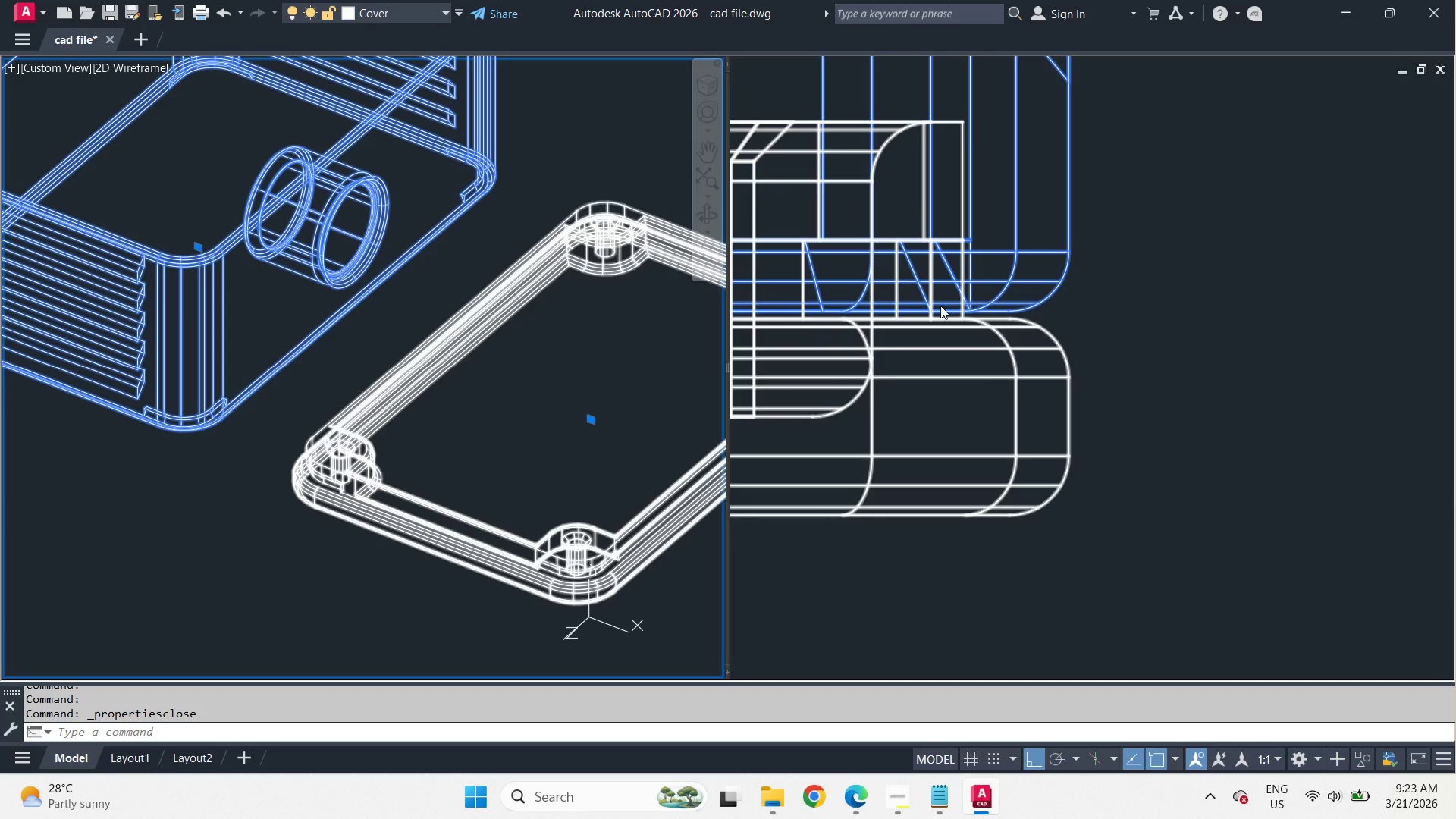 
key(Escape)
 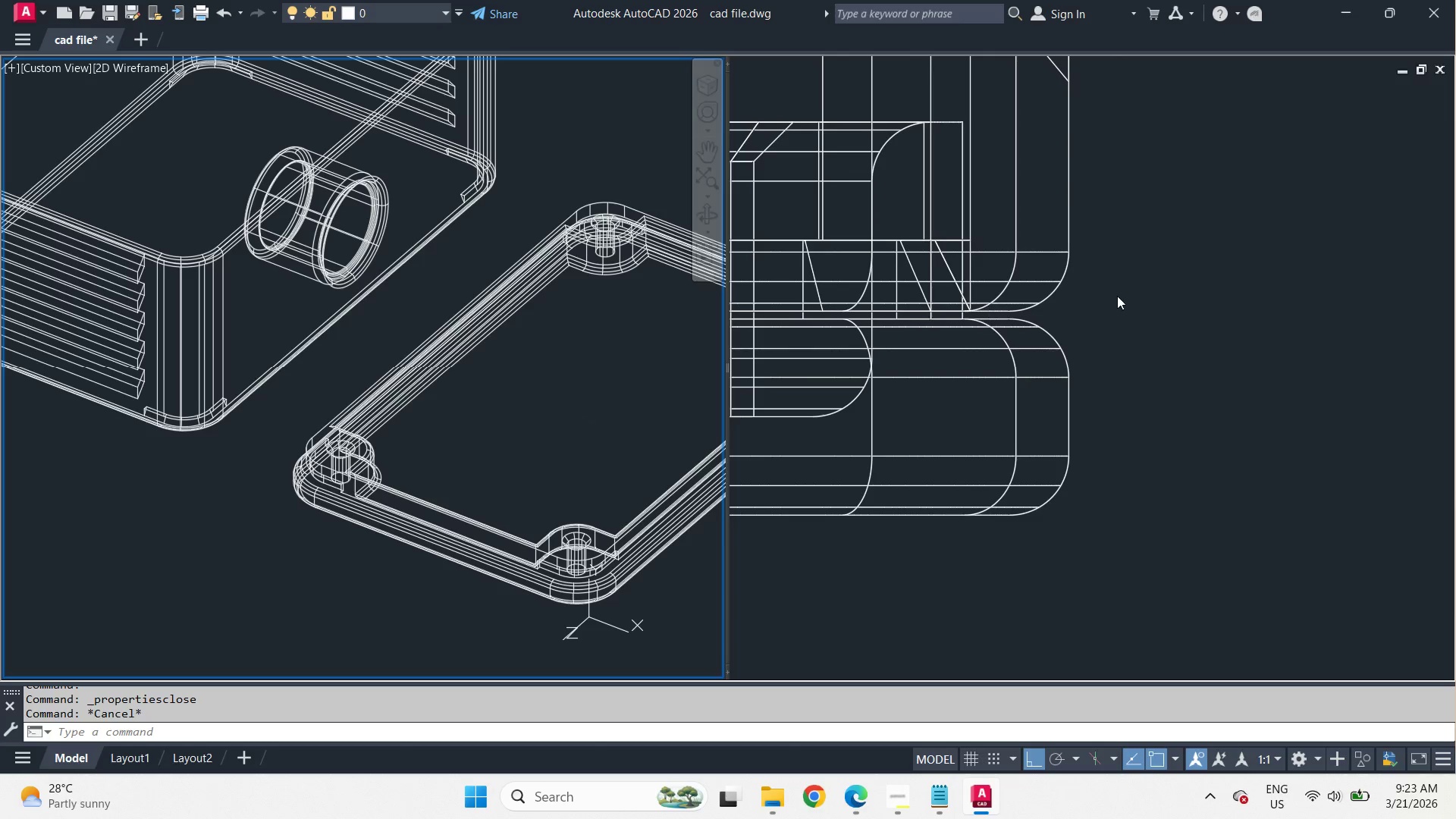 
left_click([1118, 296])
 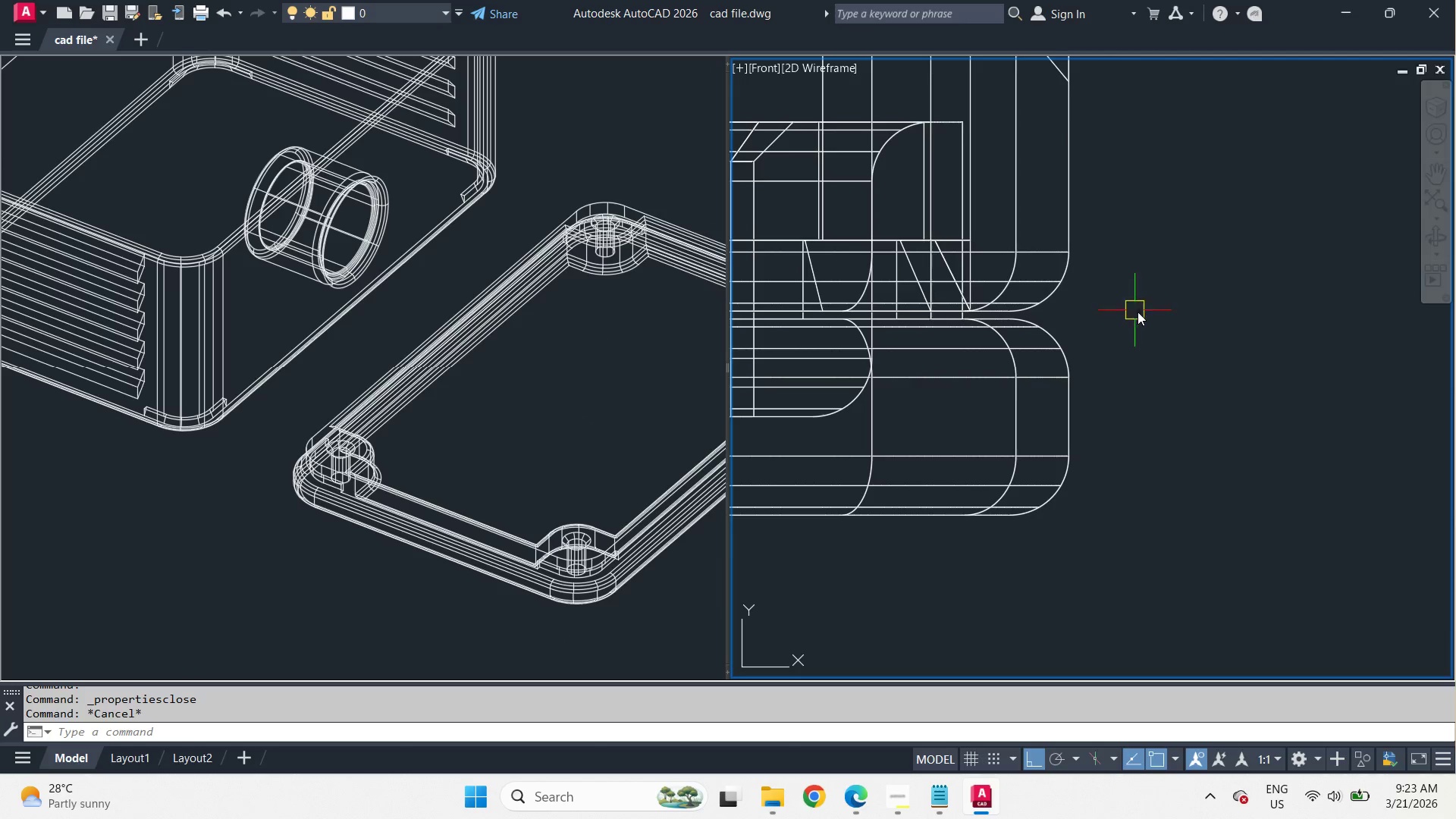 
scroll: coordinate [1175, 319], scroll_direction: down, amount: 3.0
 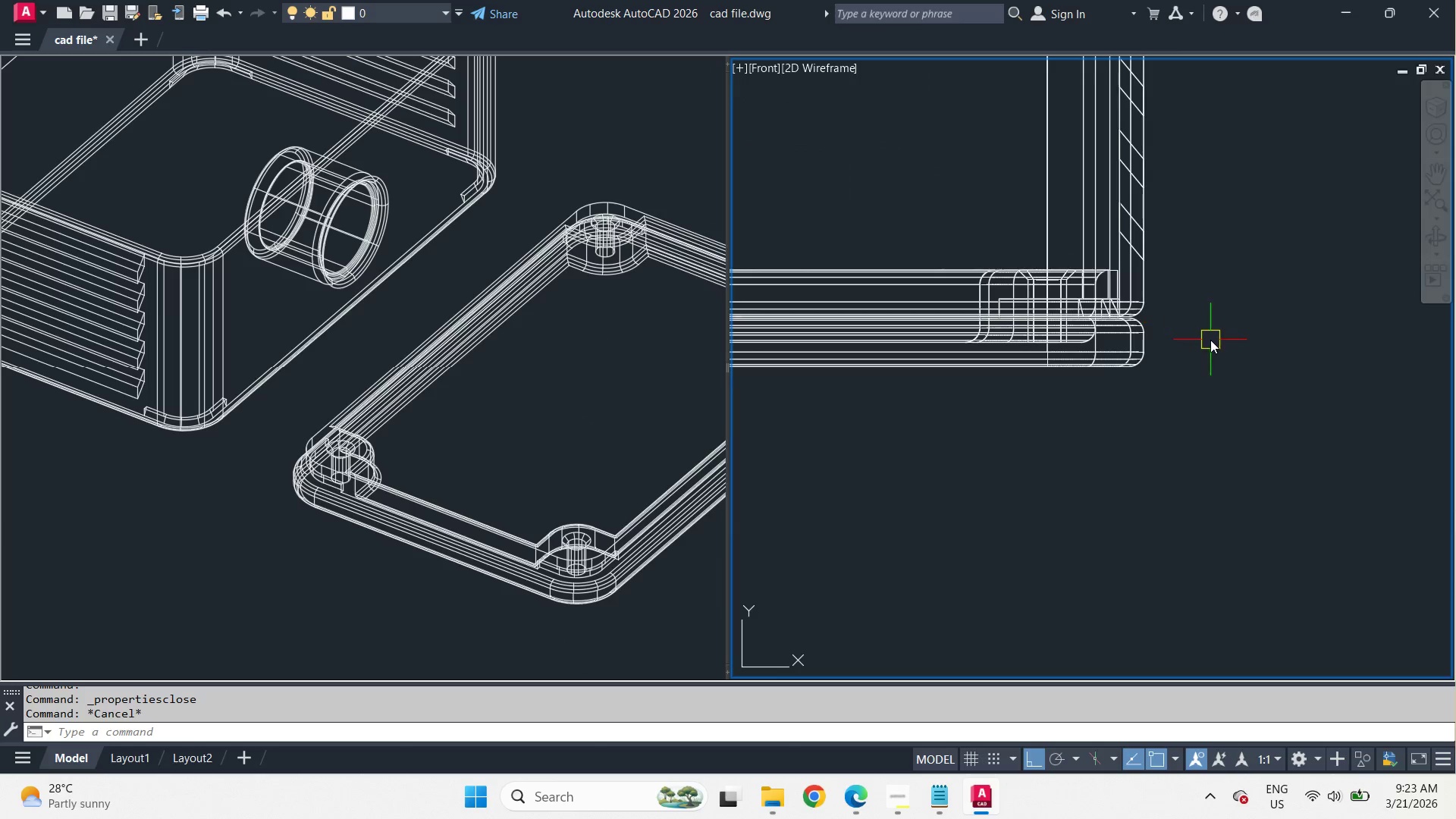 
key(Minus)
 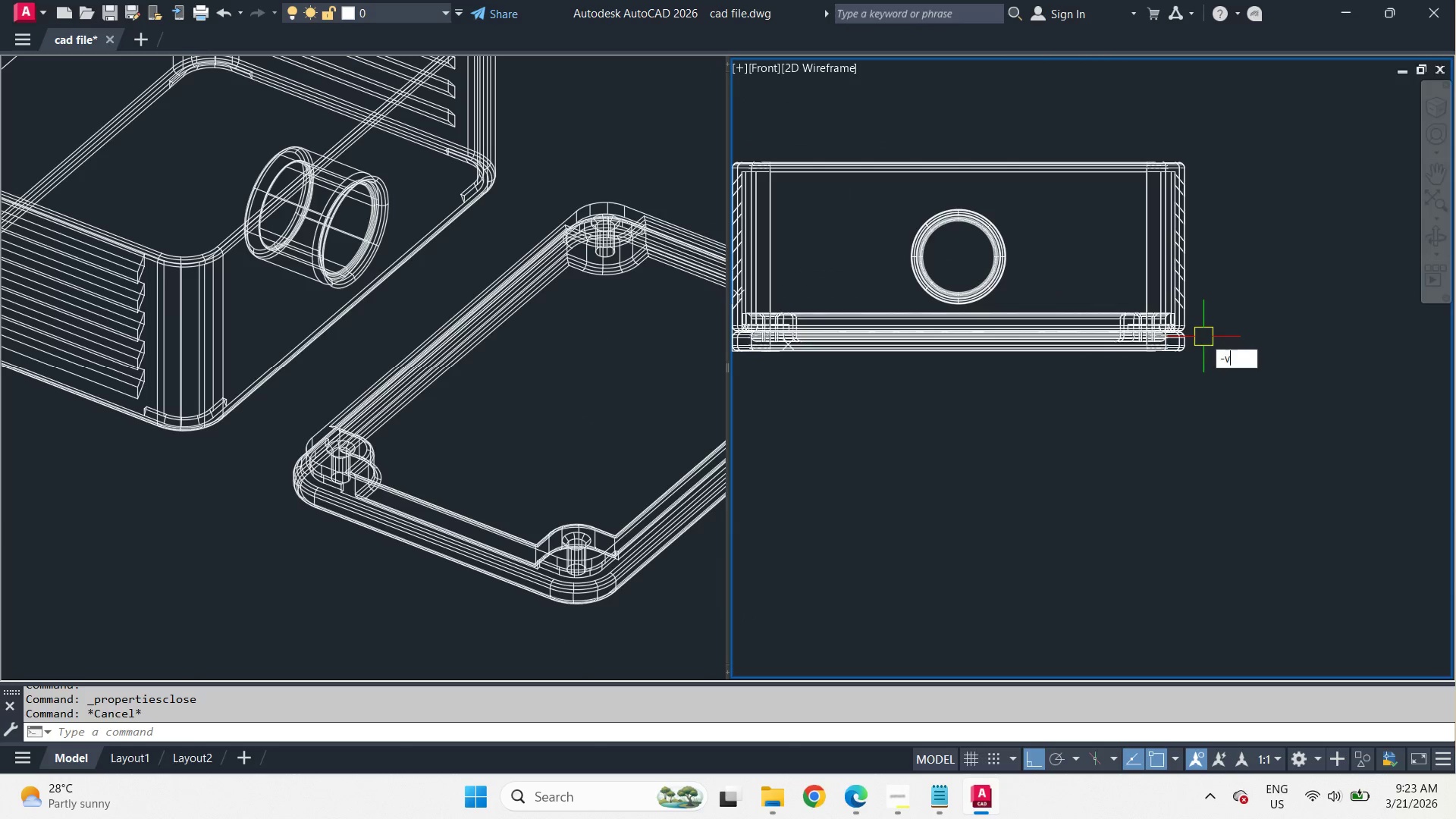 
scroll: coordinate [1210, 340], scroll_direction: down, amount: 2.0
 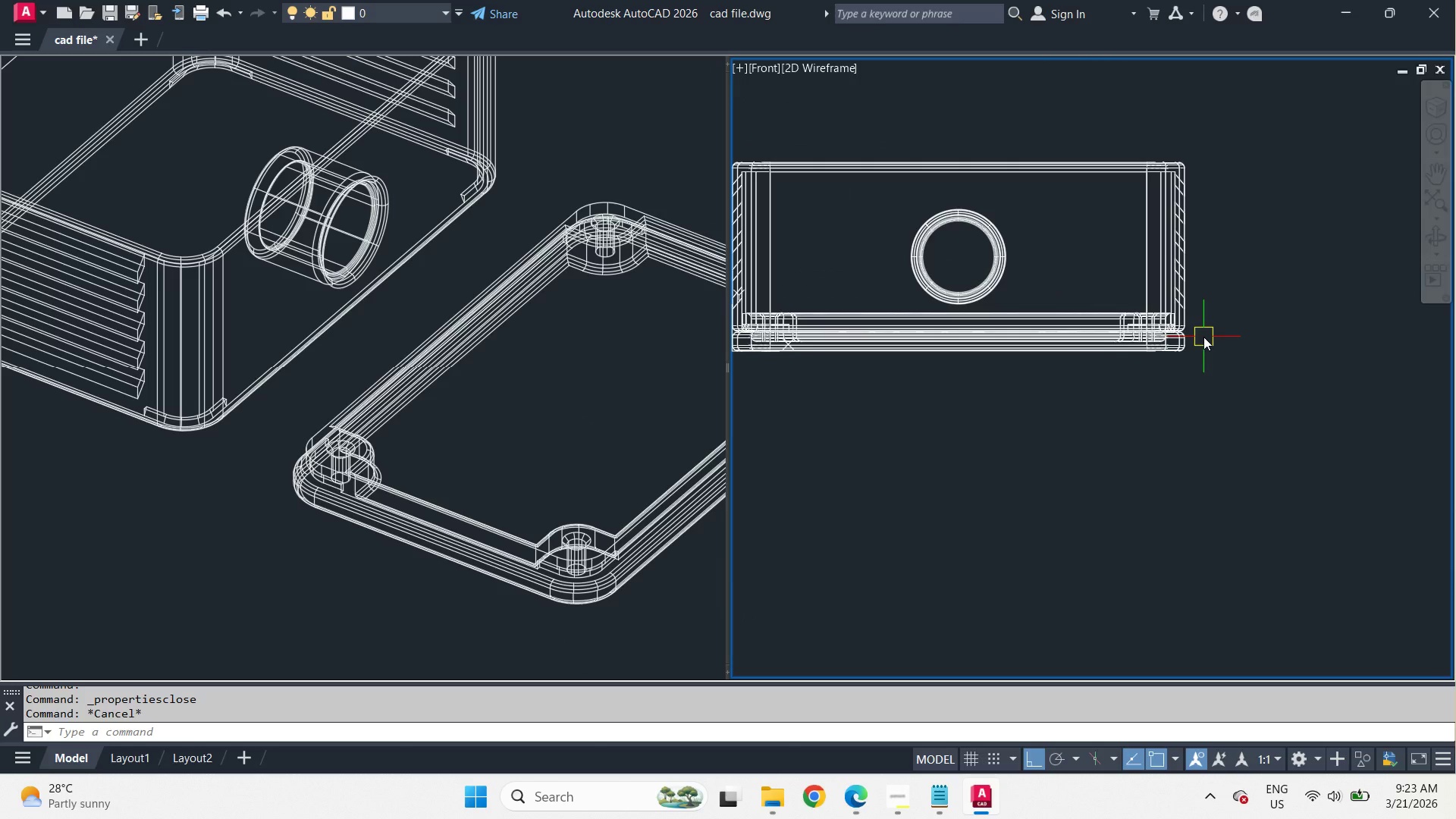 
key(V)
 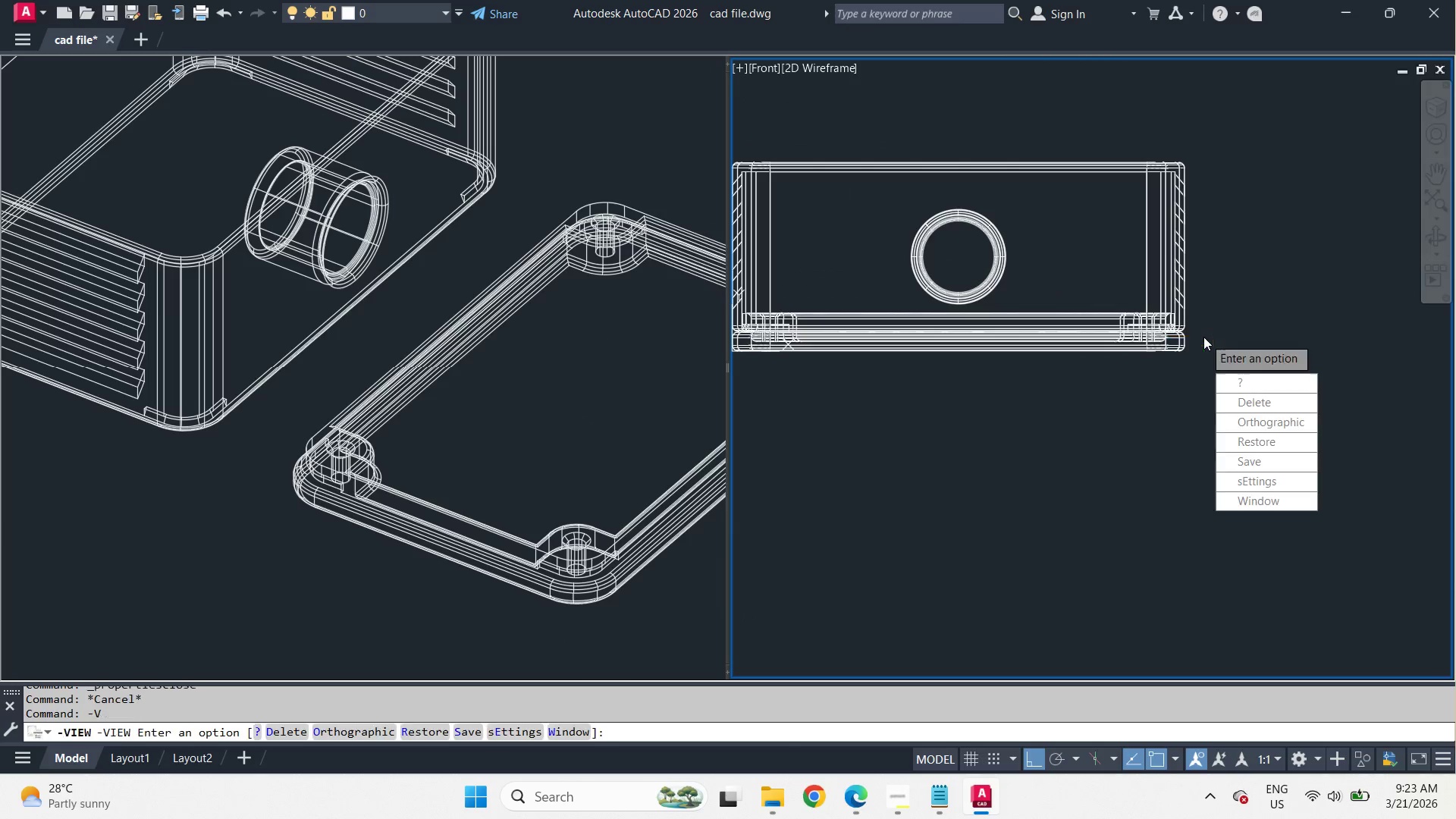 
key(Space)
 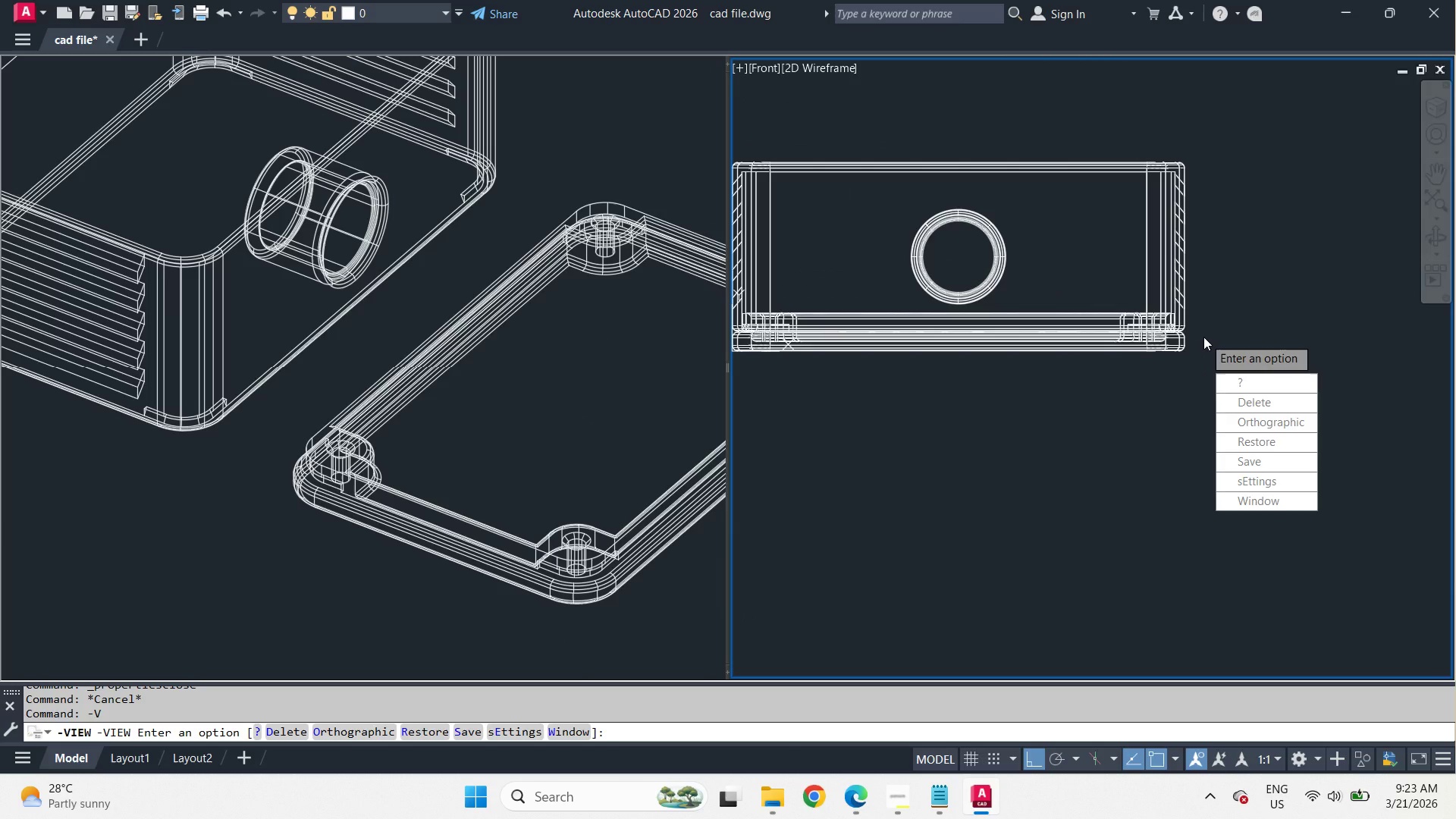 
key(T)
 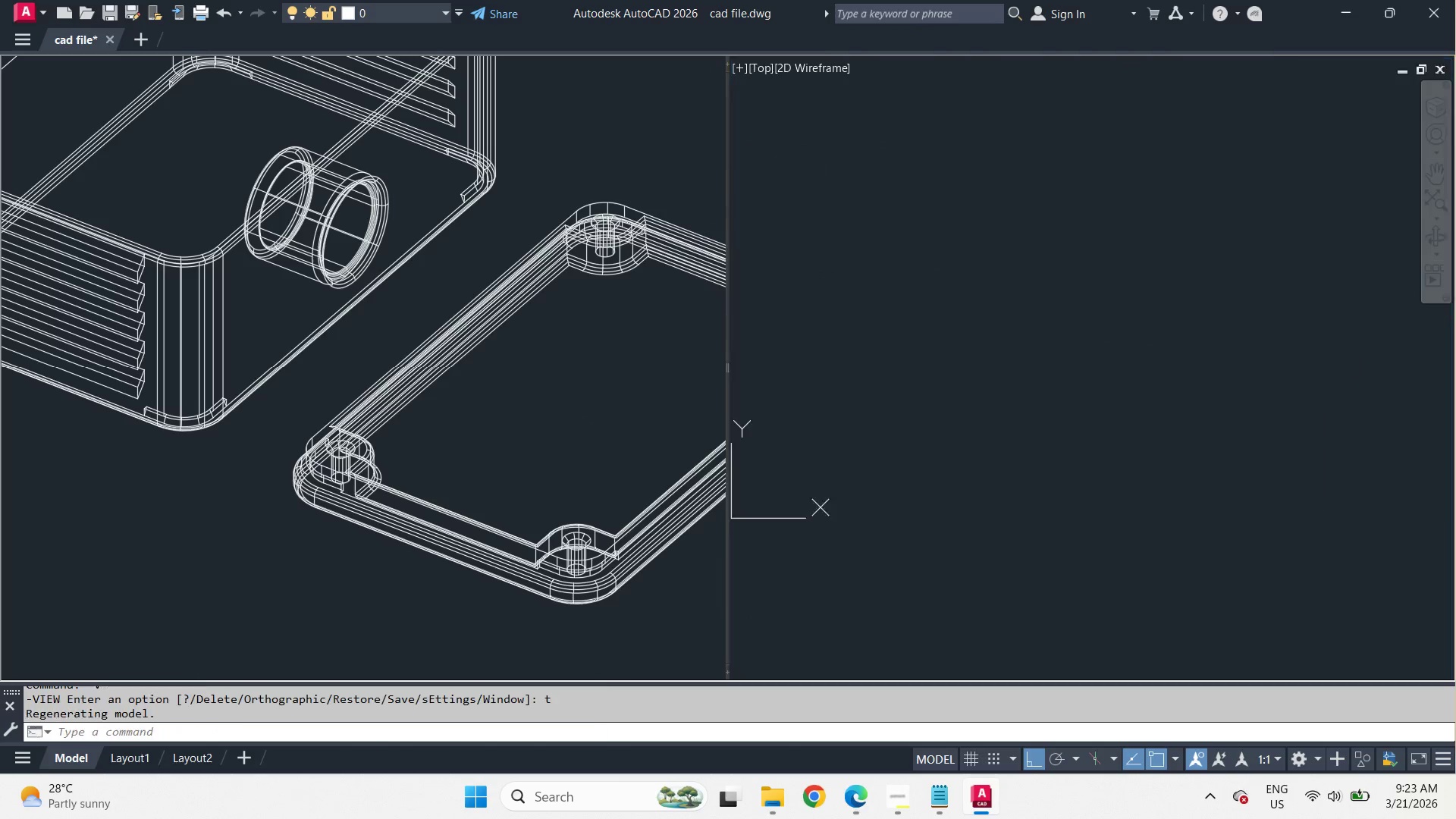 
key(Space)
 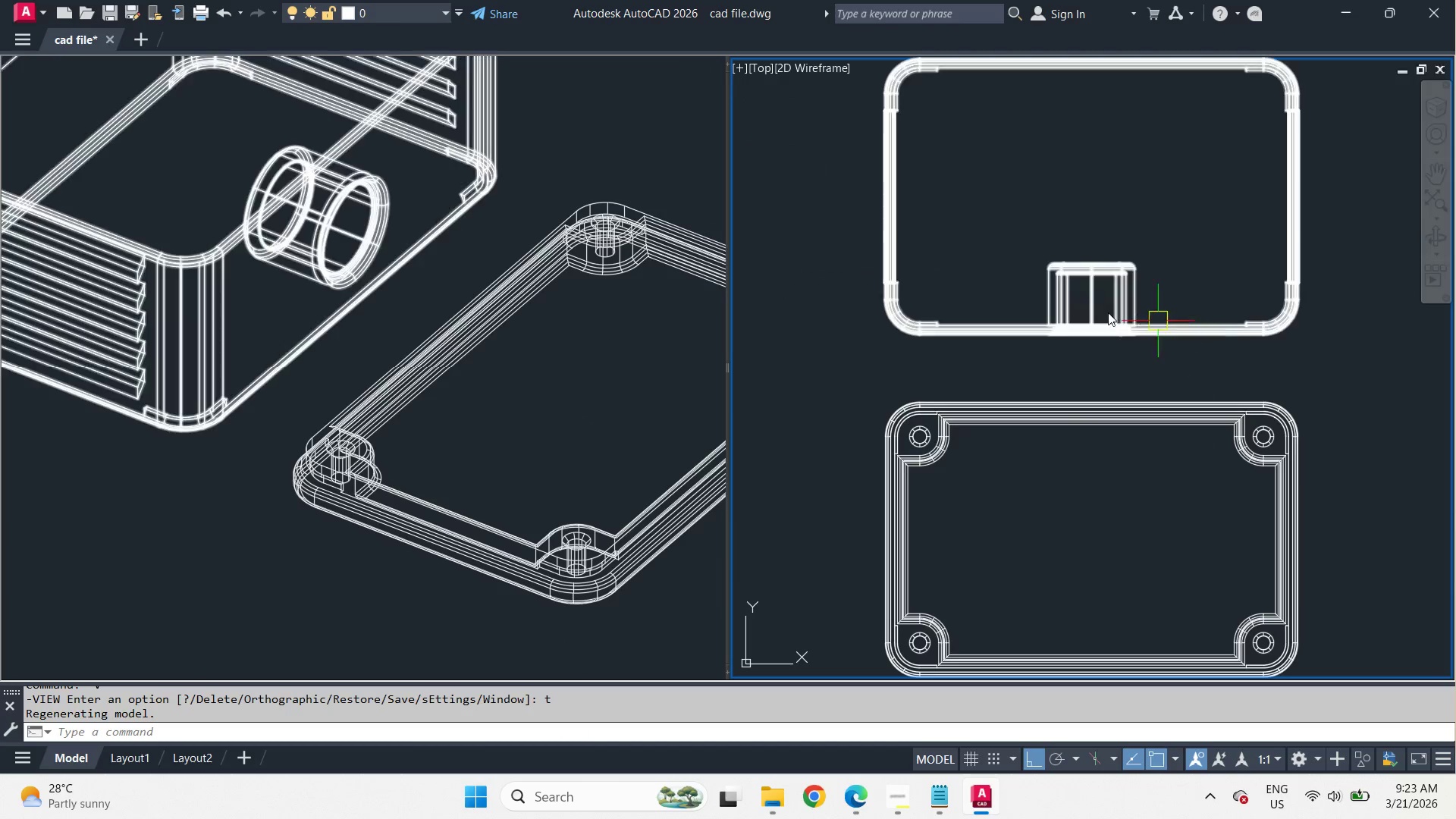 
left_click([1115, 314])
 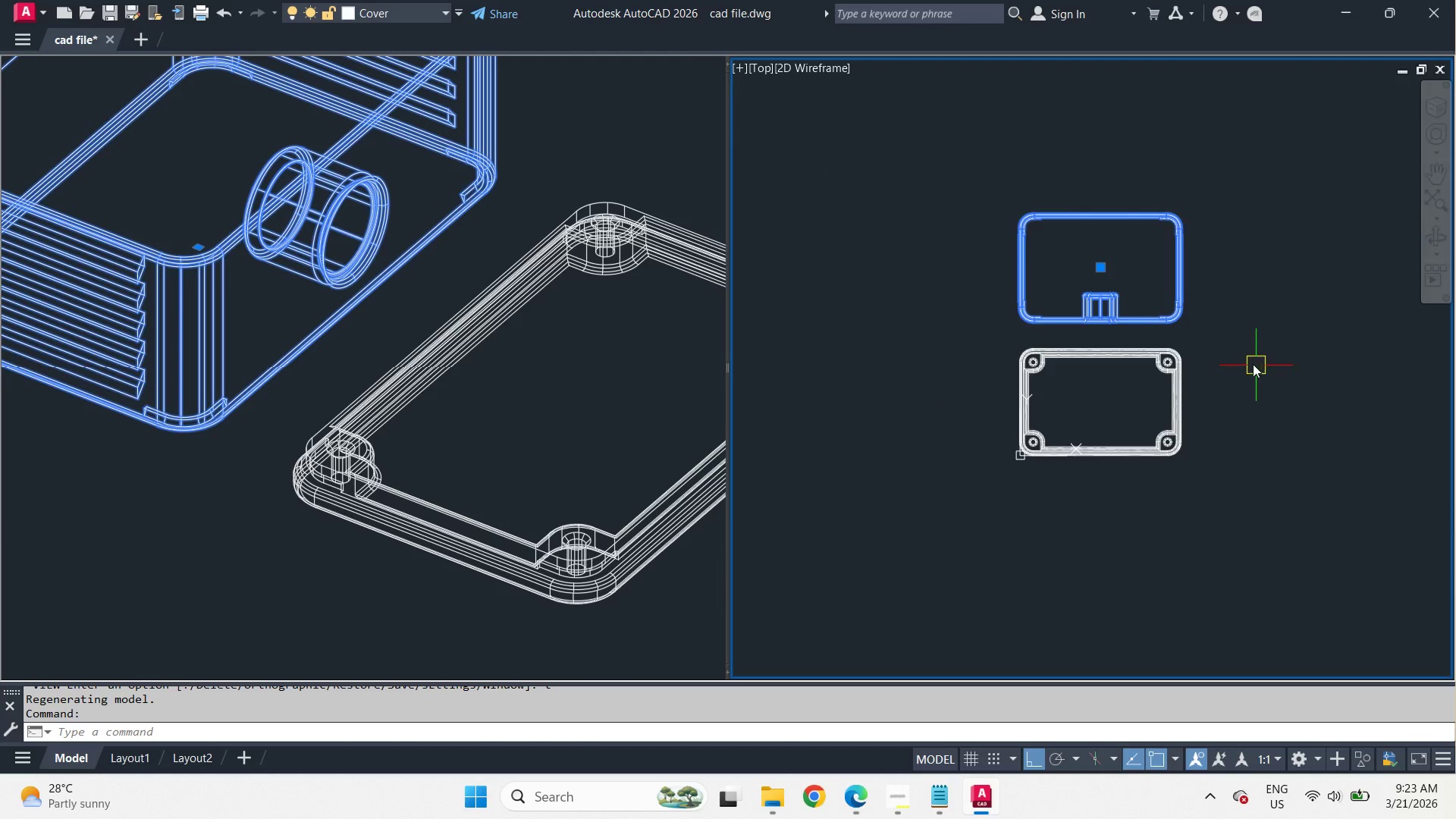 
scroll: coordinate [1106, 313], scroll_direction: down, amount: 2.0
 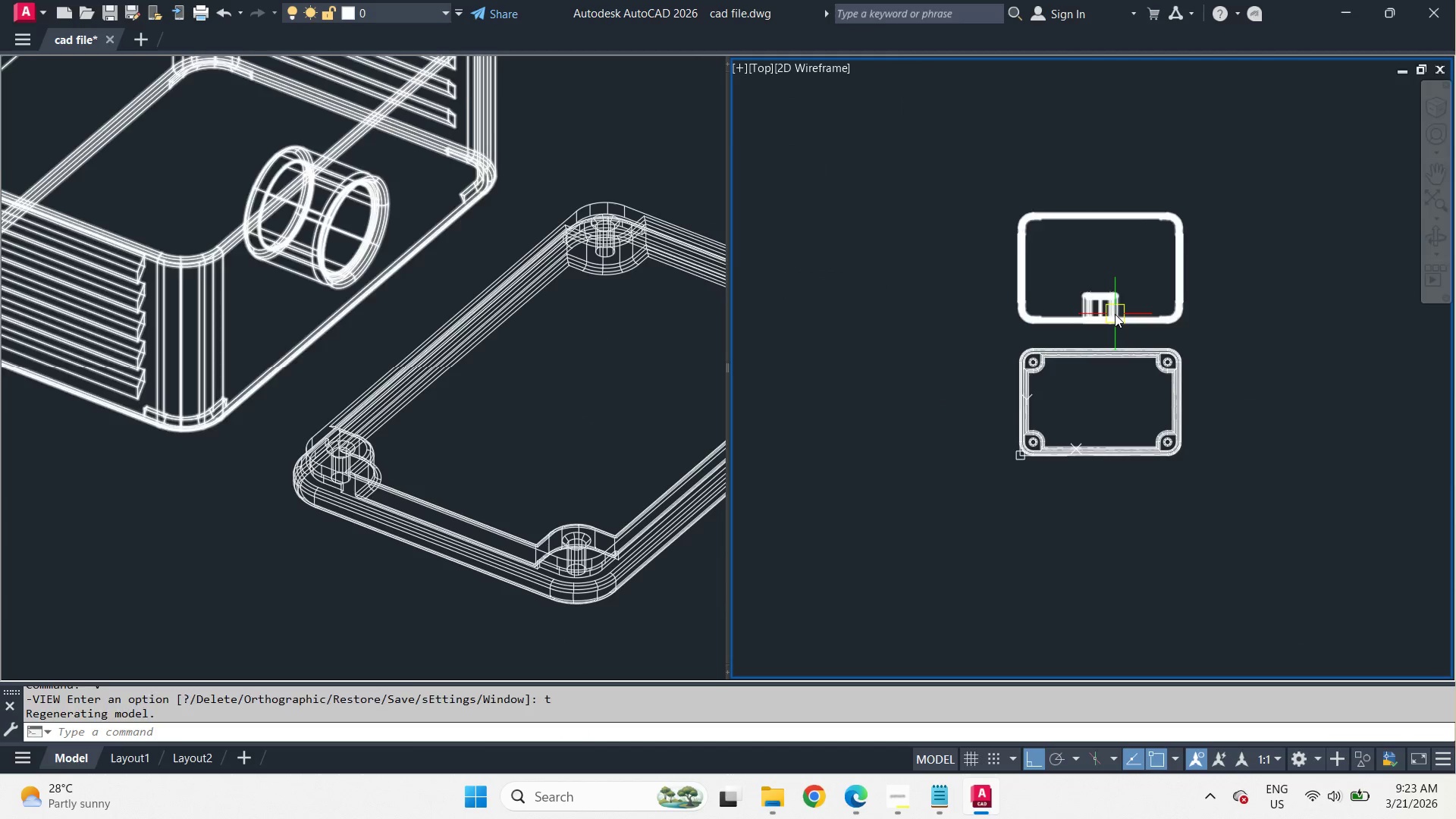 
key(M)
 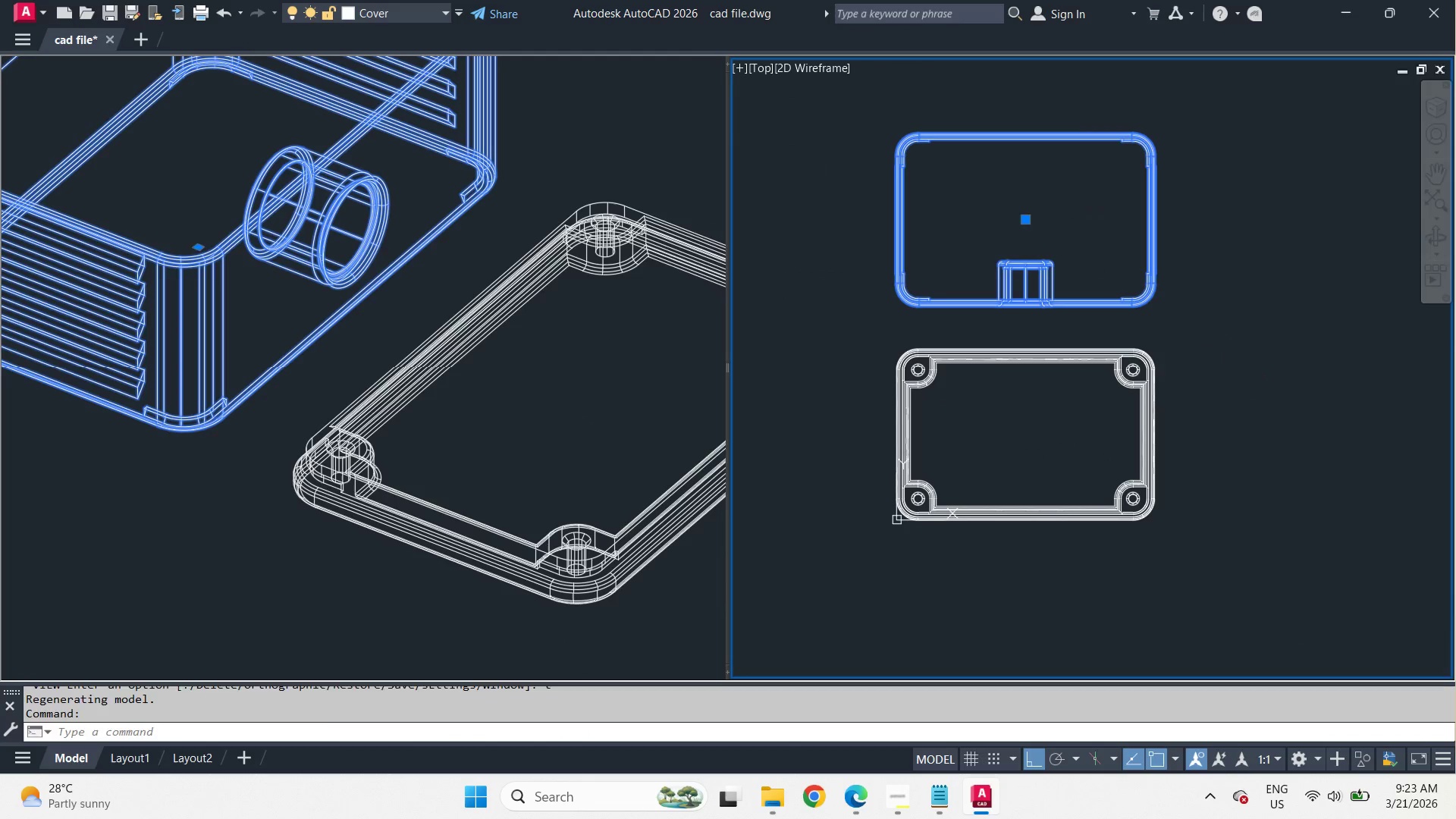 
key(Space)
 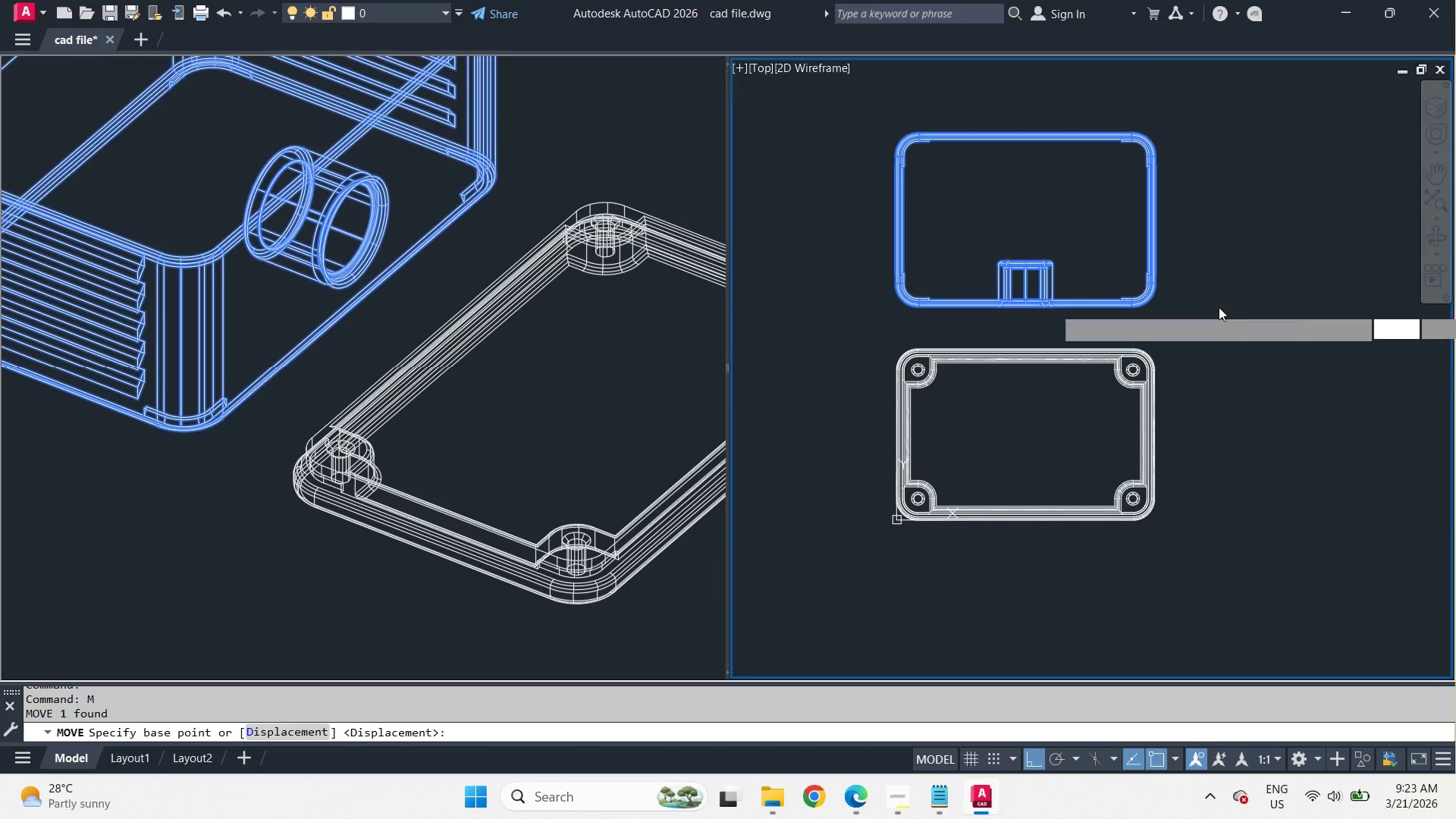 
left_click_drag(start_coordinate=[1219, 308], to_coordinate=[1219, 315])
 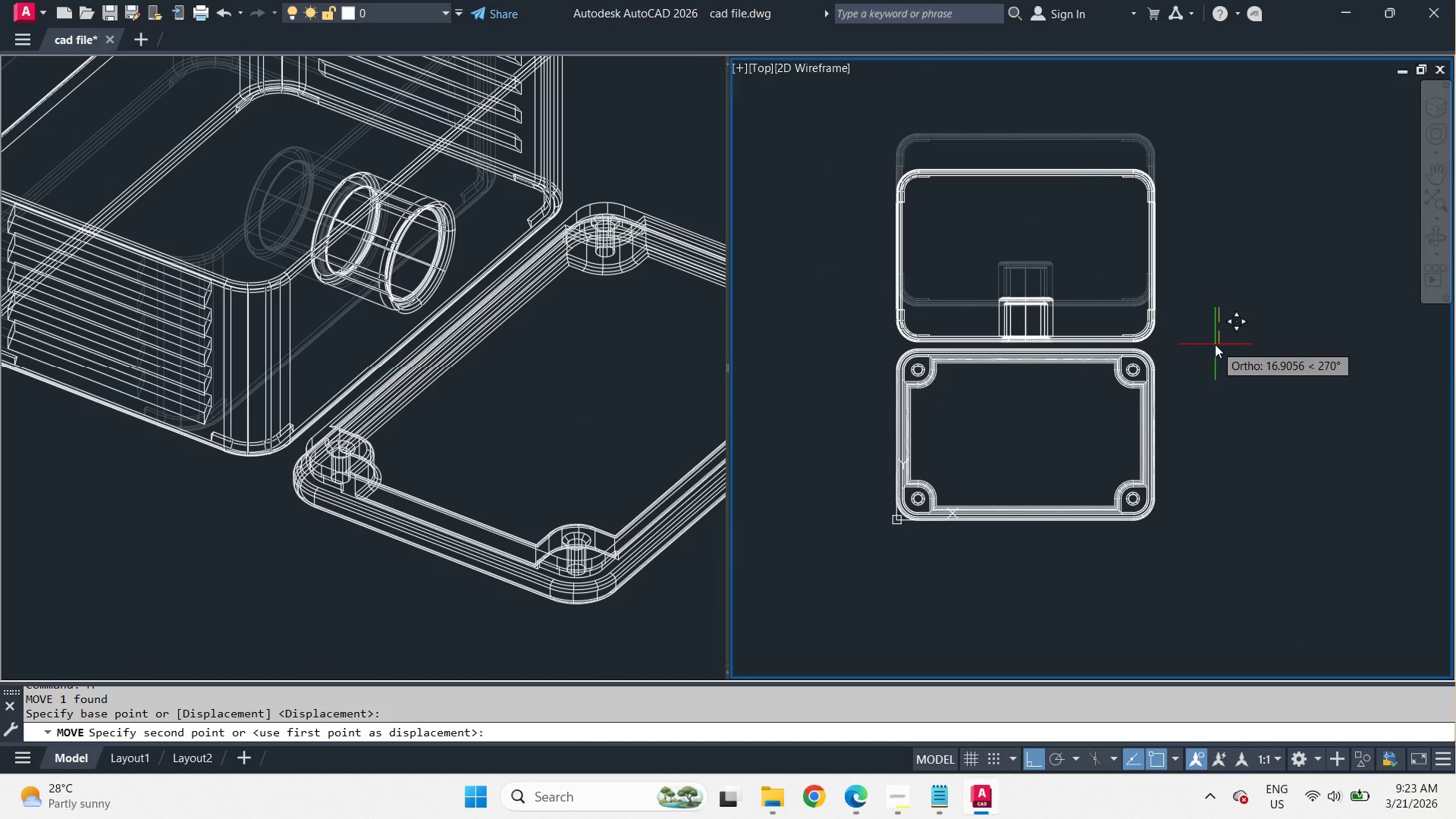 
scroll: coordinate [1225, 347], scroll_direction: up, amount: 1.0
 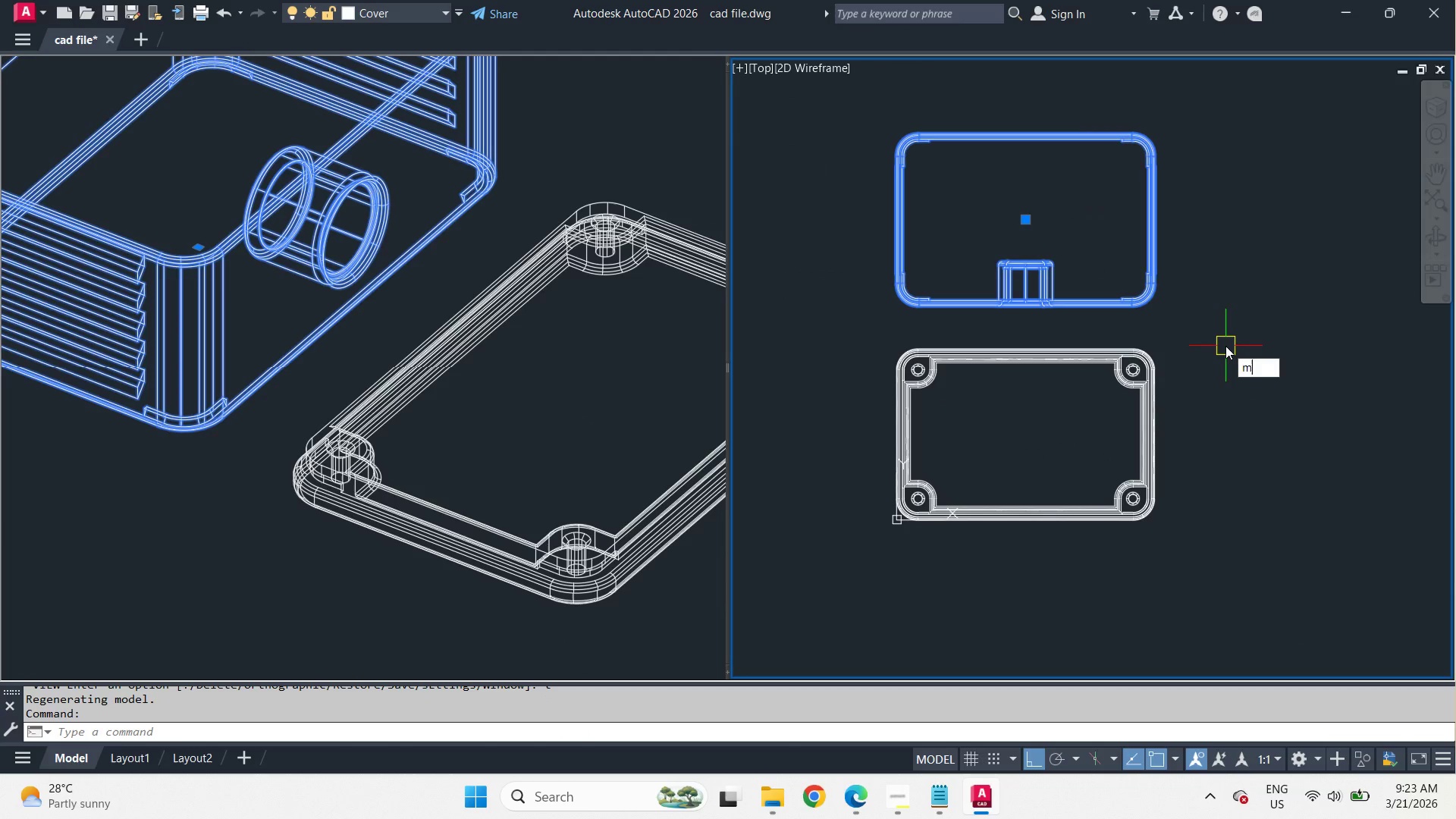 
key(Numpad1)
 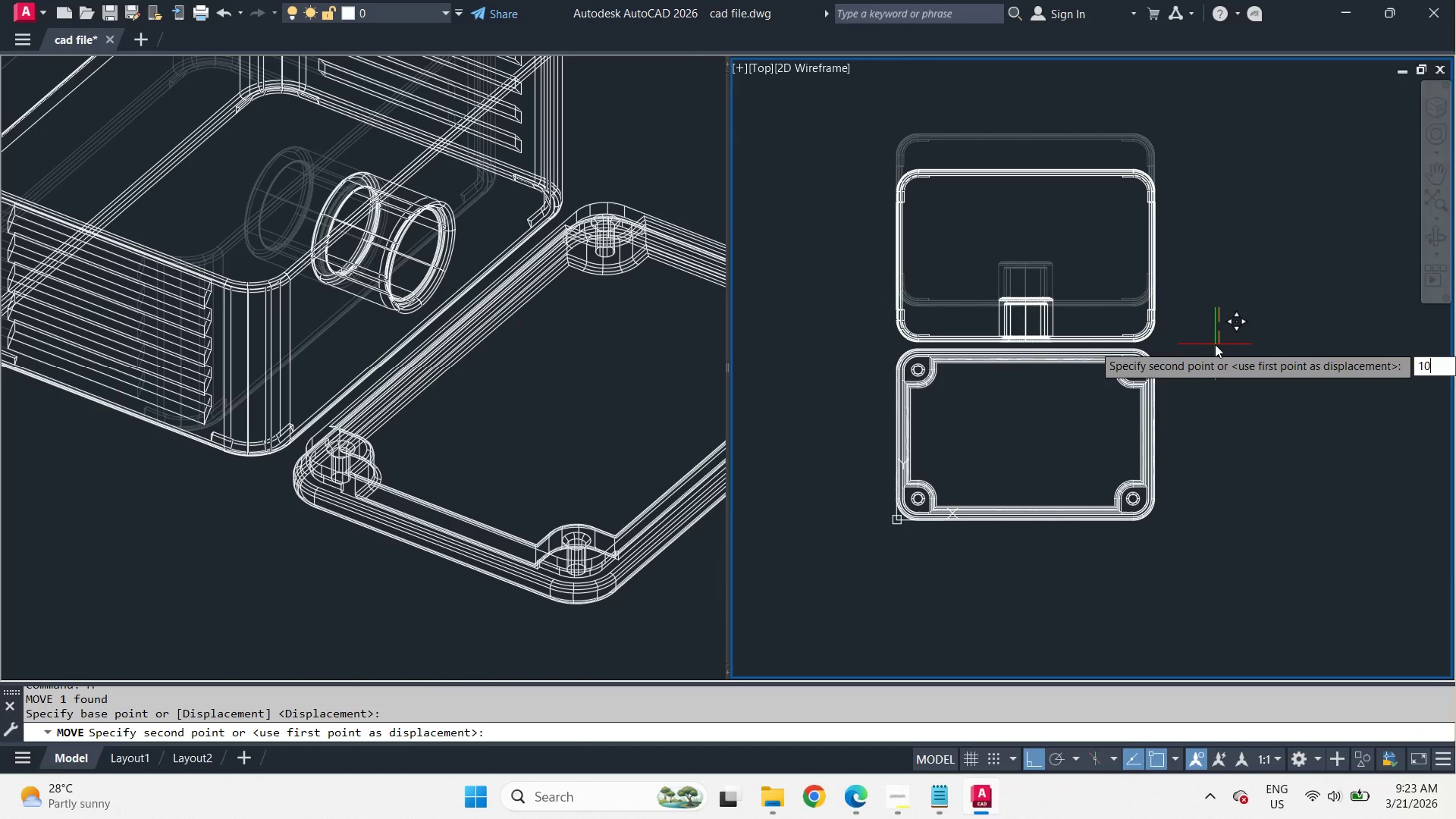 
key(Numpad0)
 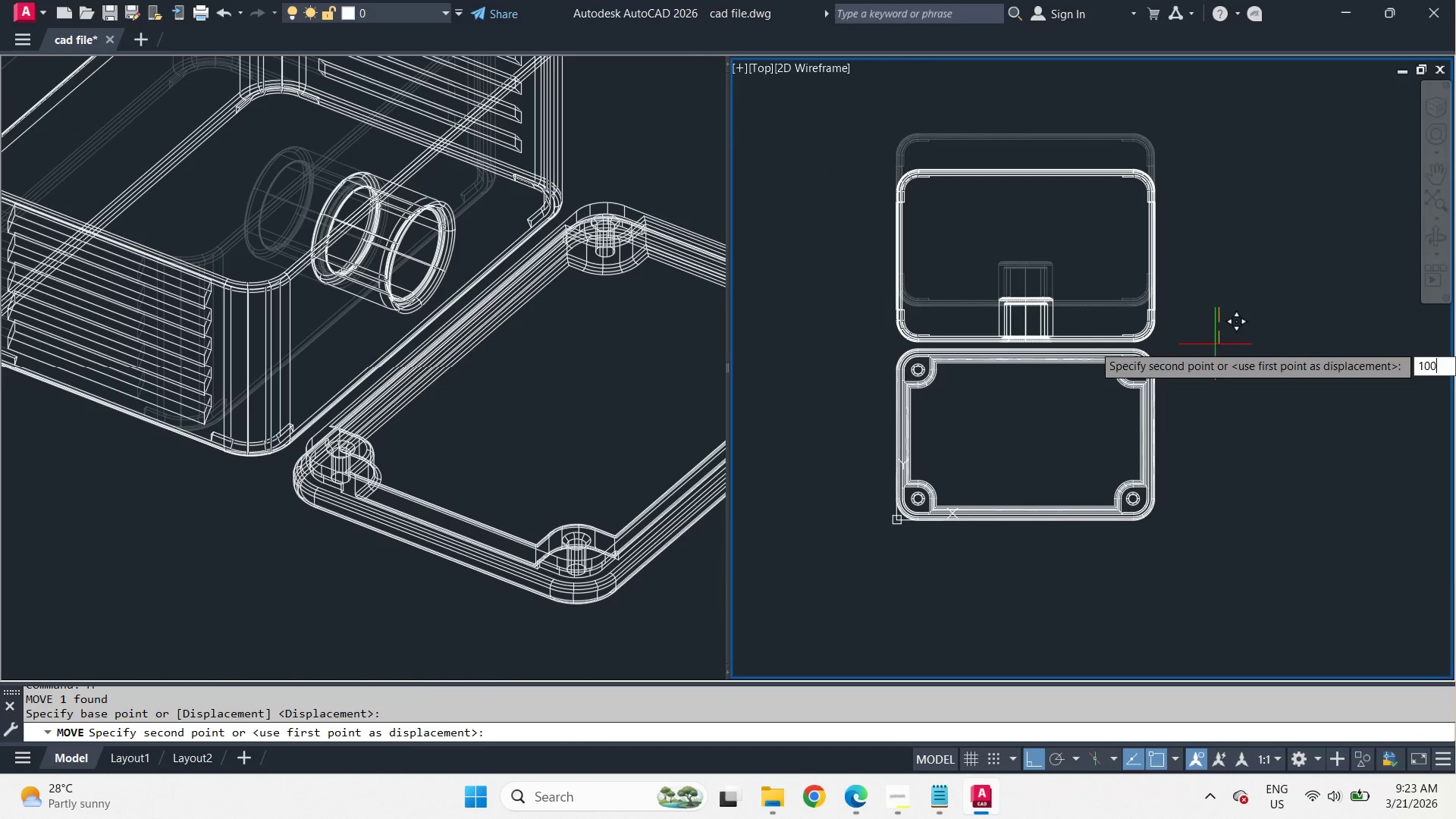 
key(Numpad0)
 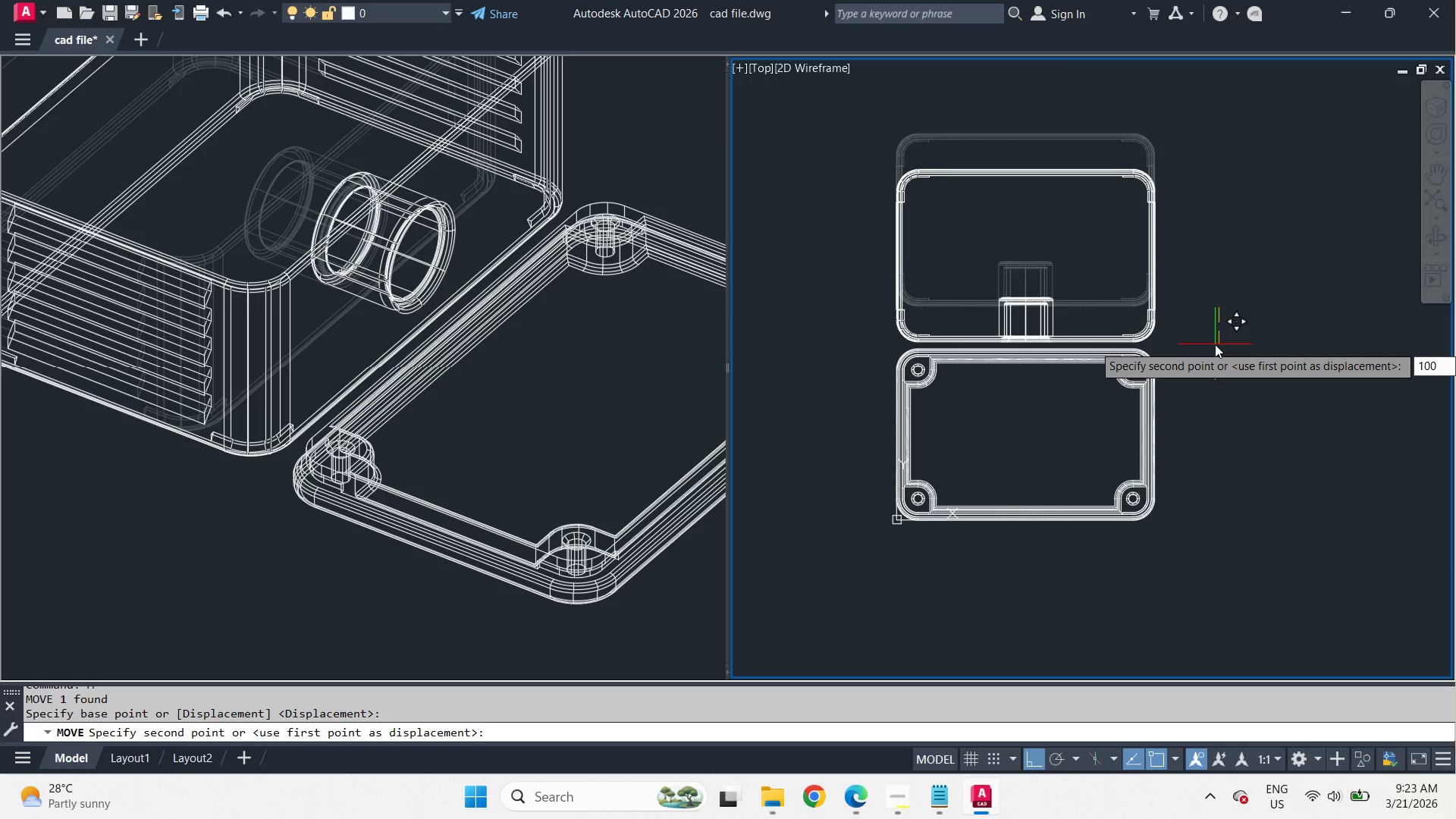 
key(Space)
 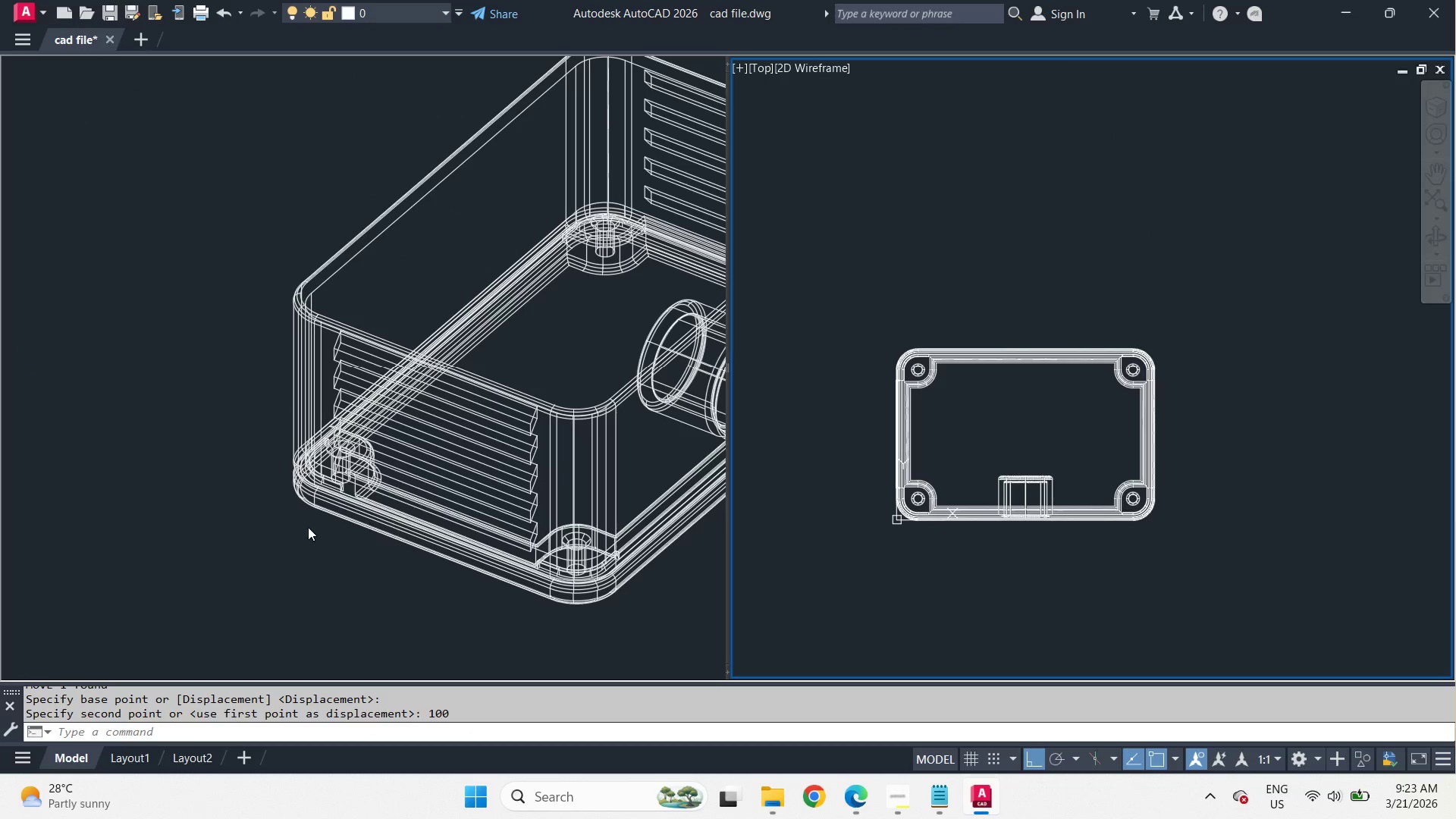 
left_click([278, 551])
 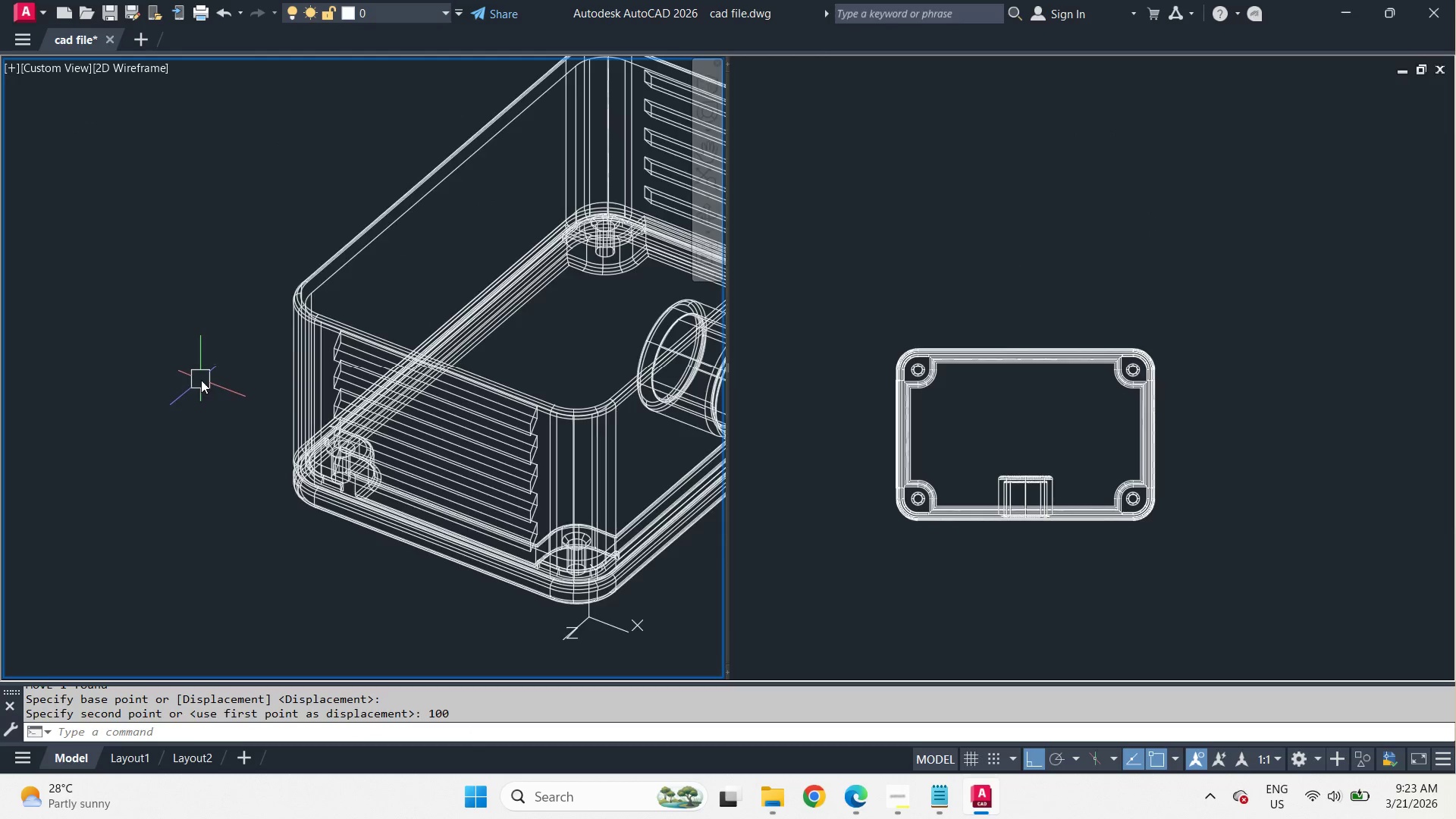 
left_click([274, 352])
 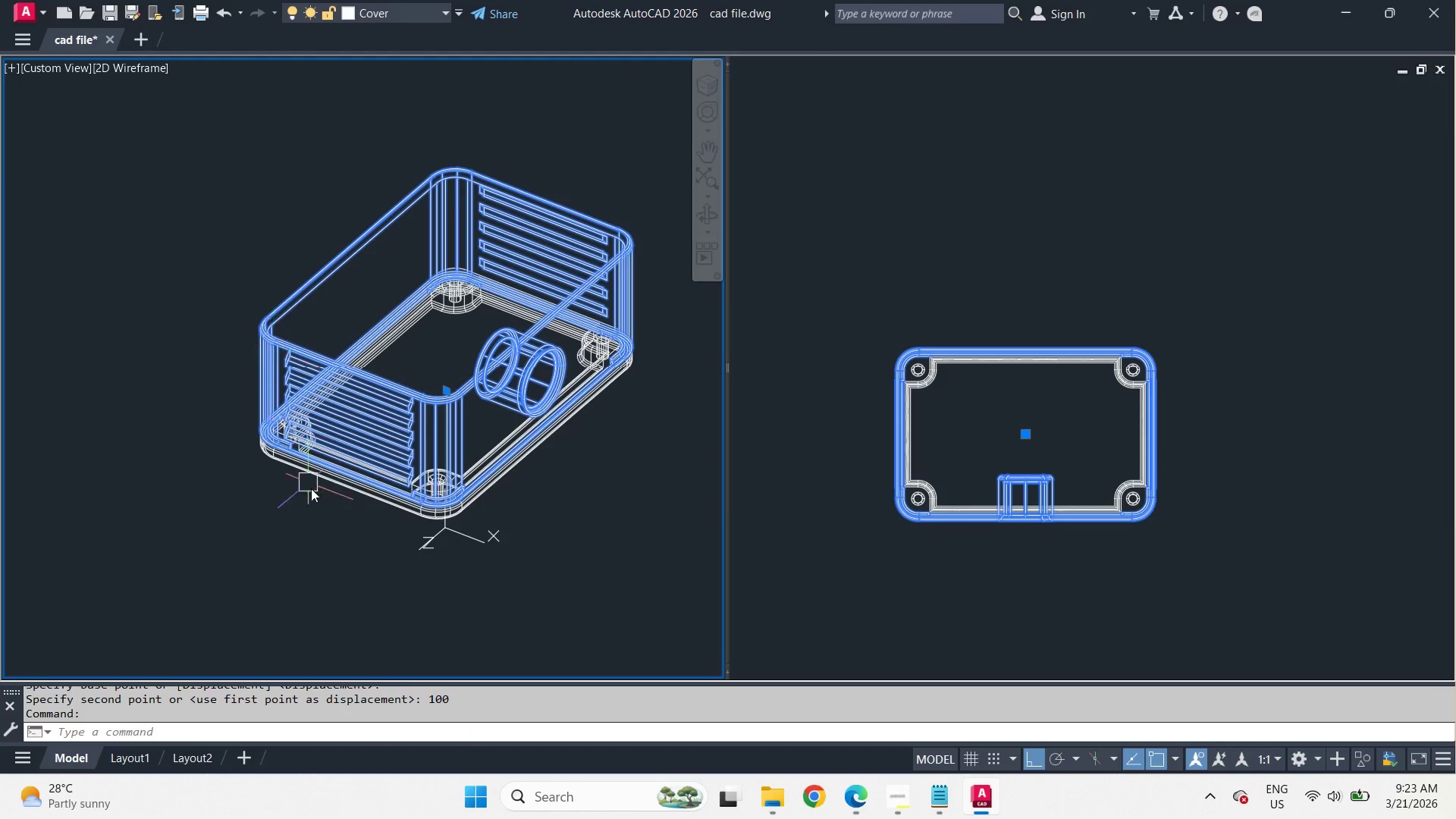 
scroll: coordinate [205, 378], scroll_direction: down, amount: 1.0
 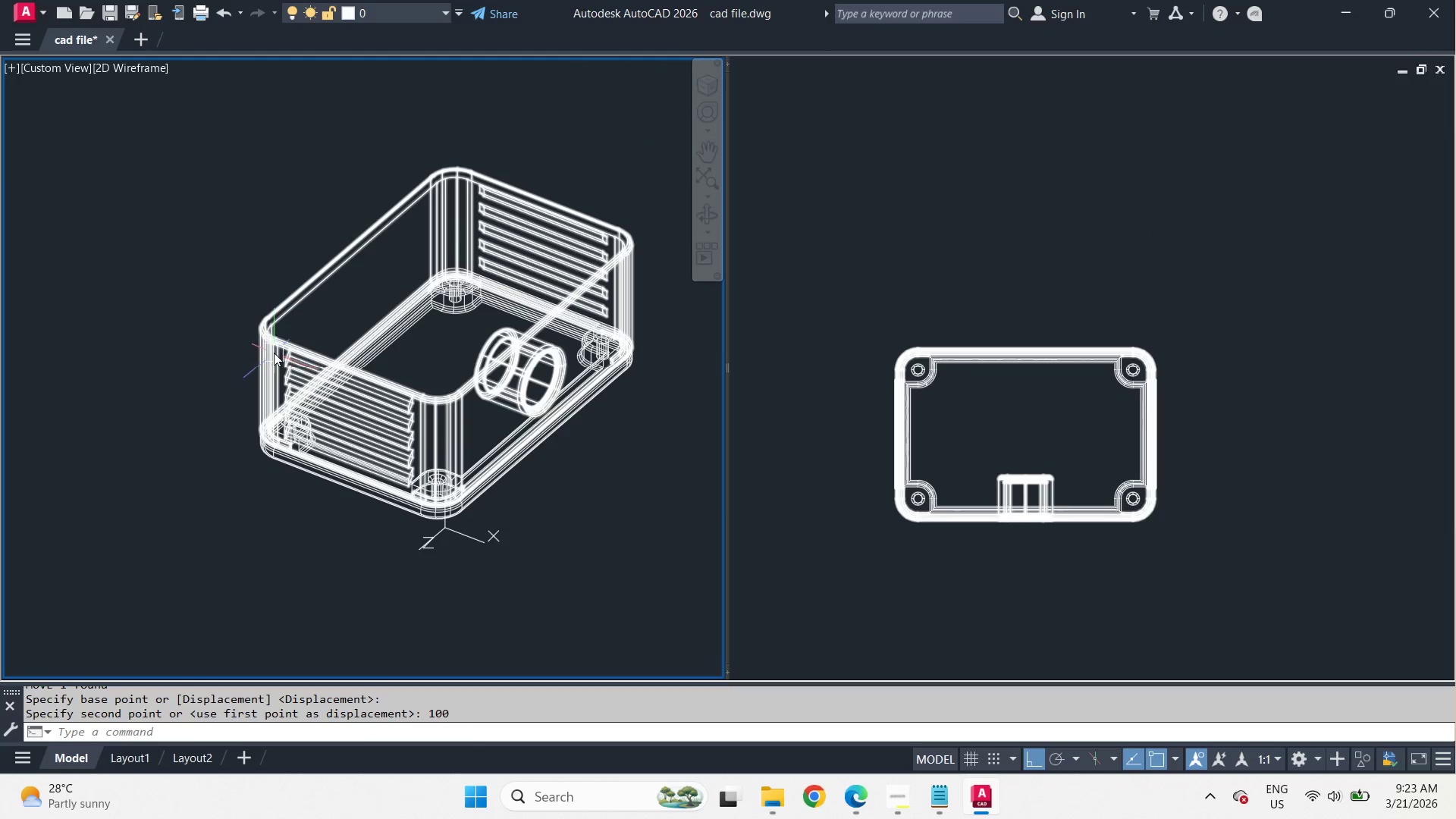 
key(Escape)
 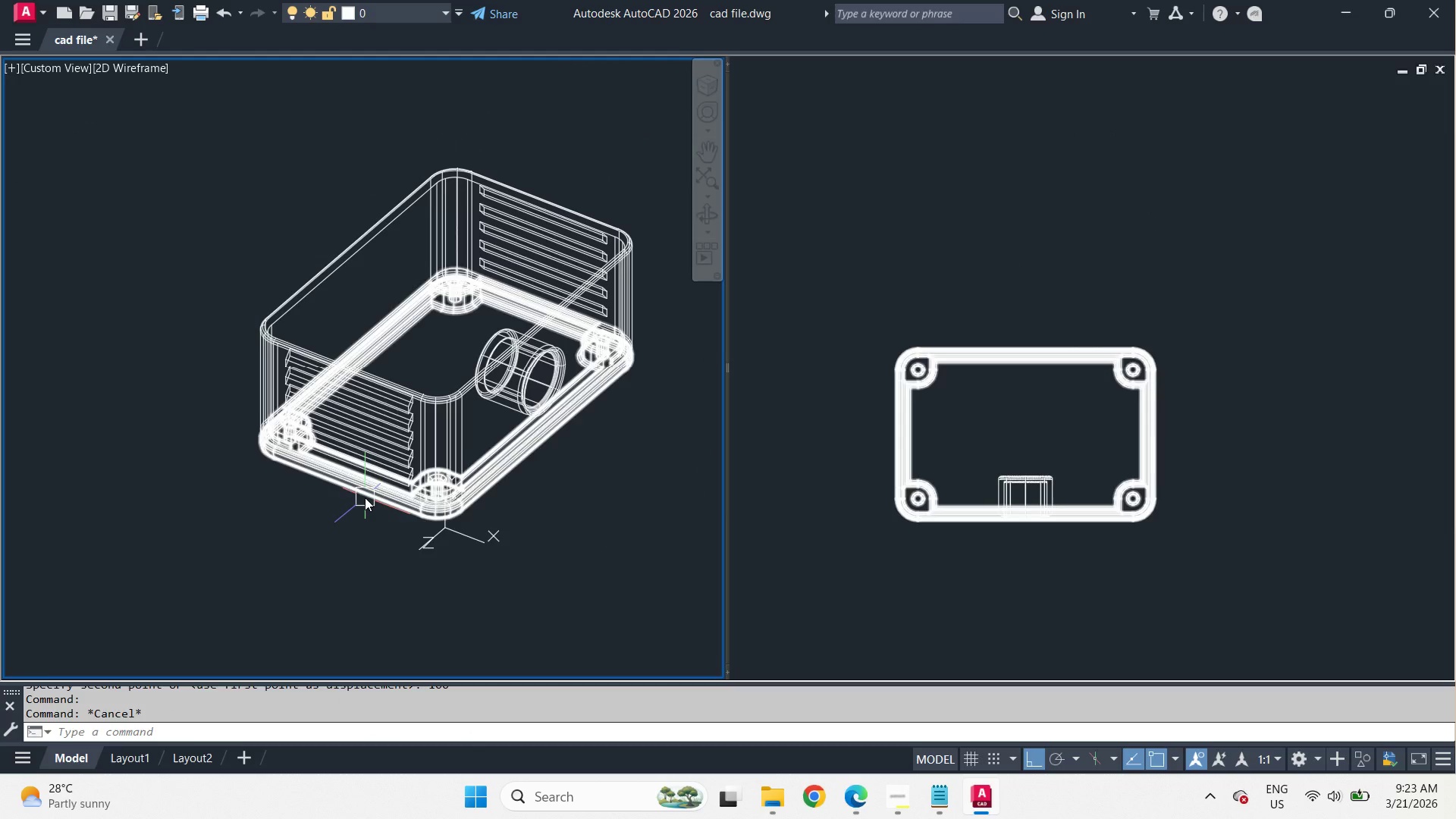 
left_click([365, 497])
 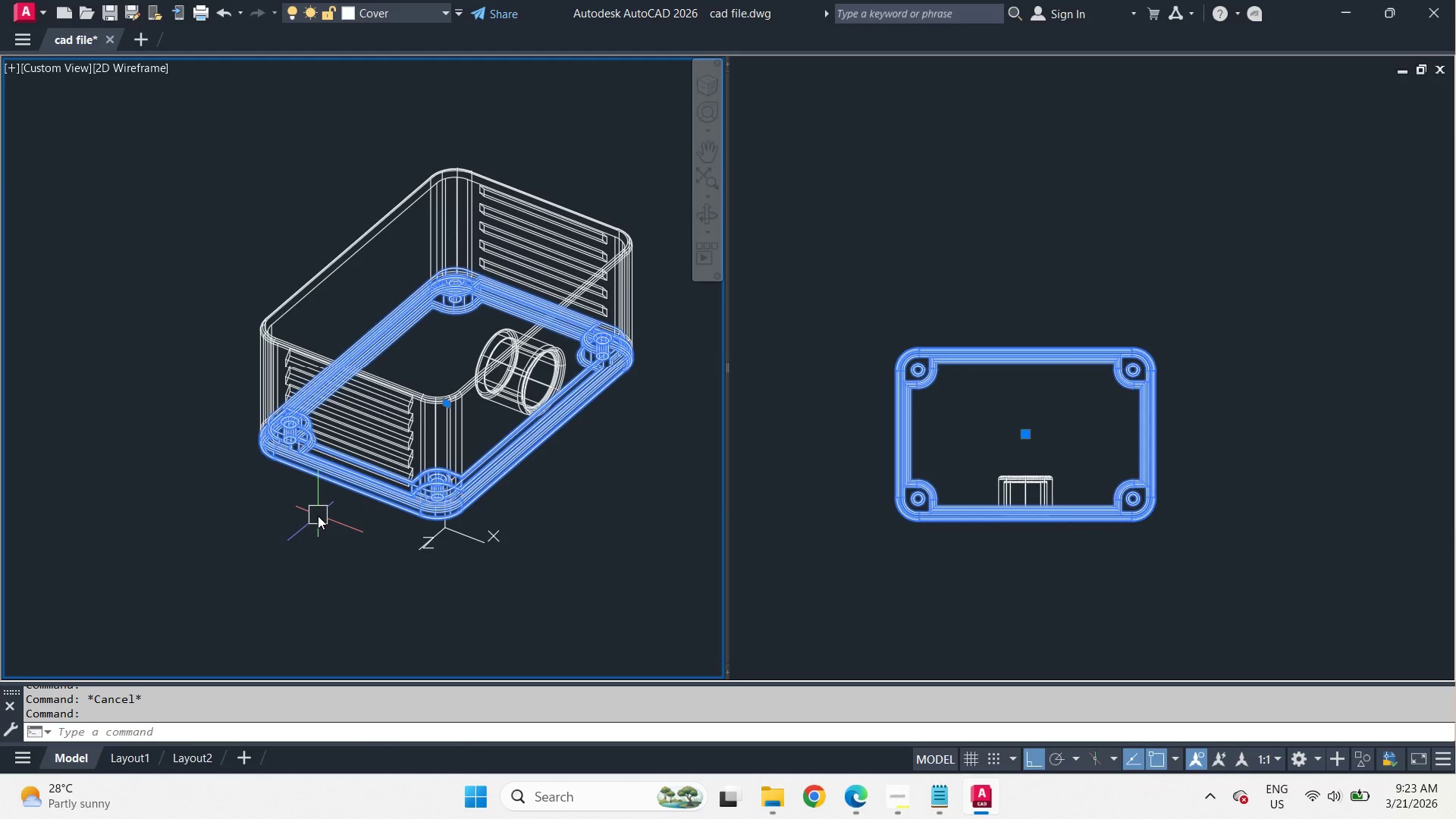 
key(Escape)
 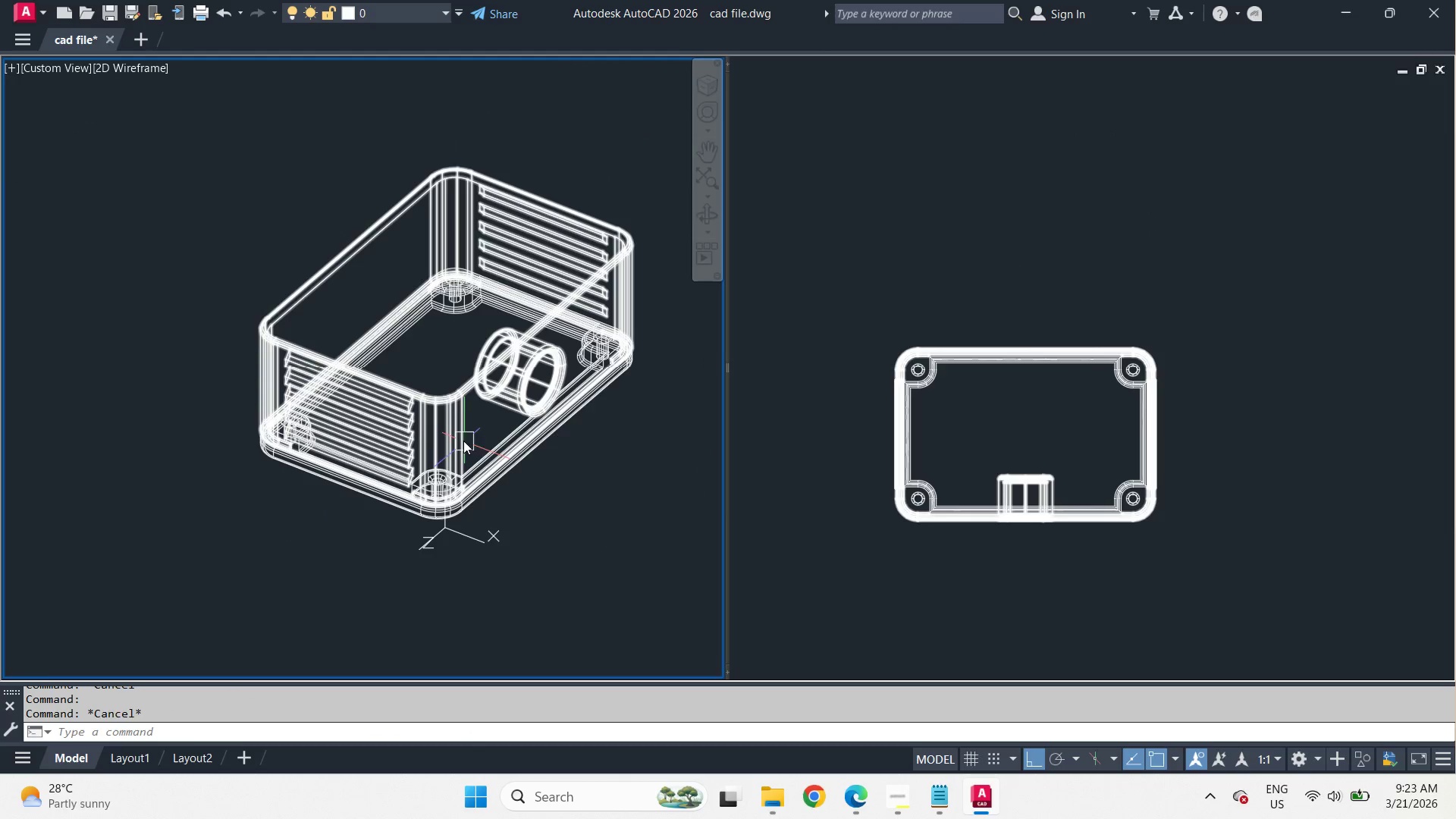 
left_click([457, 419])
 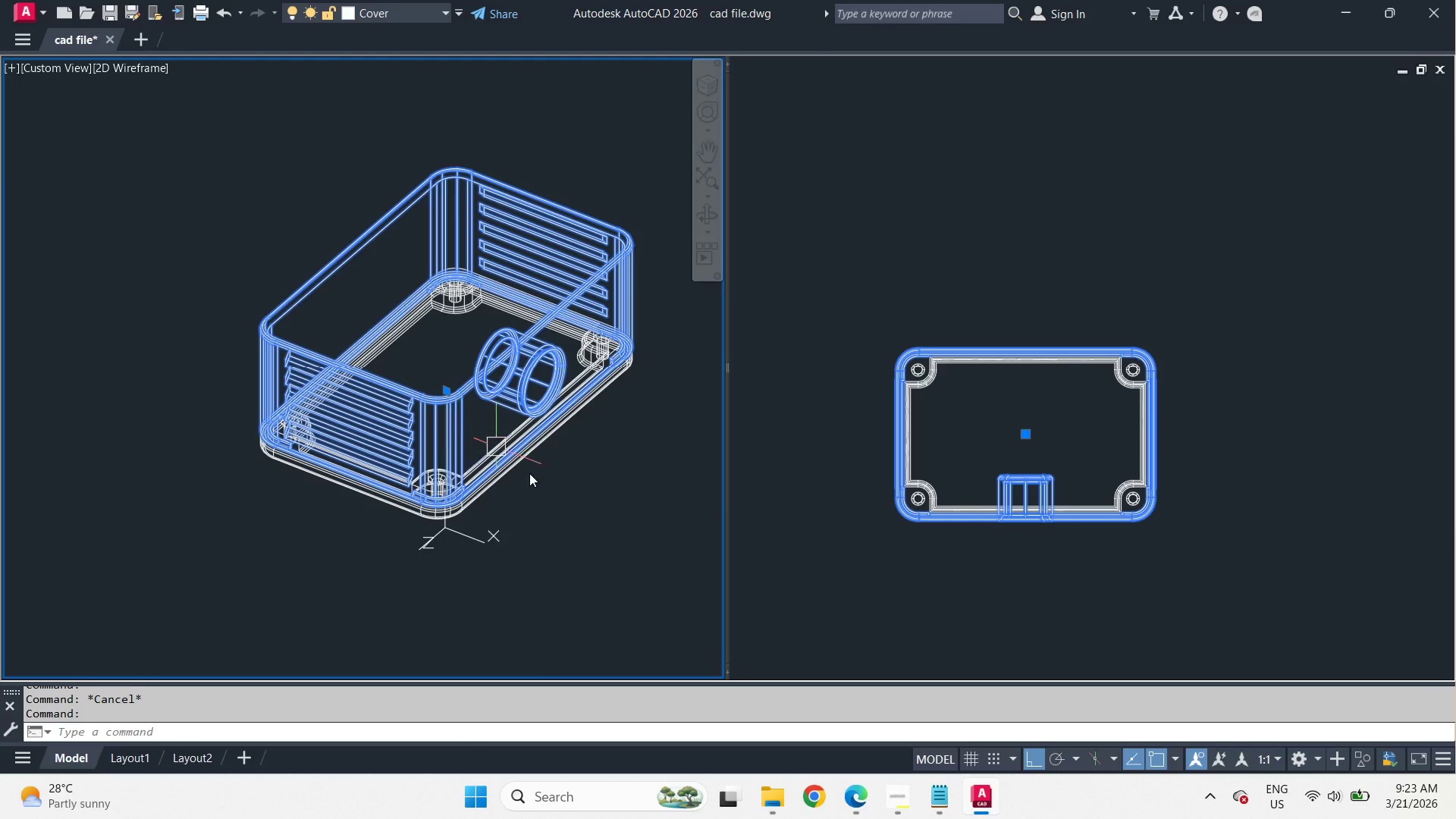 
key(Escape)
 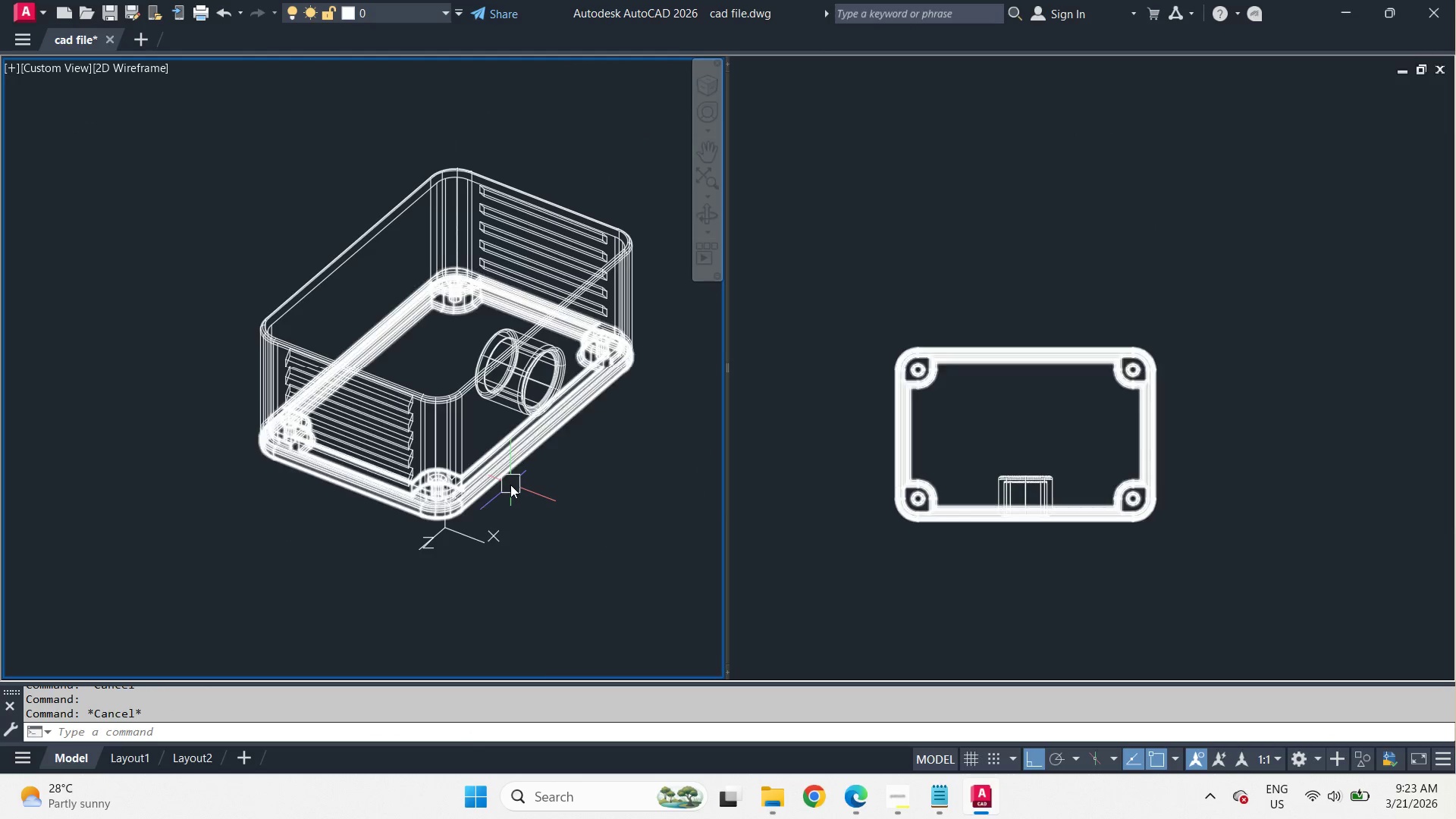 
left_click([510, 485])
 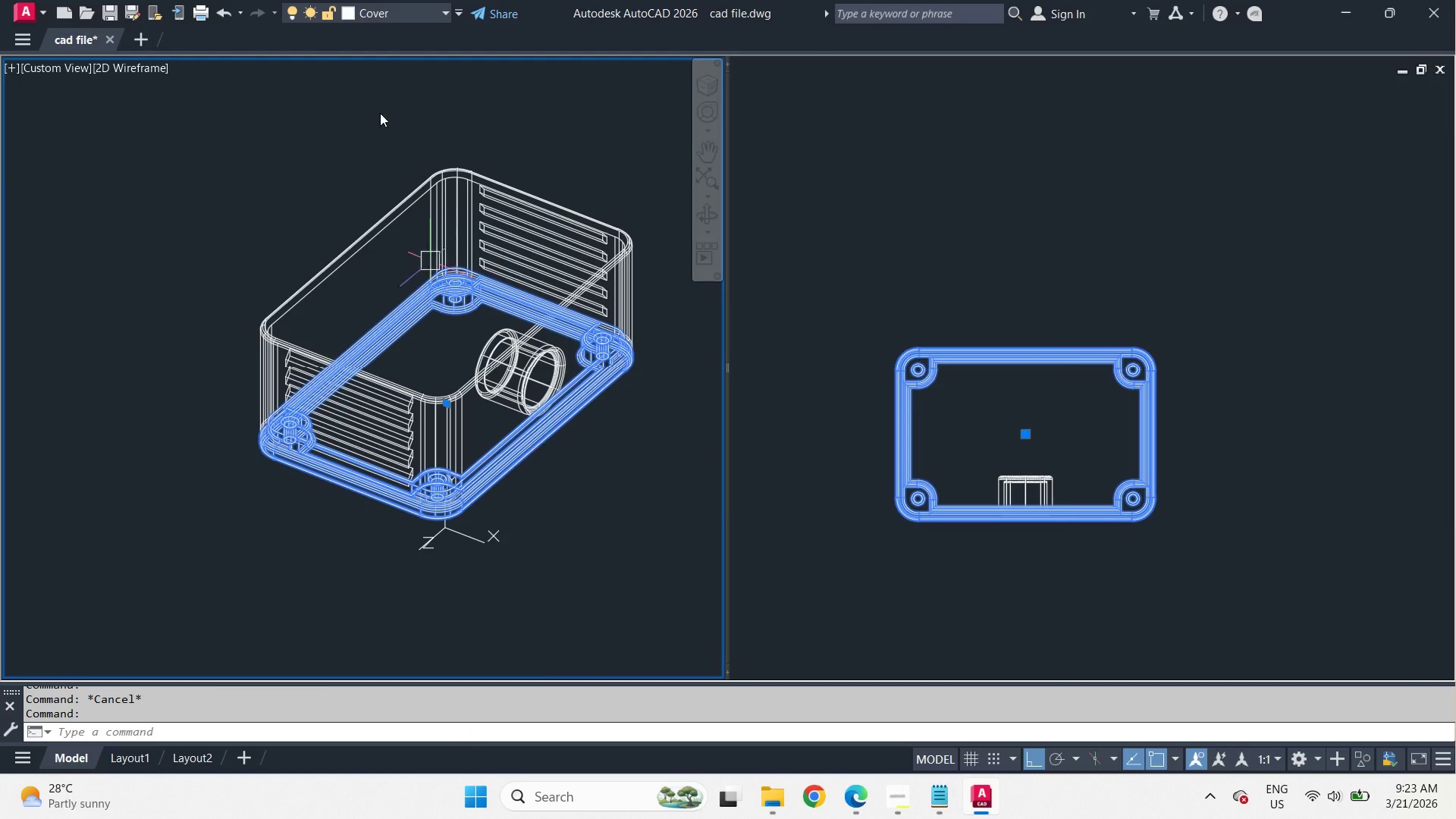 
left_click([393, 22])
 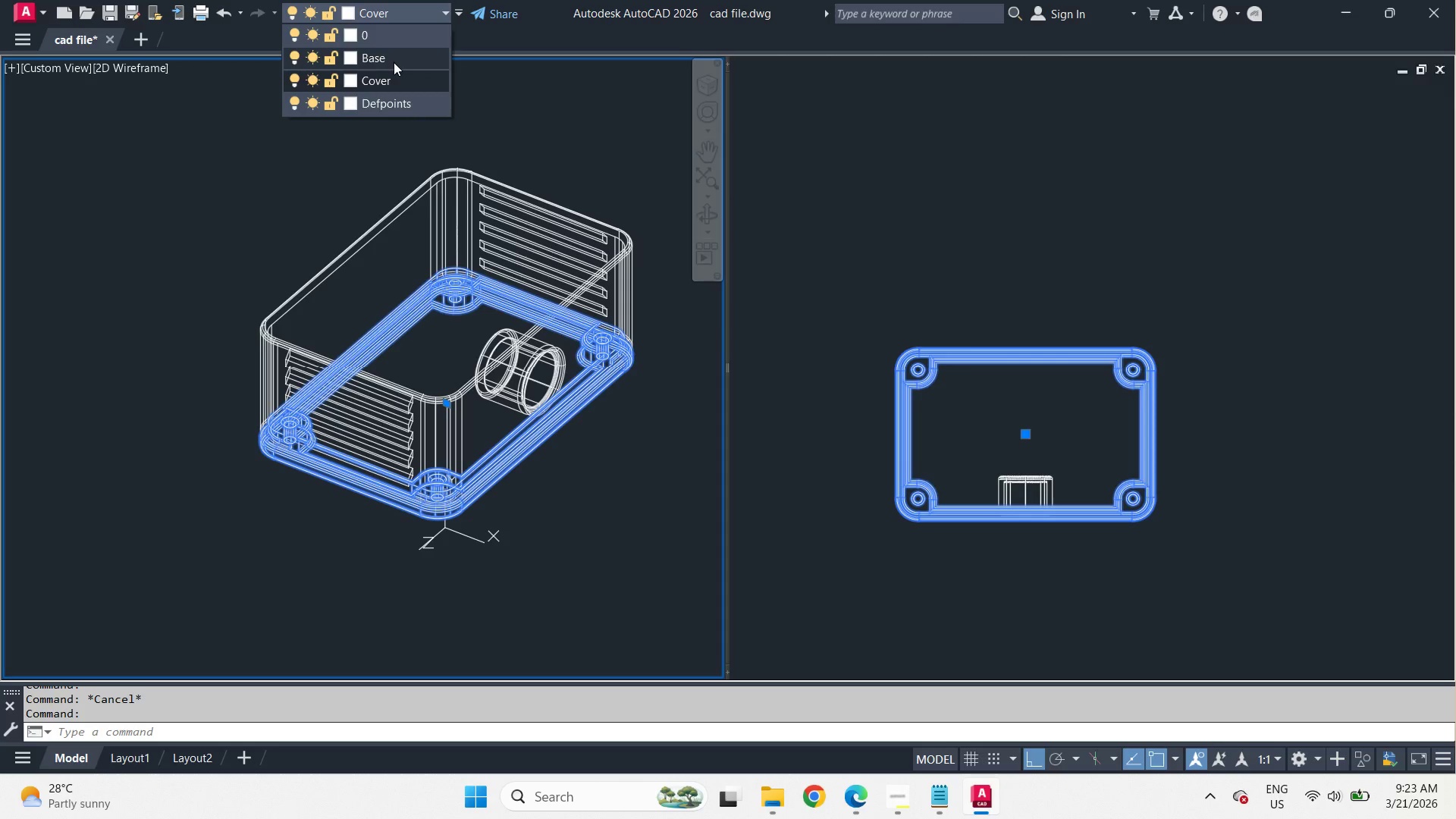 
left_click([394, 62])
 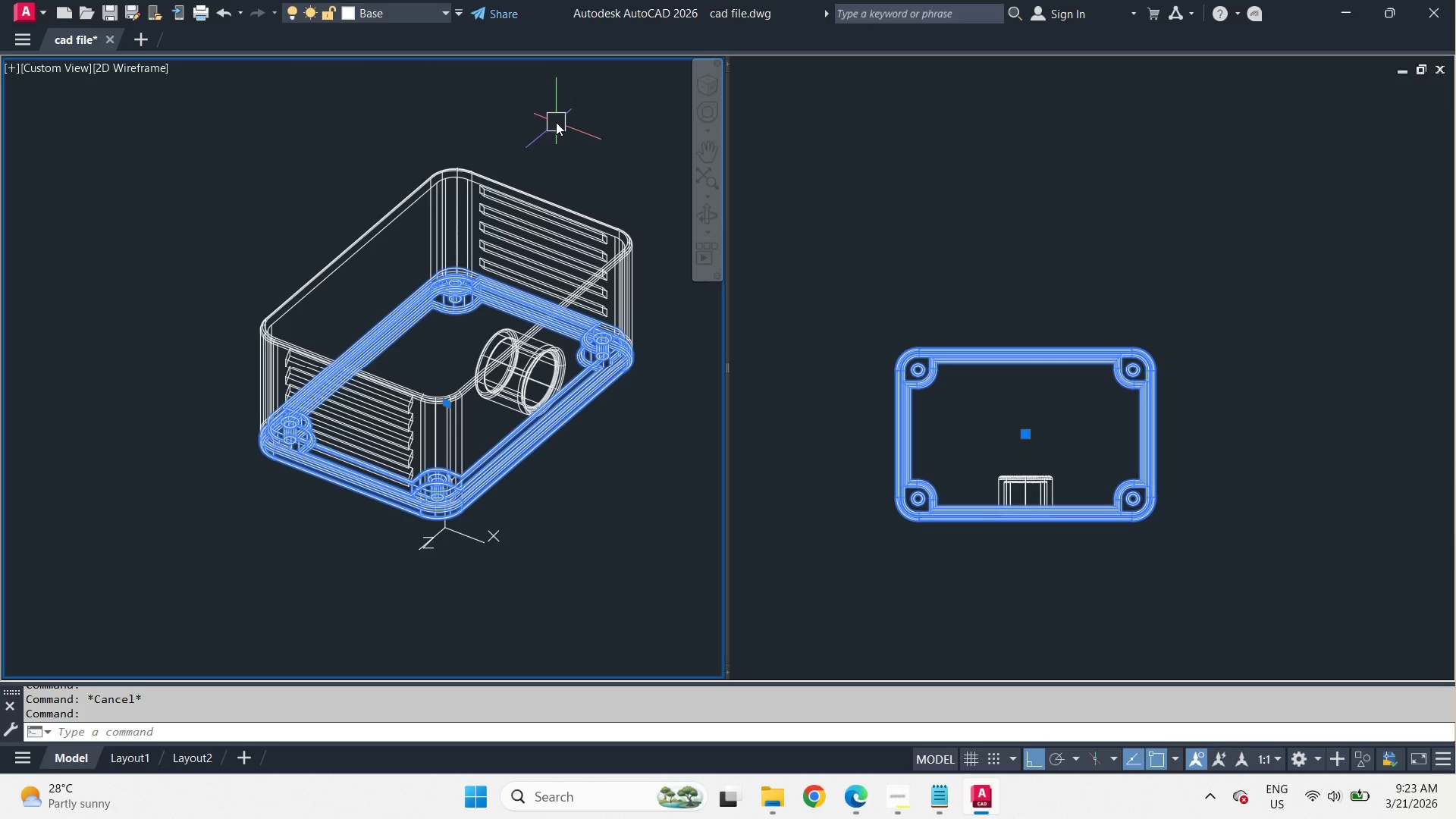 
key(Escape)
 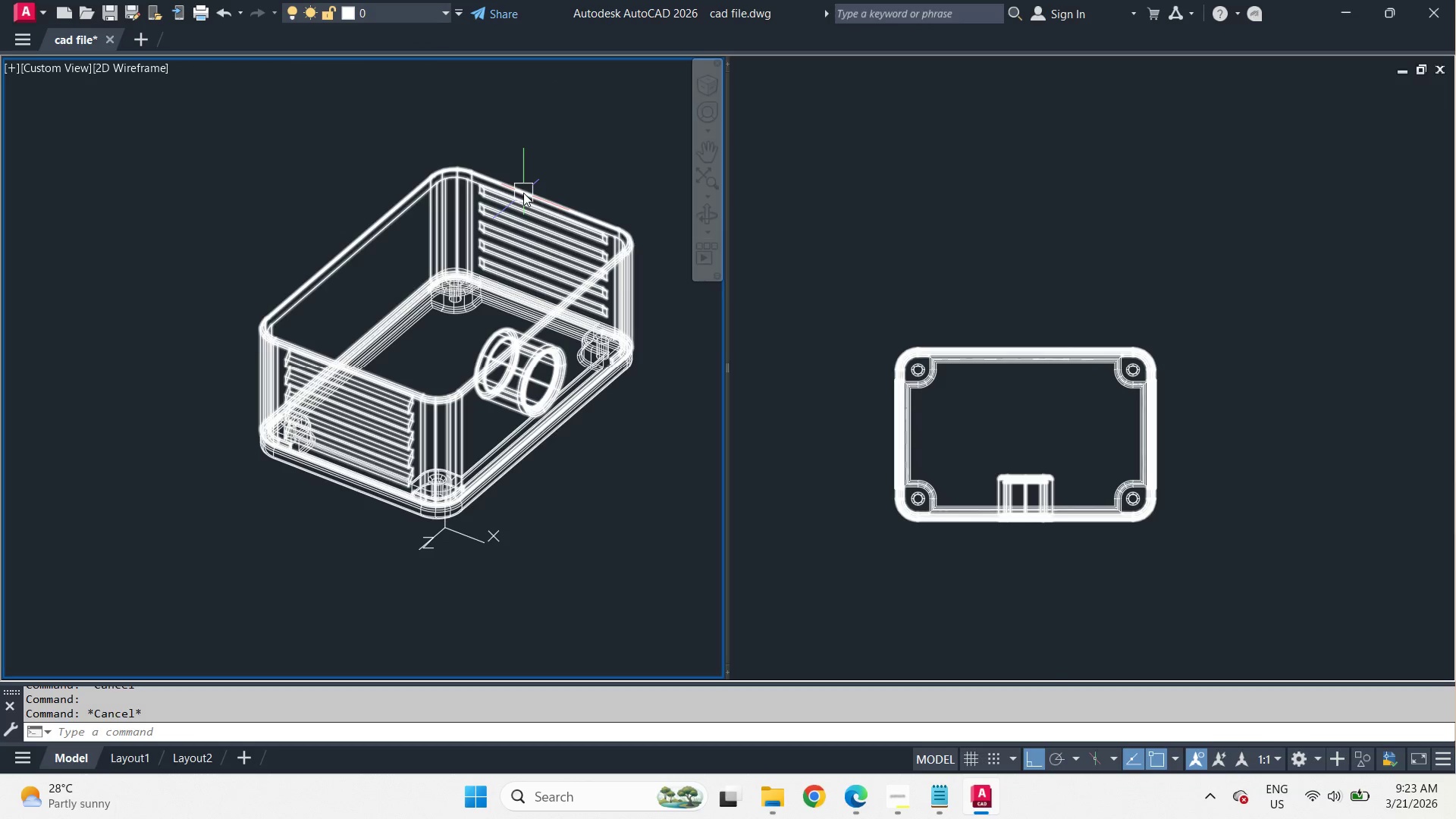 
left_click([523, 193])
 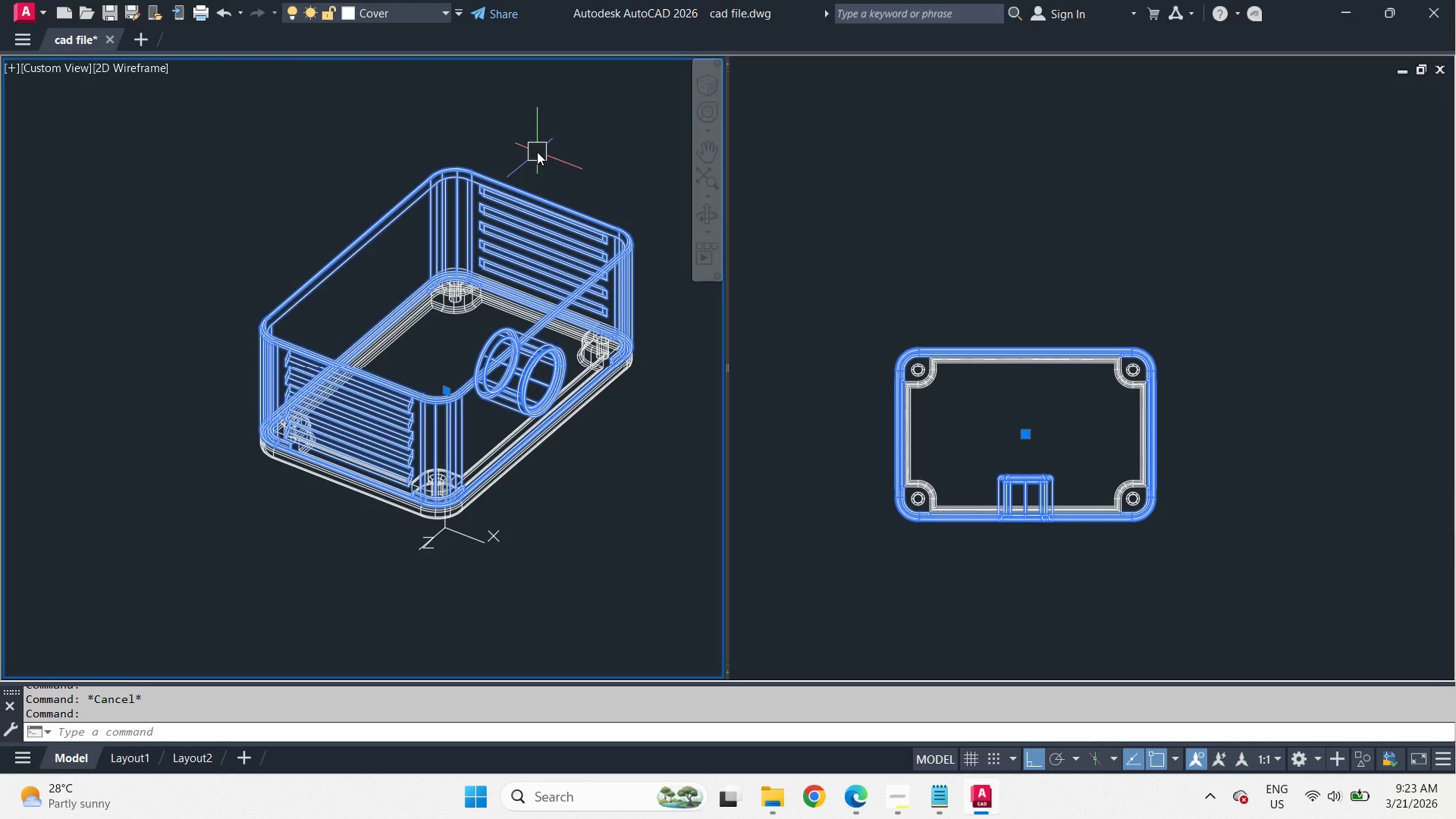 
key(Escape)
 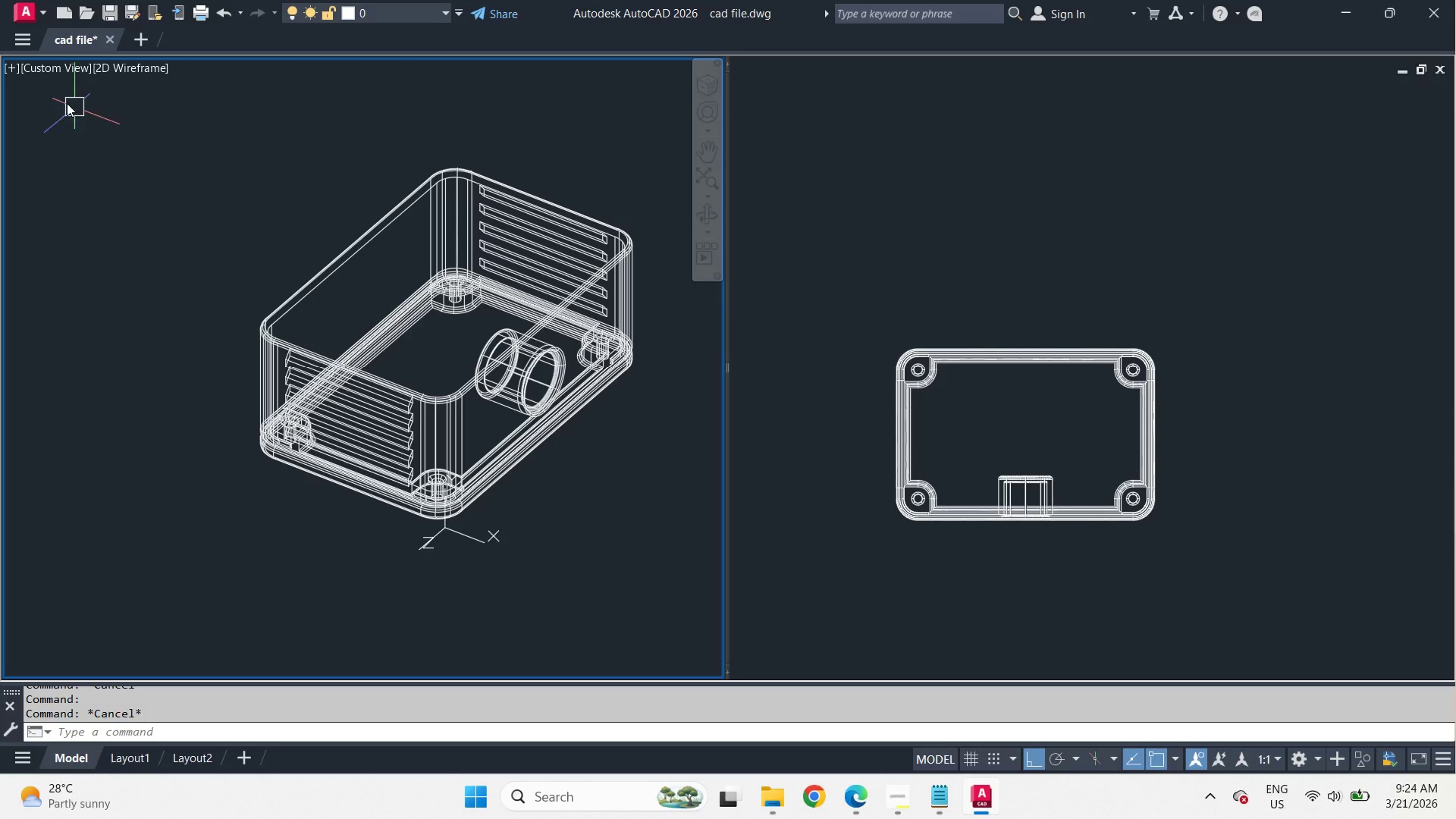 
wait(5.41)
 